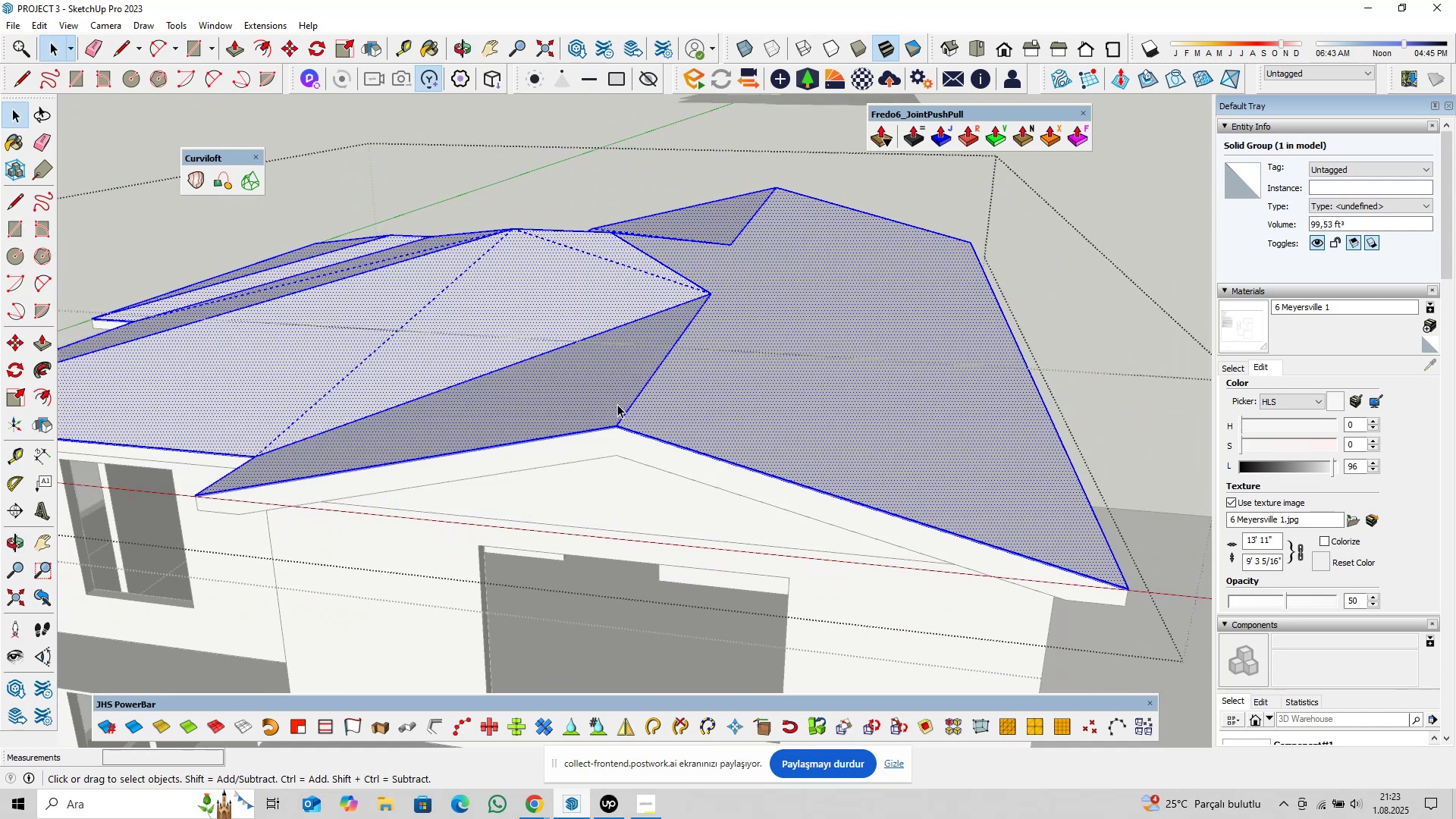 
triple_click([617, 404])
 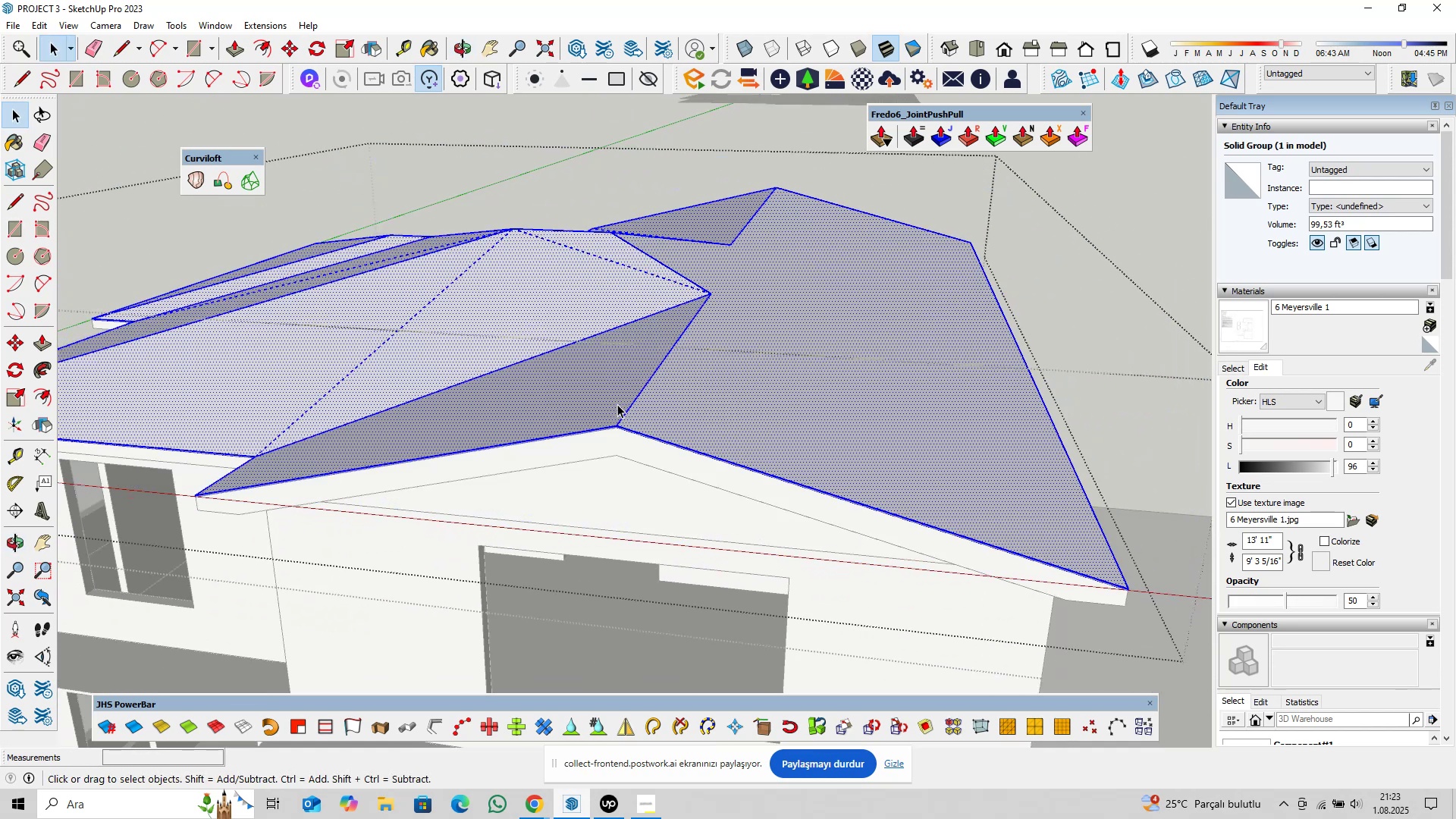 
triple_click([617, 404])
 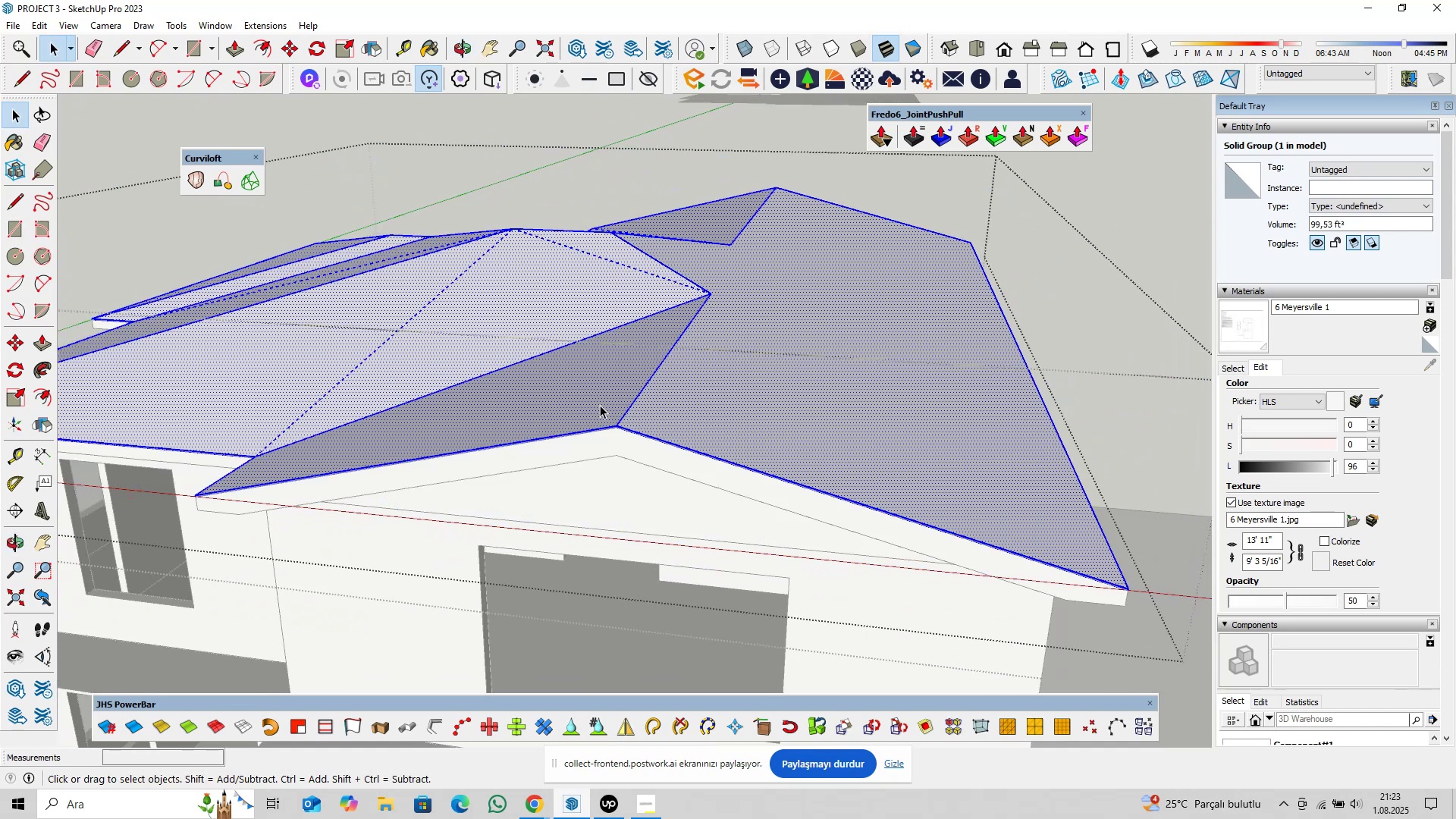 
scroll: coordinate [529, 413], scroll_direction: down, amount: 6.0
 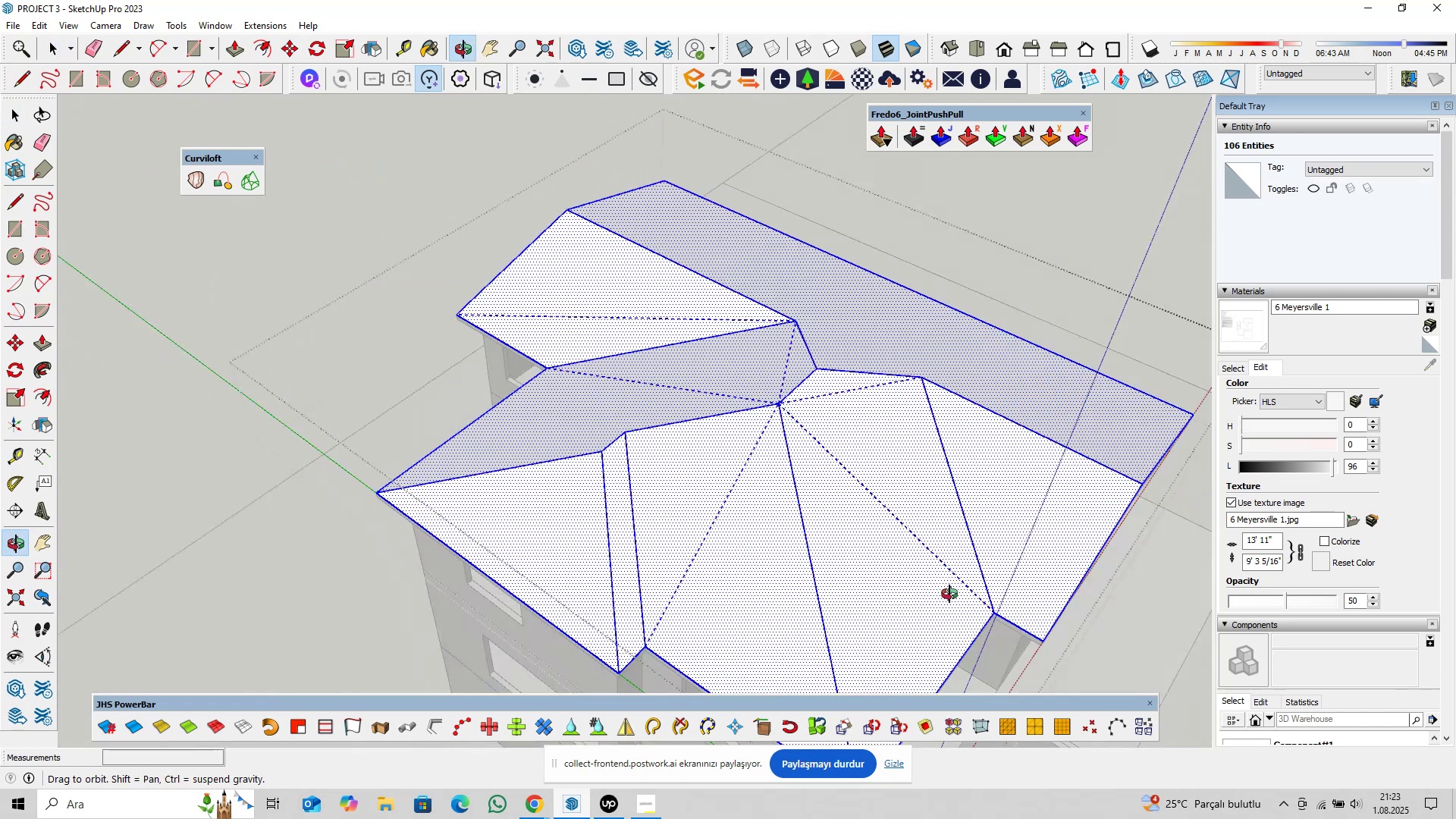 
key(Shift+ShiftLeft)
 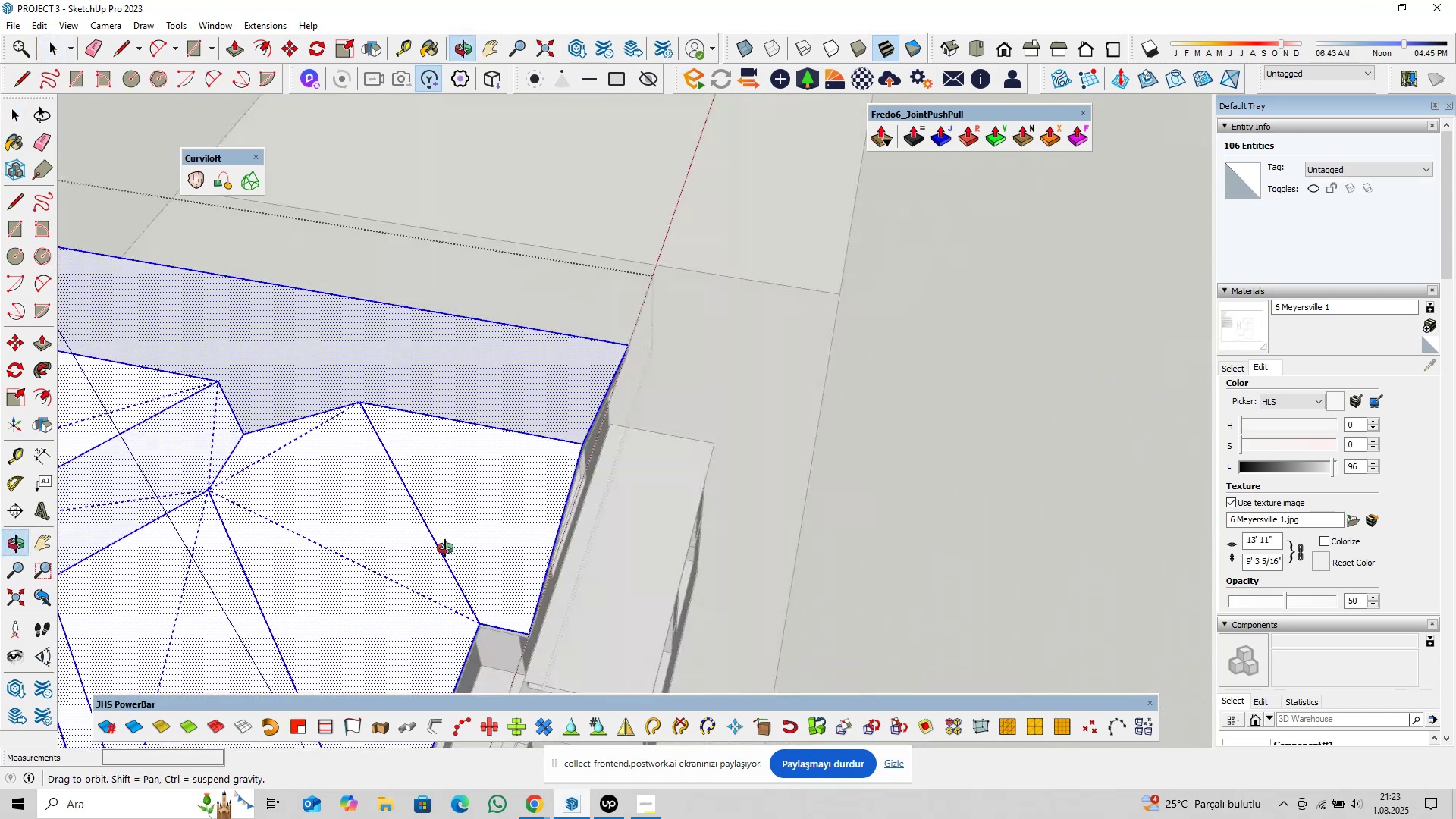 
key(Shift+ShiftLeft)
 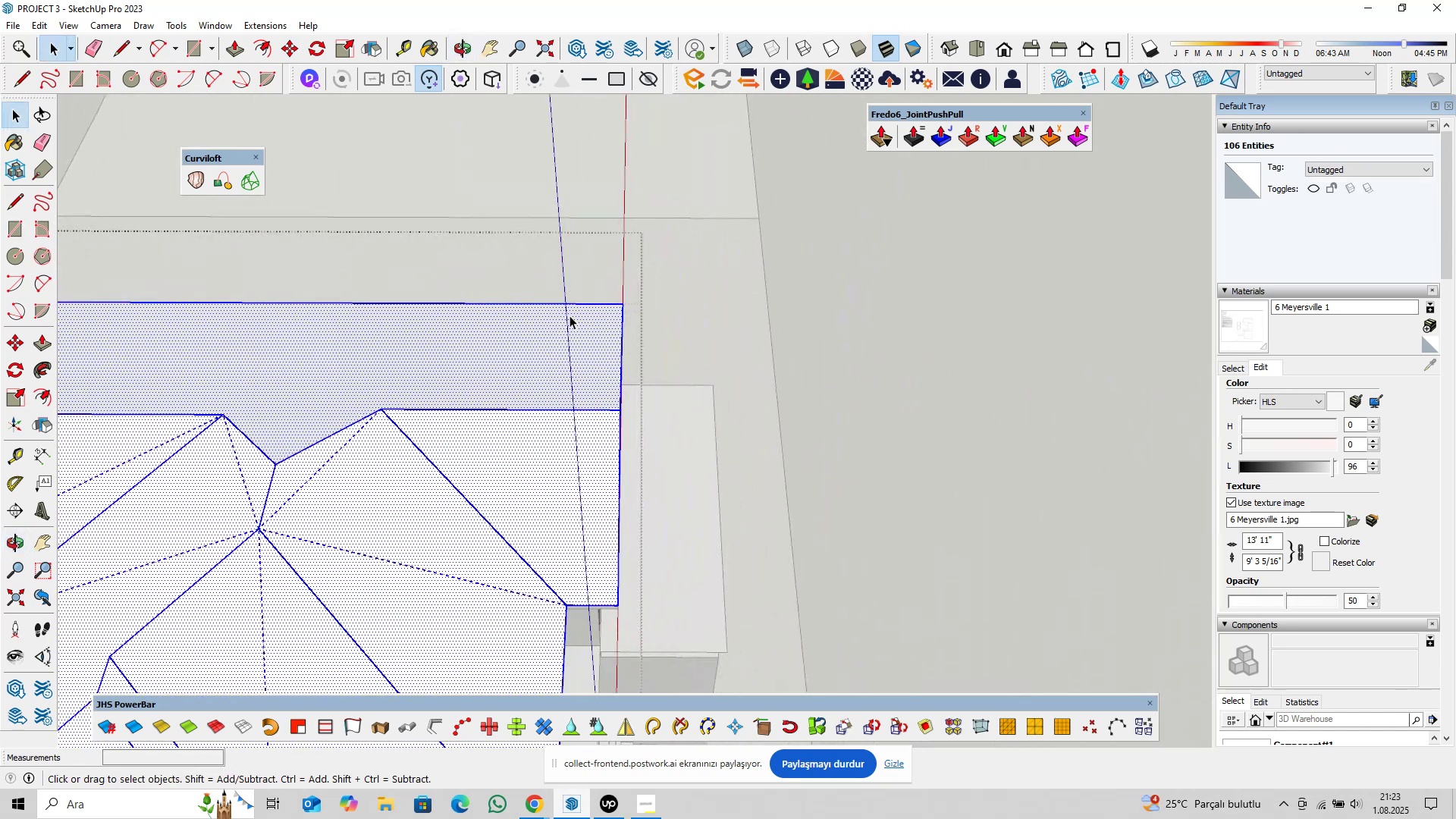 
left_click_drag(start_coordinate=[590, 227], to_coordinate=[766, 652])
 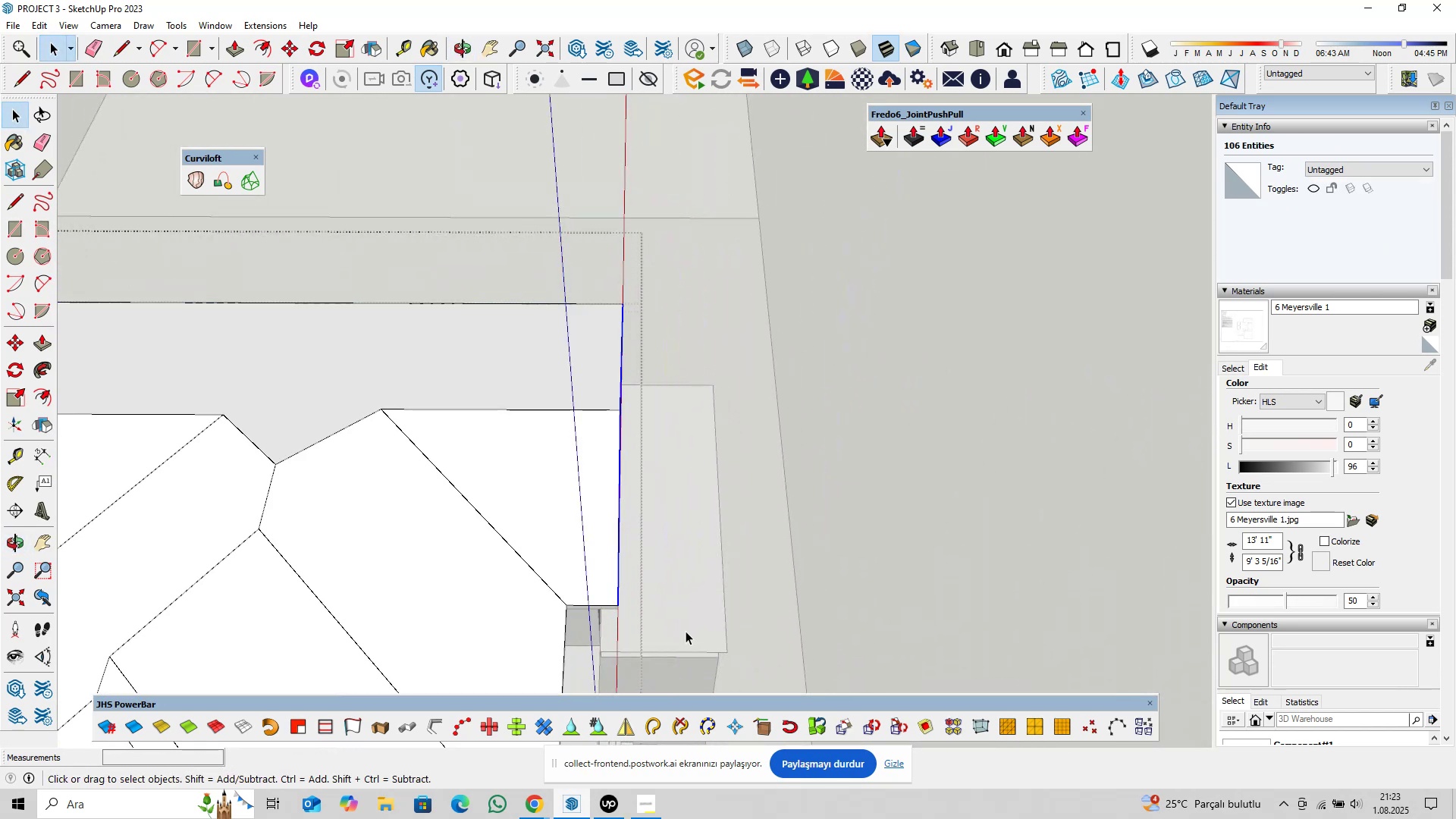 
scroll: coordinate [617, 579], scroll_direction: up, amount: 7.0
 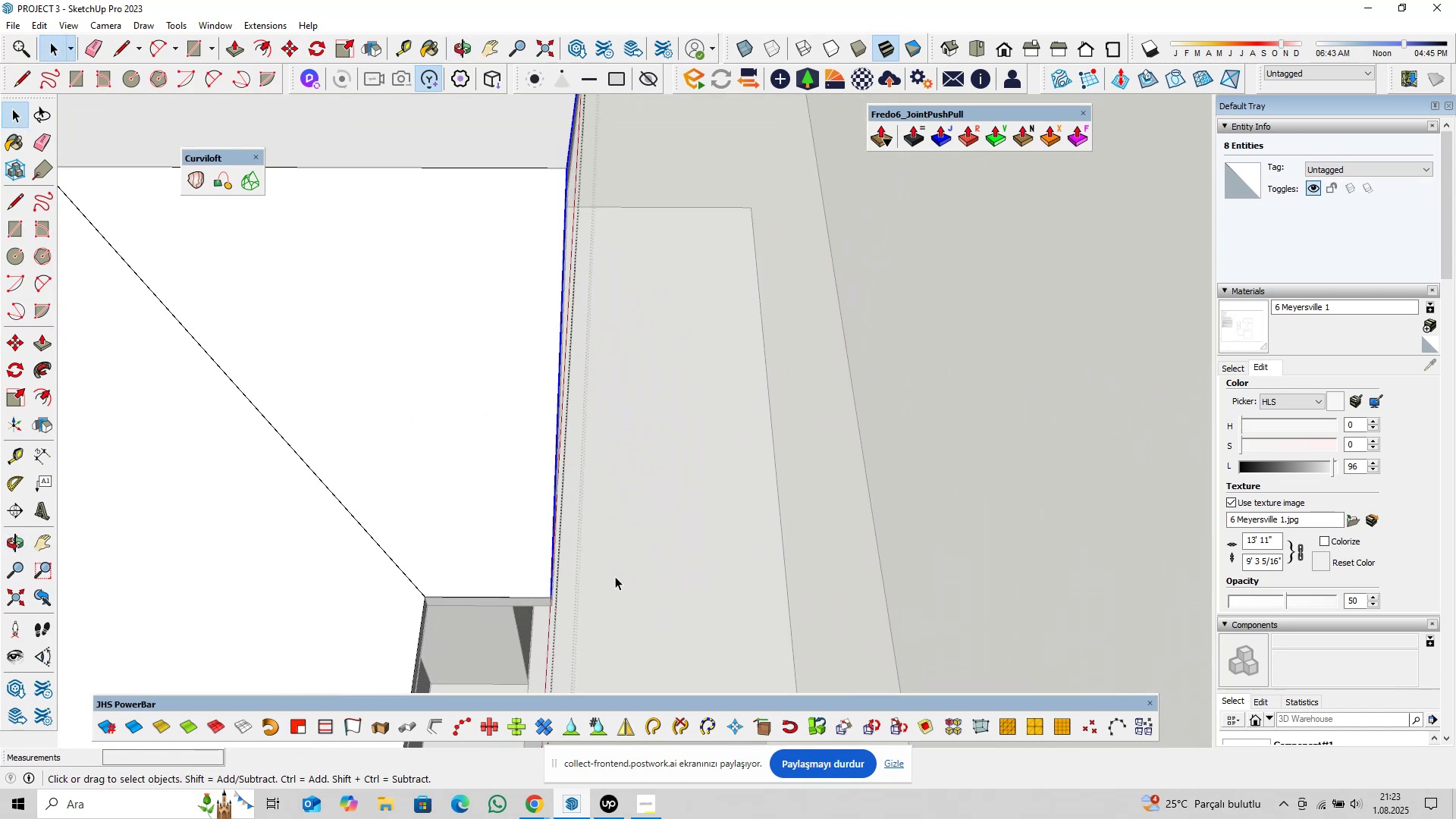 
key(M)
 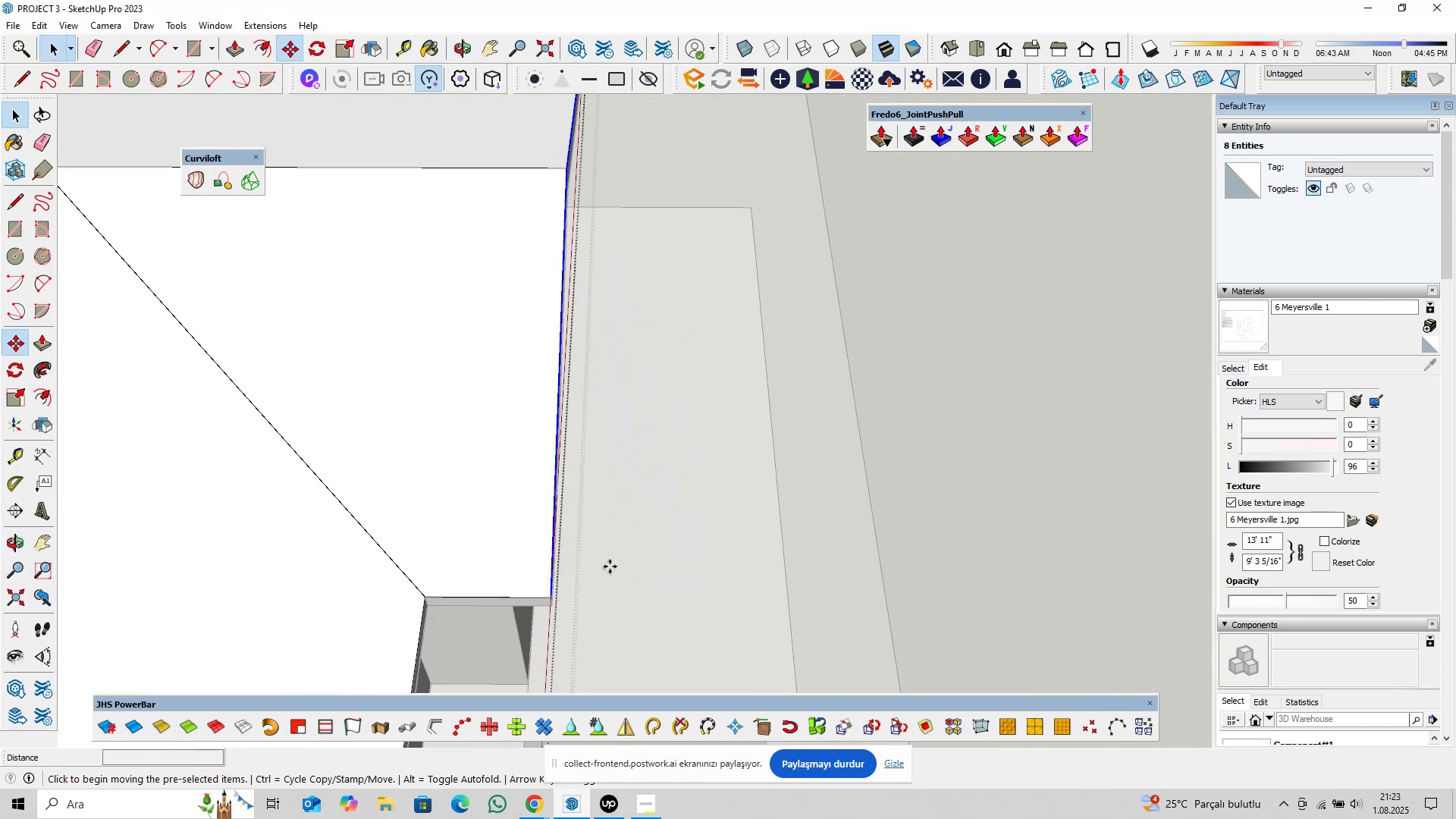 
left_click([610, 566])
 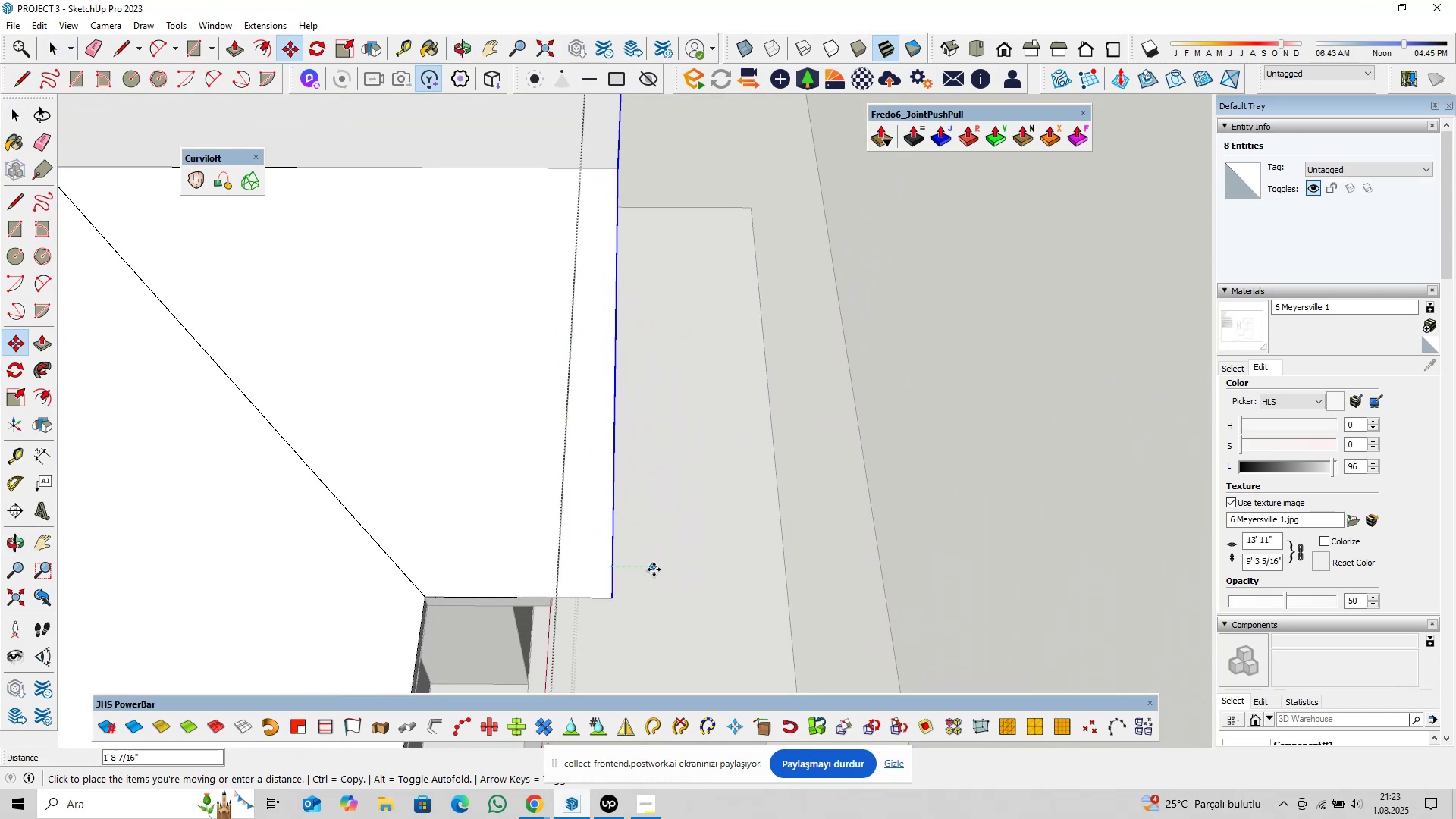 
key(0)
 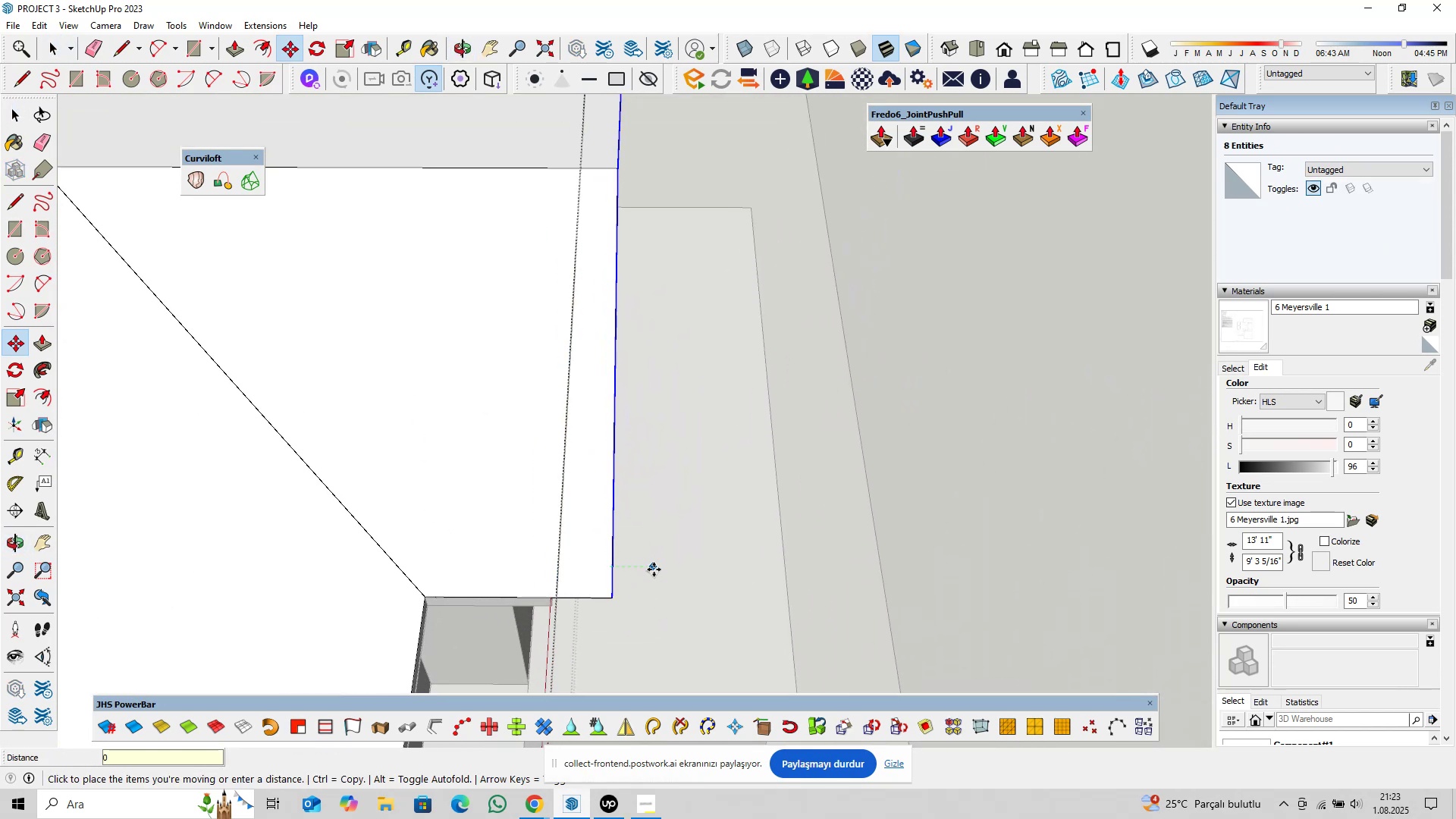 
key(Comma)
 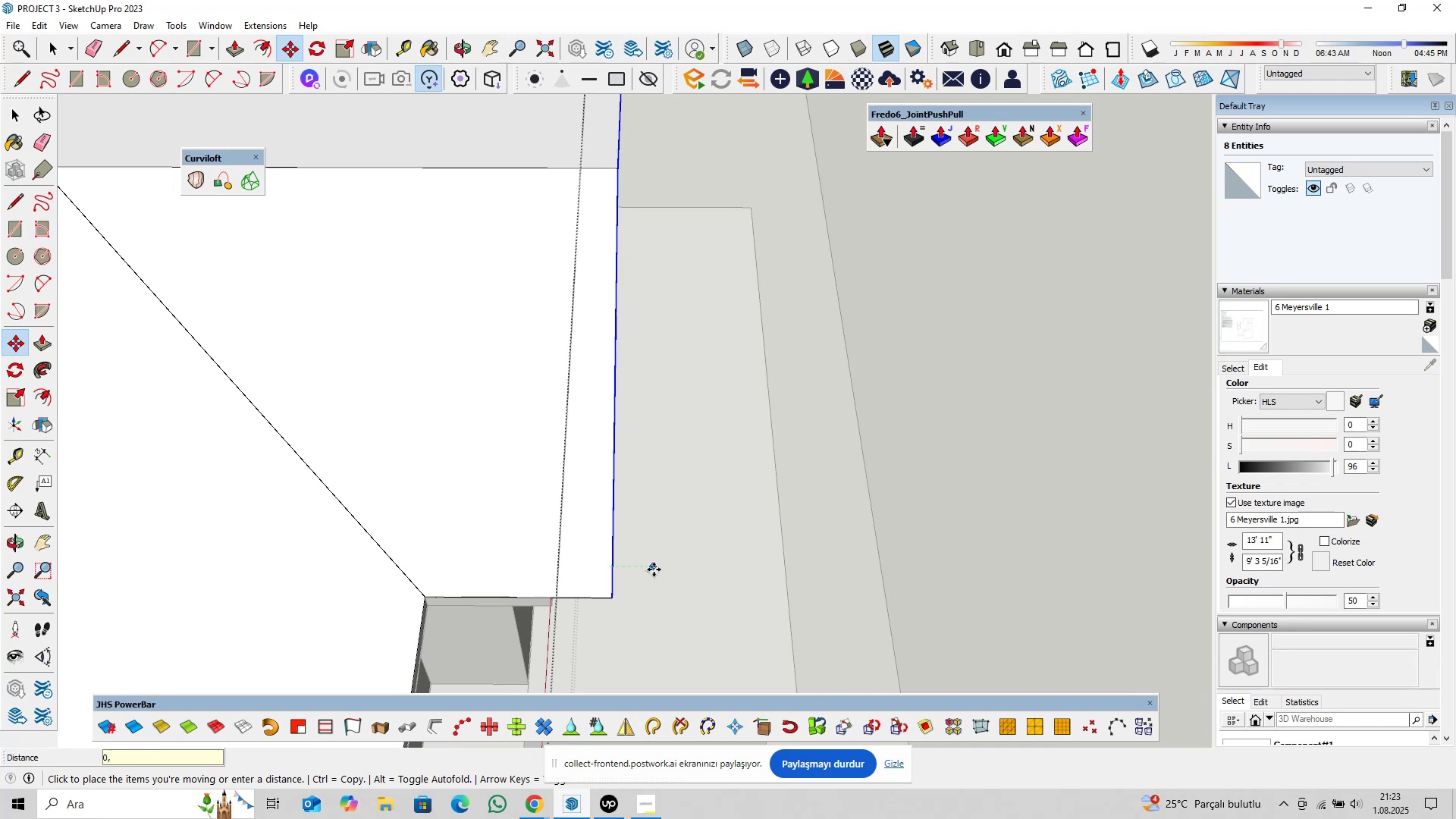 
key(5)
 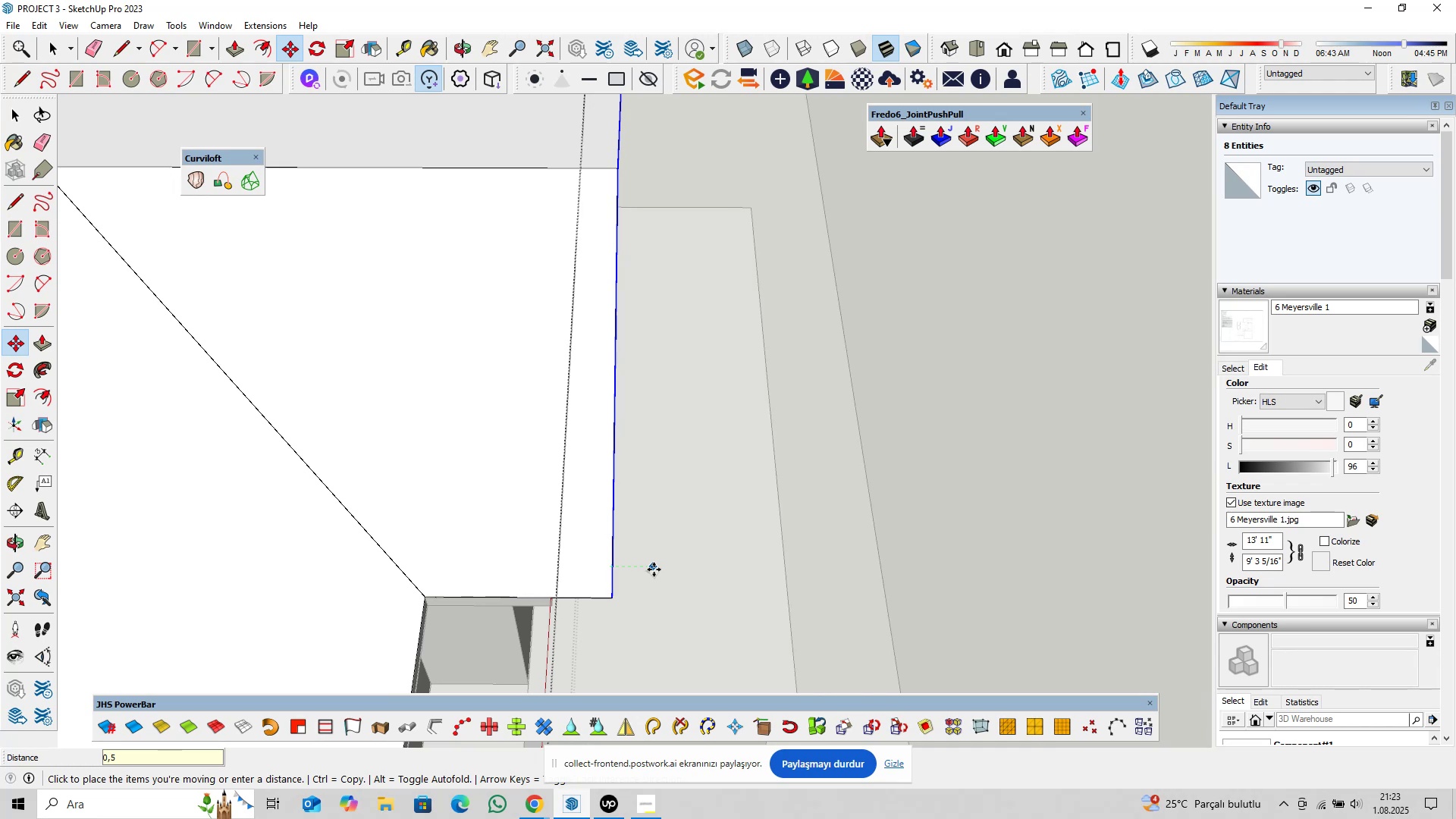 
key(Enter)
 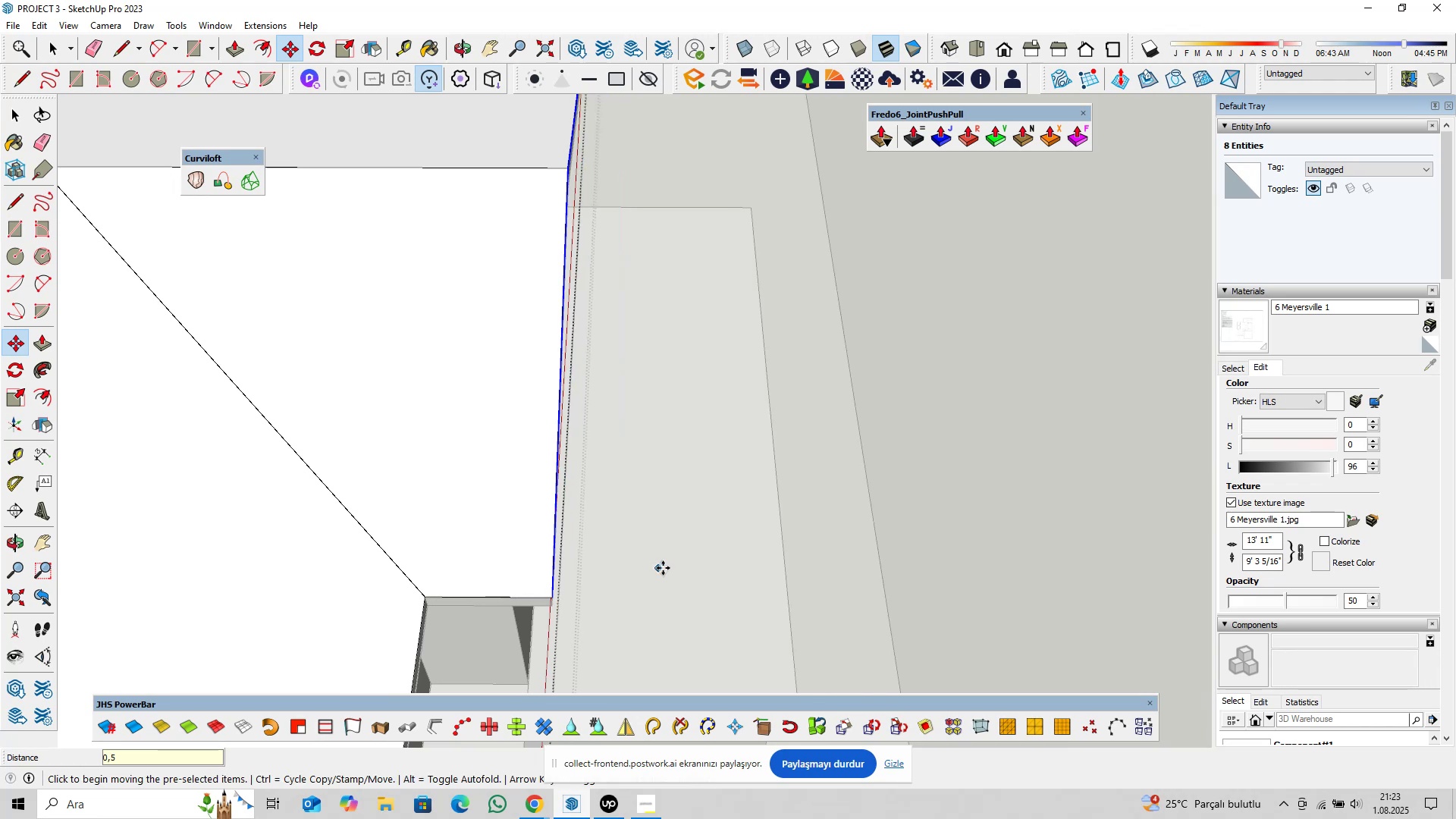 
key(Space)
 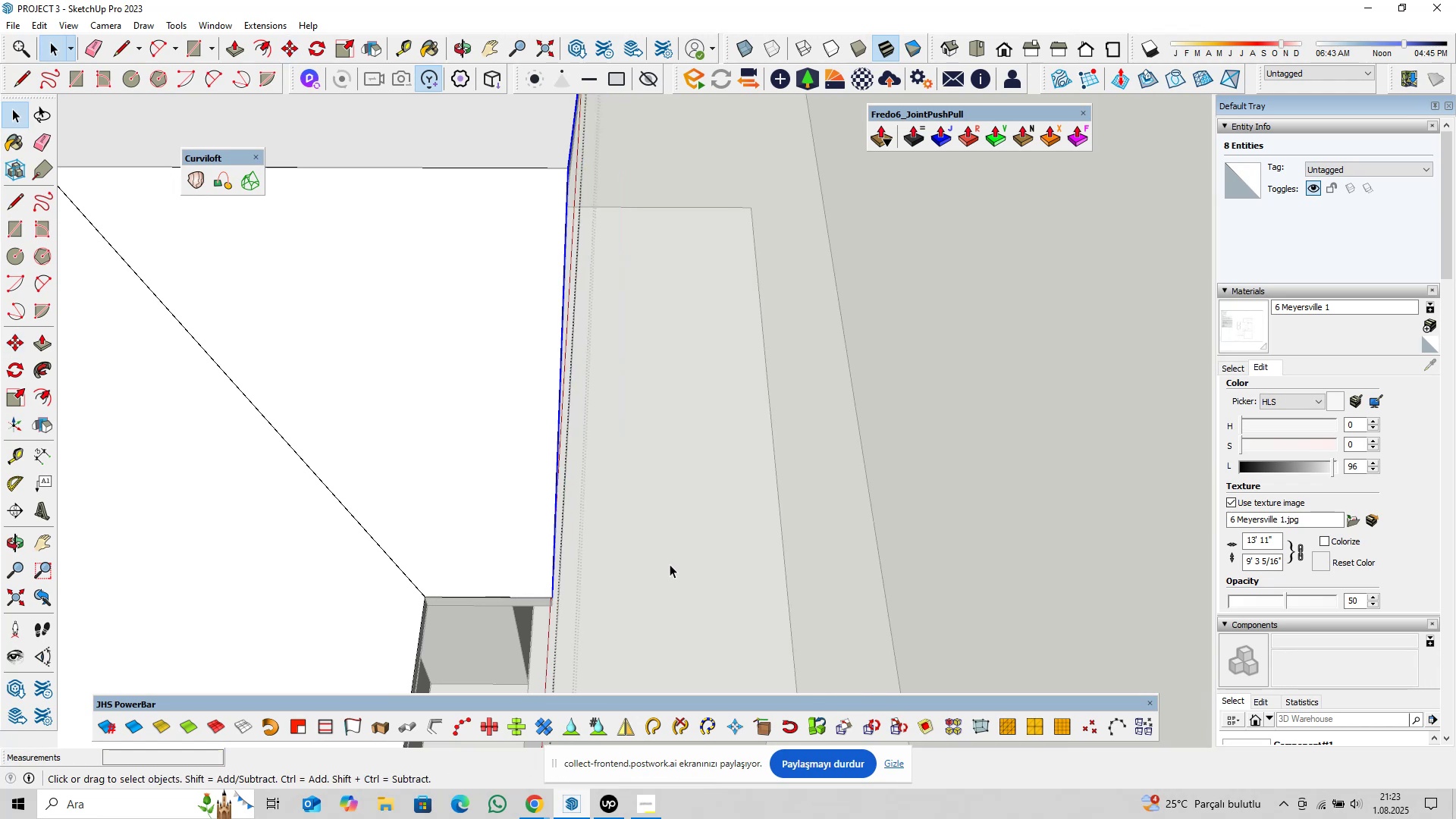 
scroll: coordinate [668, 551], scroll_direction: down, amount: 11.0
 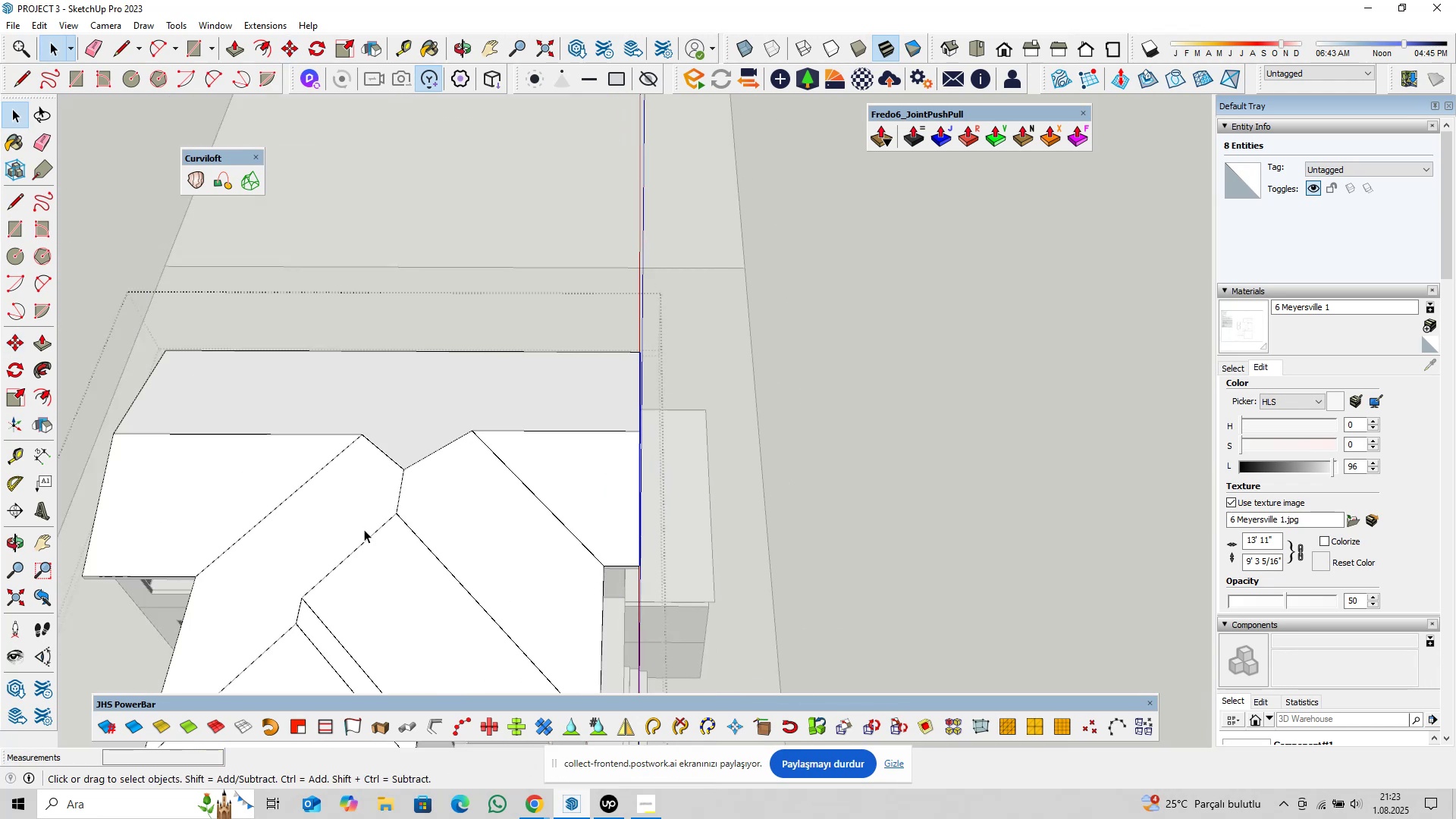 
hold_key(key=ShiftLeft, duration=0.4)
 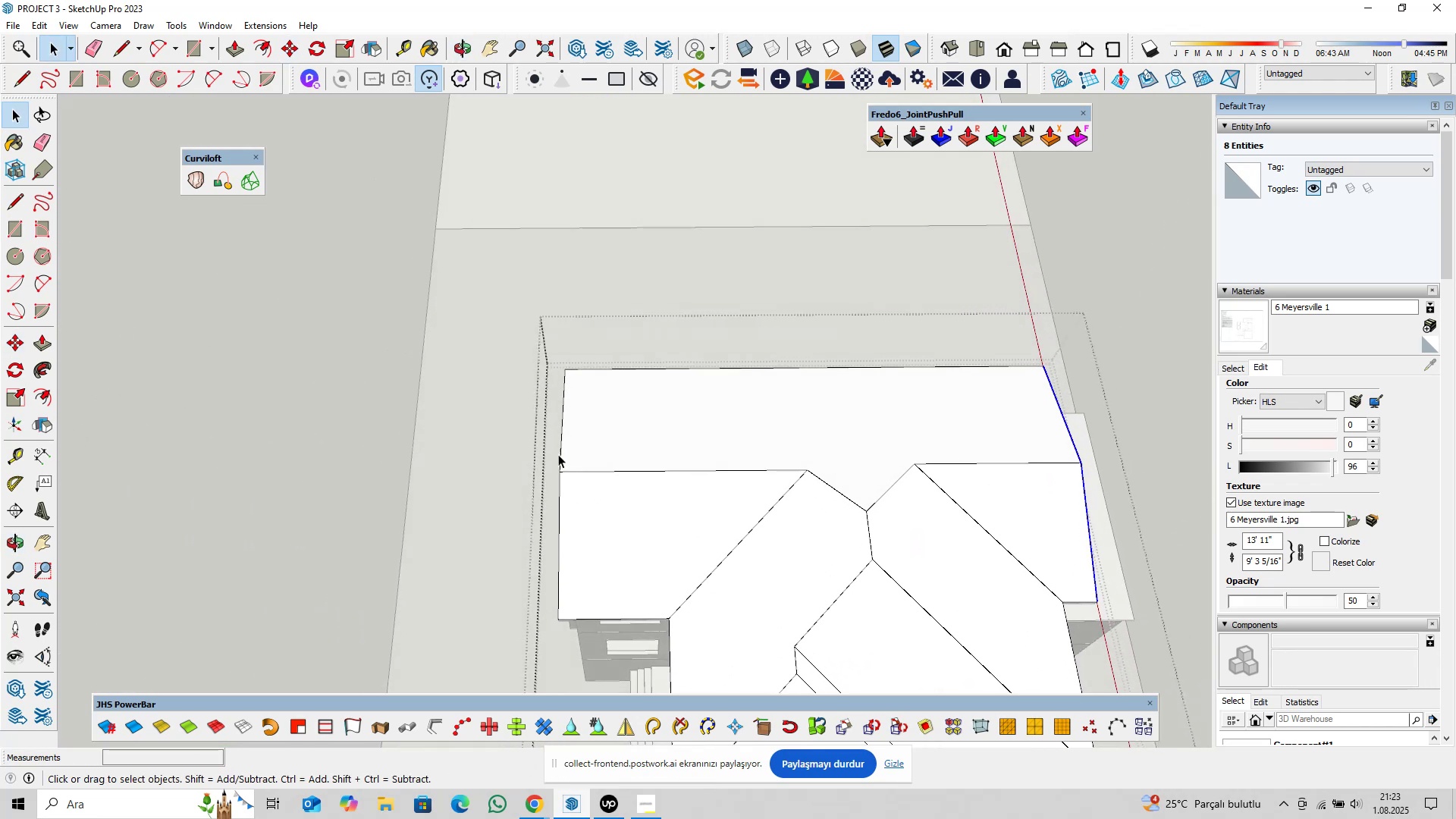 
left_click_drag(start_coordinate=[505, 309], to_coordinate=[611, 654])
 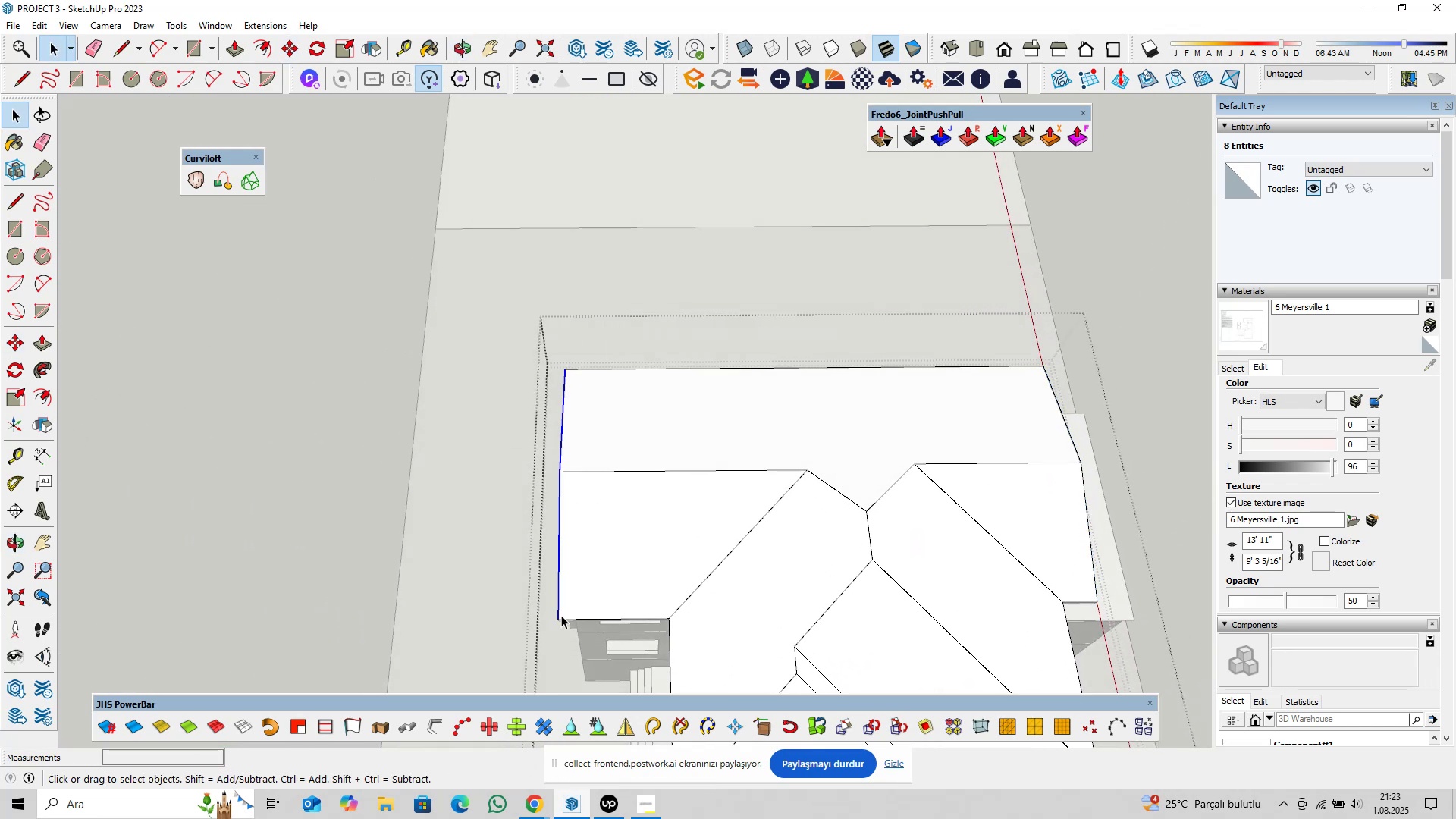 
scroll: coordinate [559, 614], scroll_direction: up, amount: 6.0
 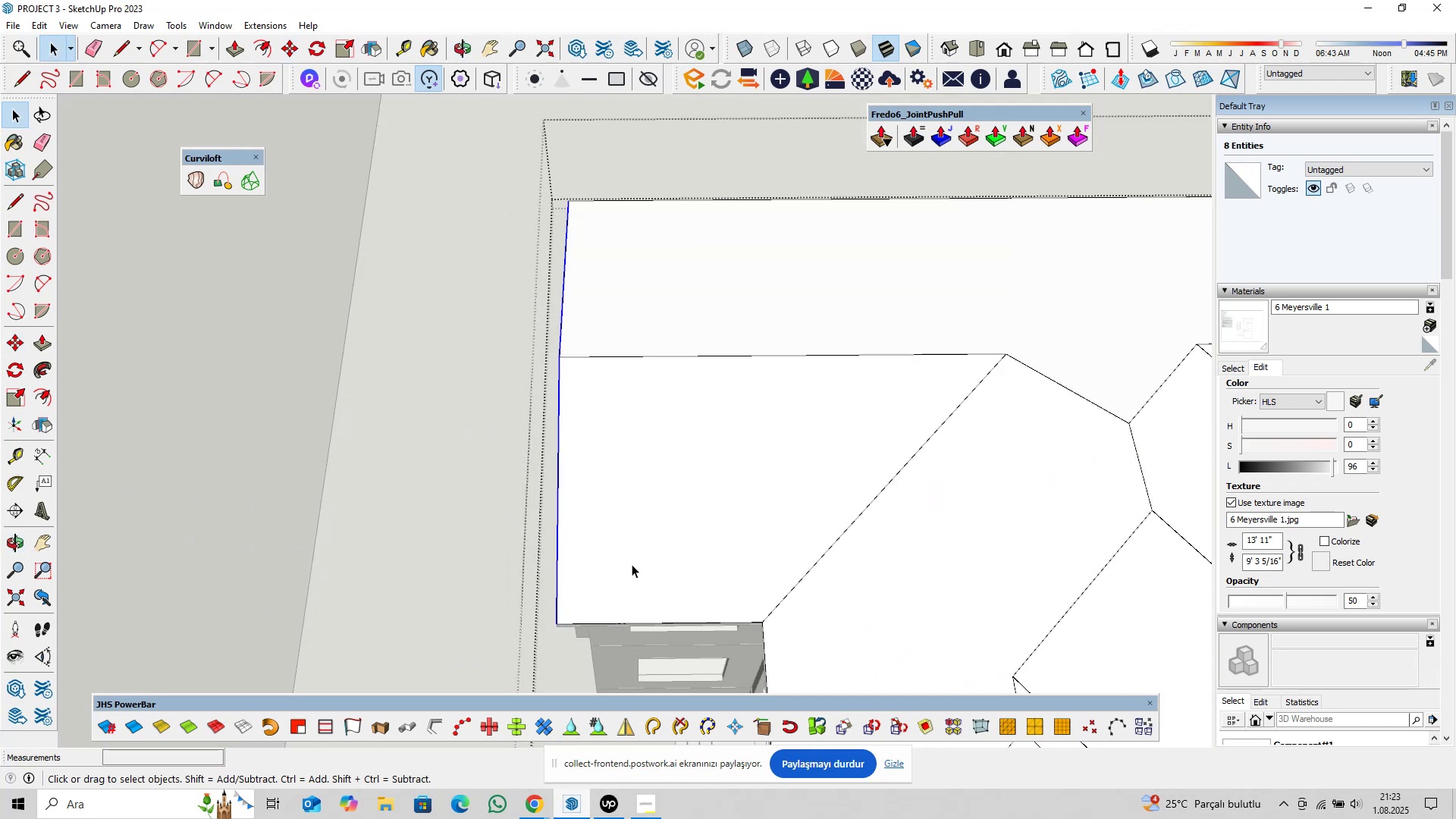 
key(M)
 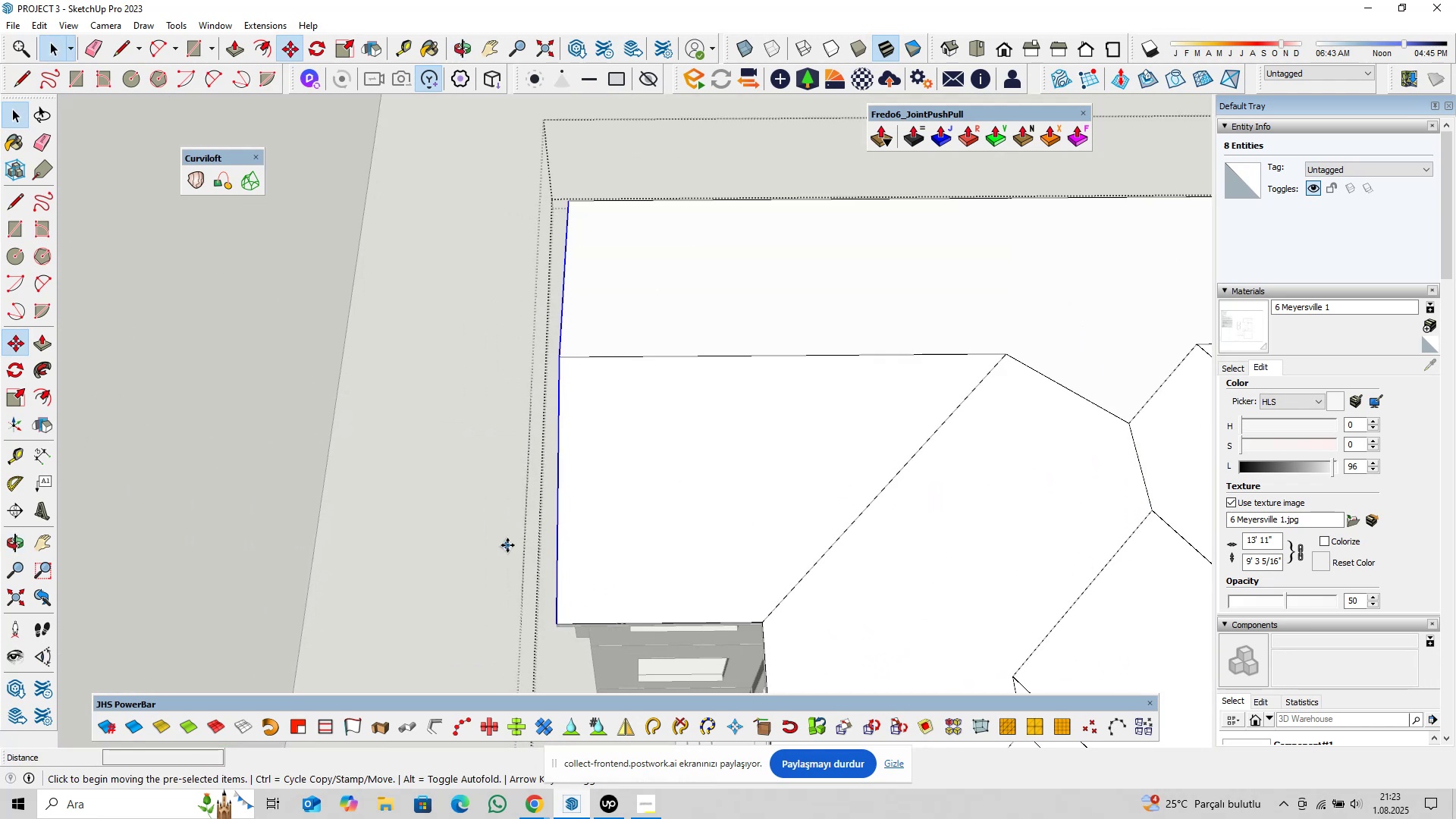 
left_click([507, 545])
 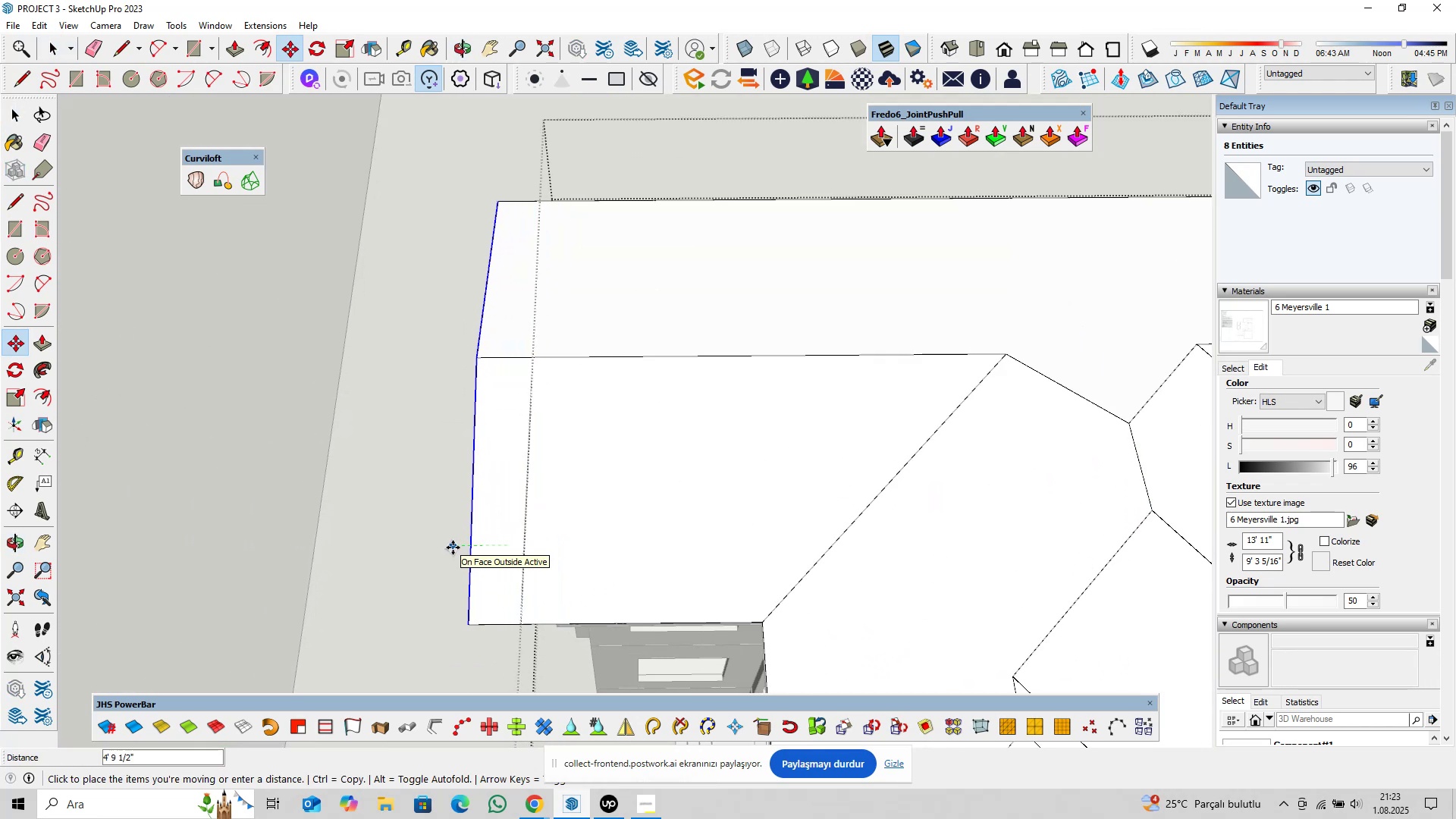 
key(0)
 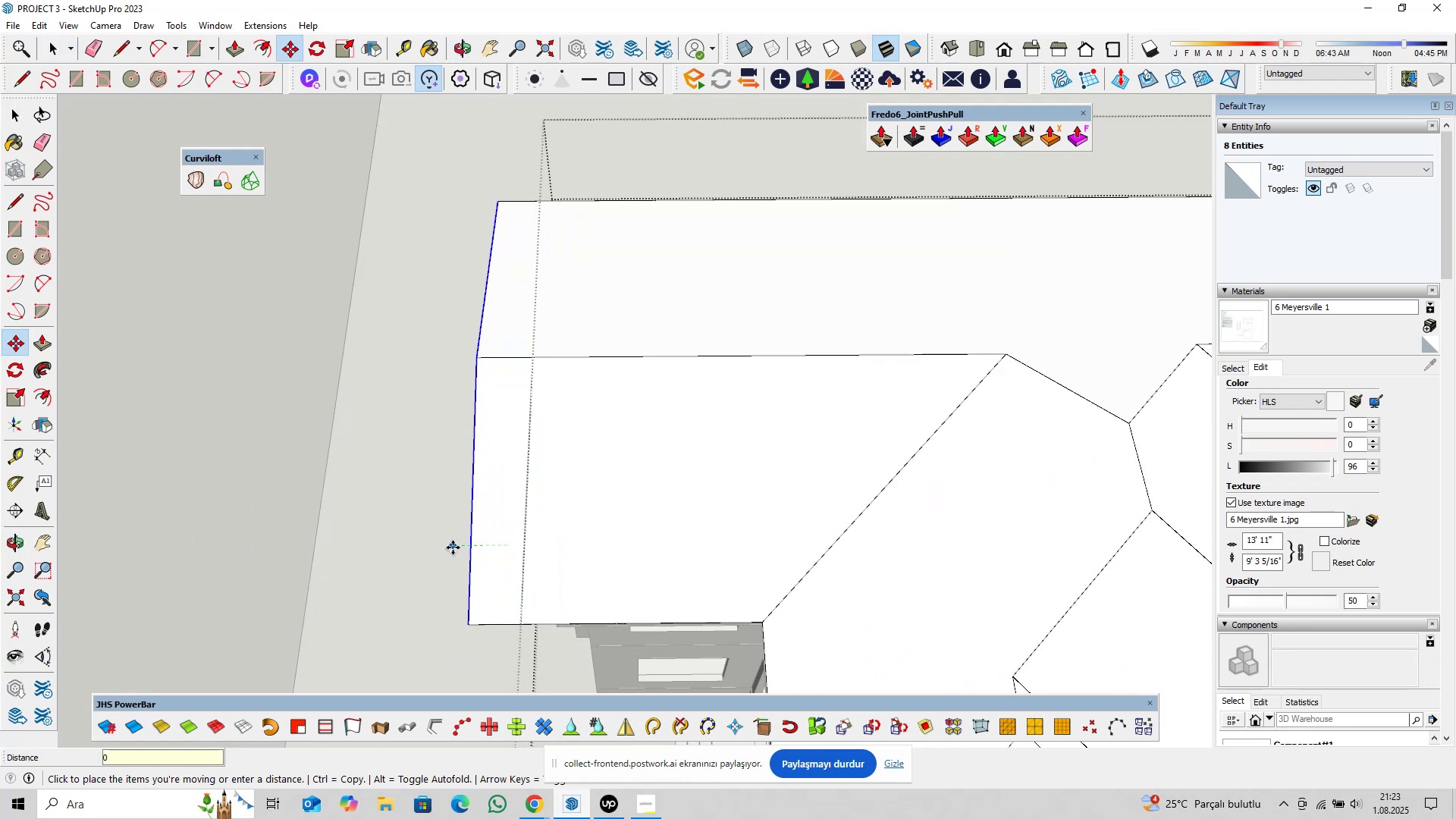 
key(Comma)
 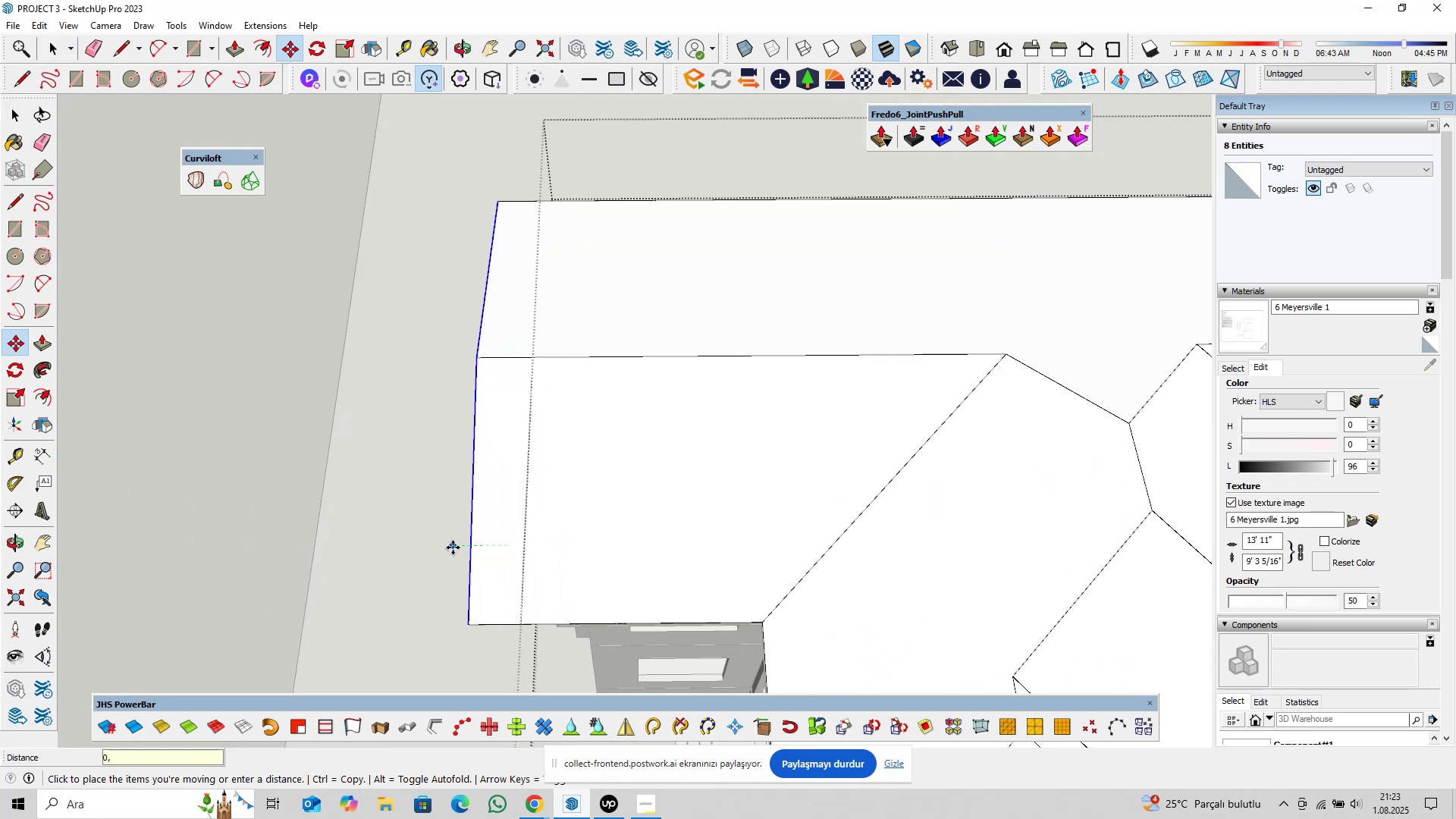 
key(5)
 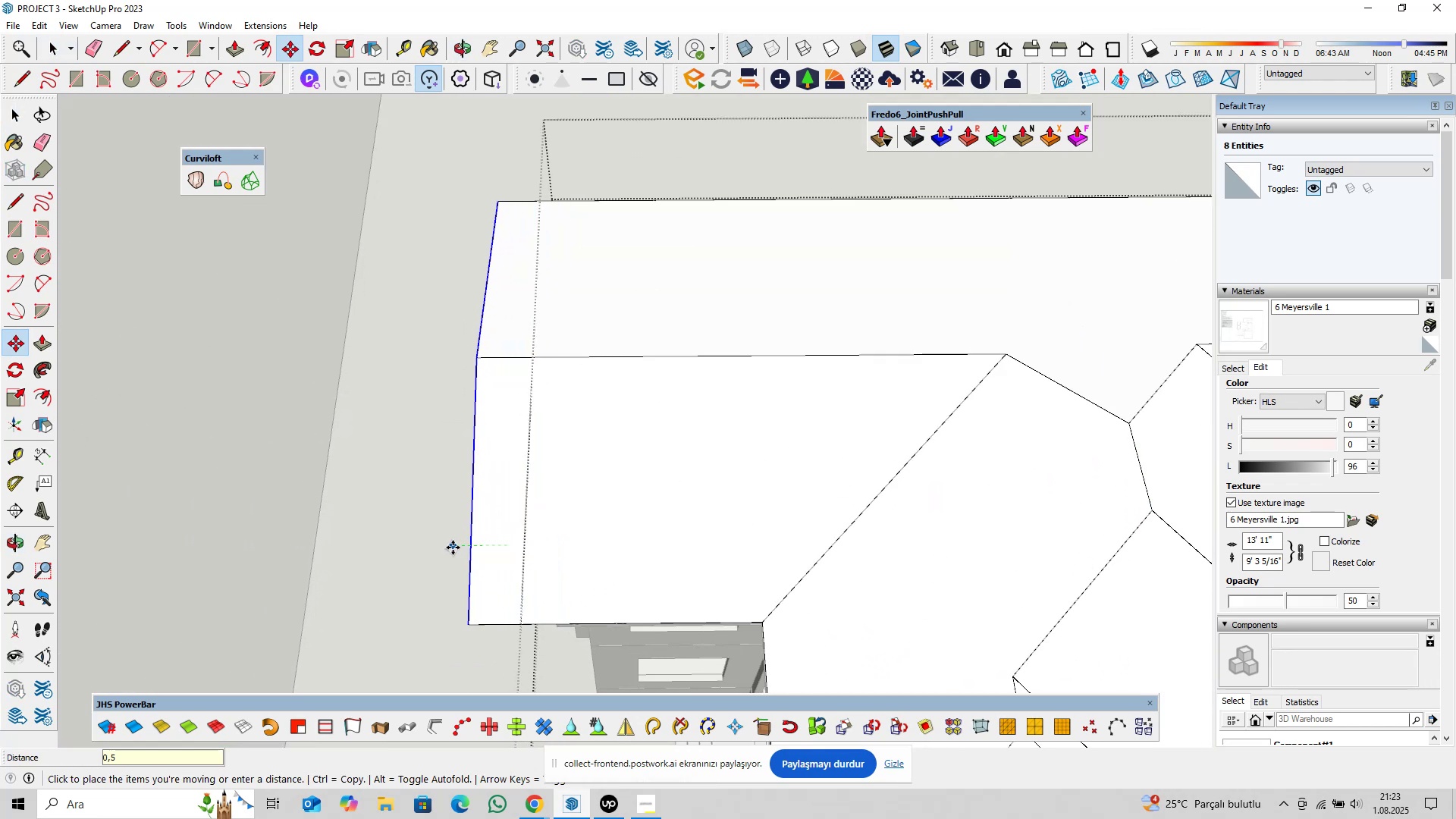 
key(Enter)
 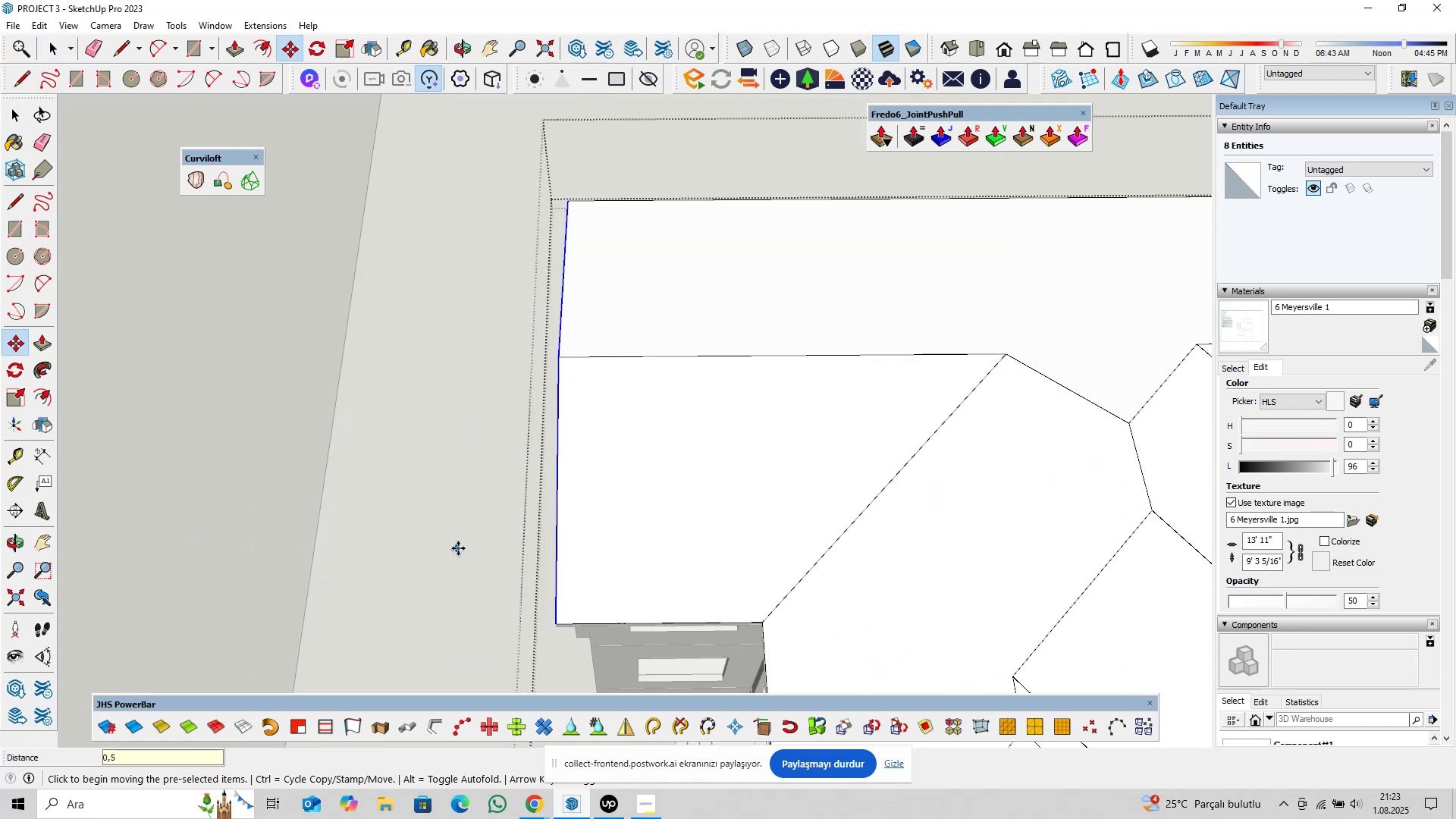 
key(Space)
 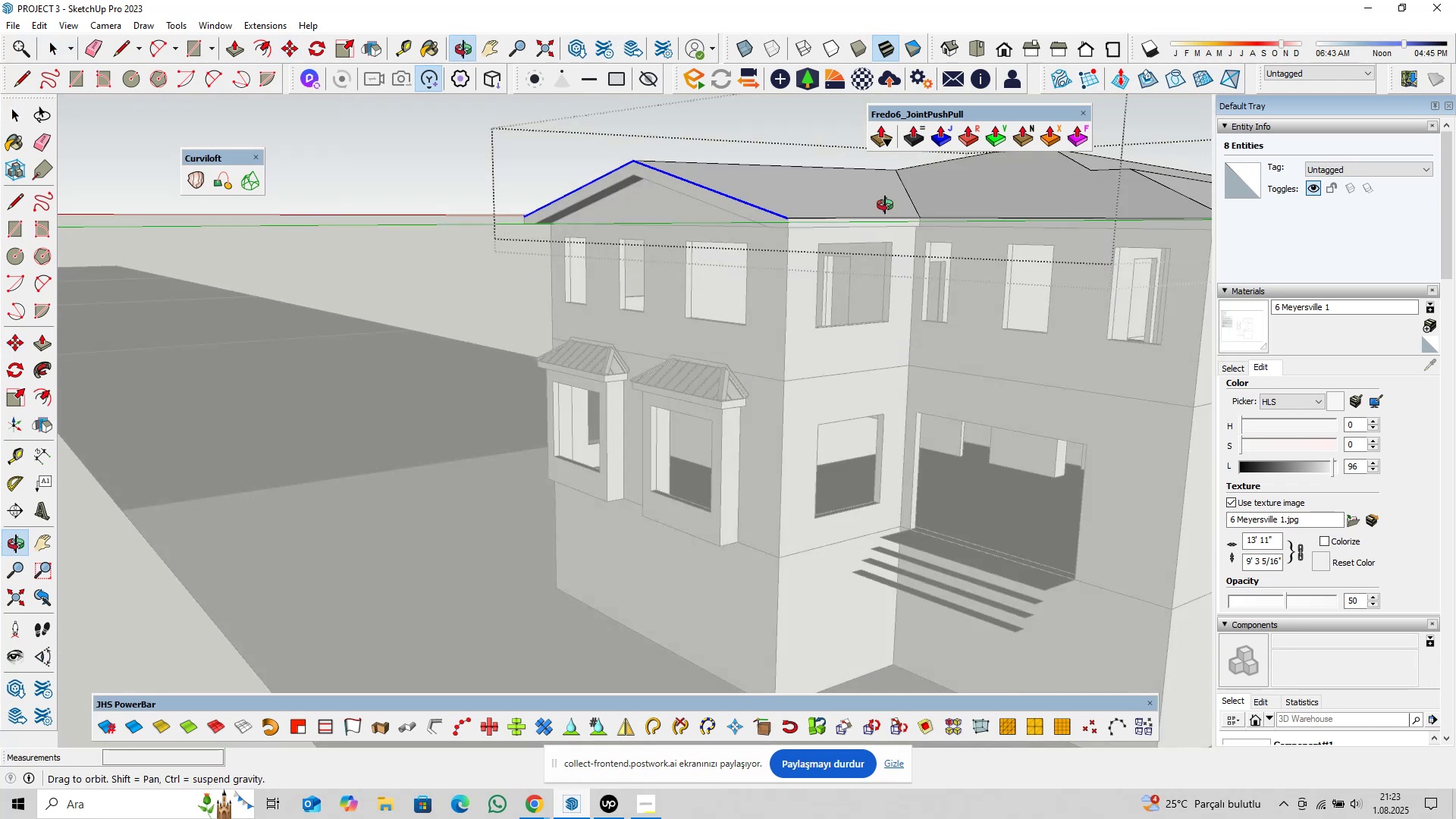 
hold_key(key=ShiftLeft, duration=0.38)
 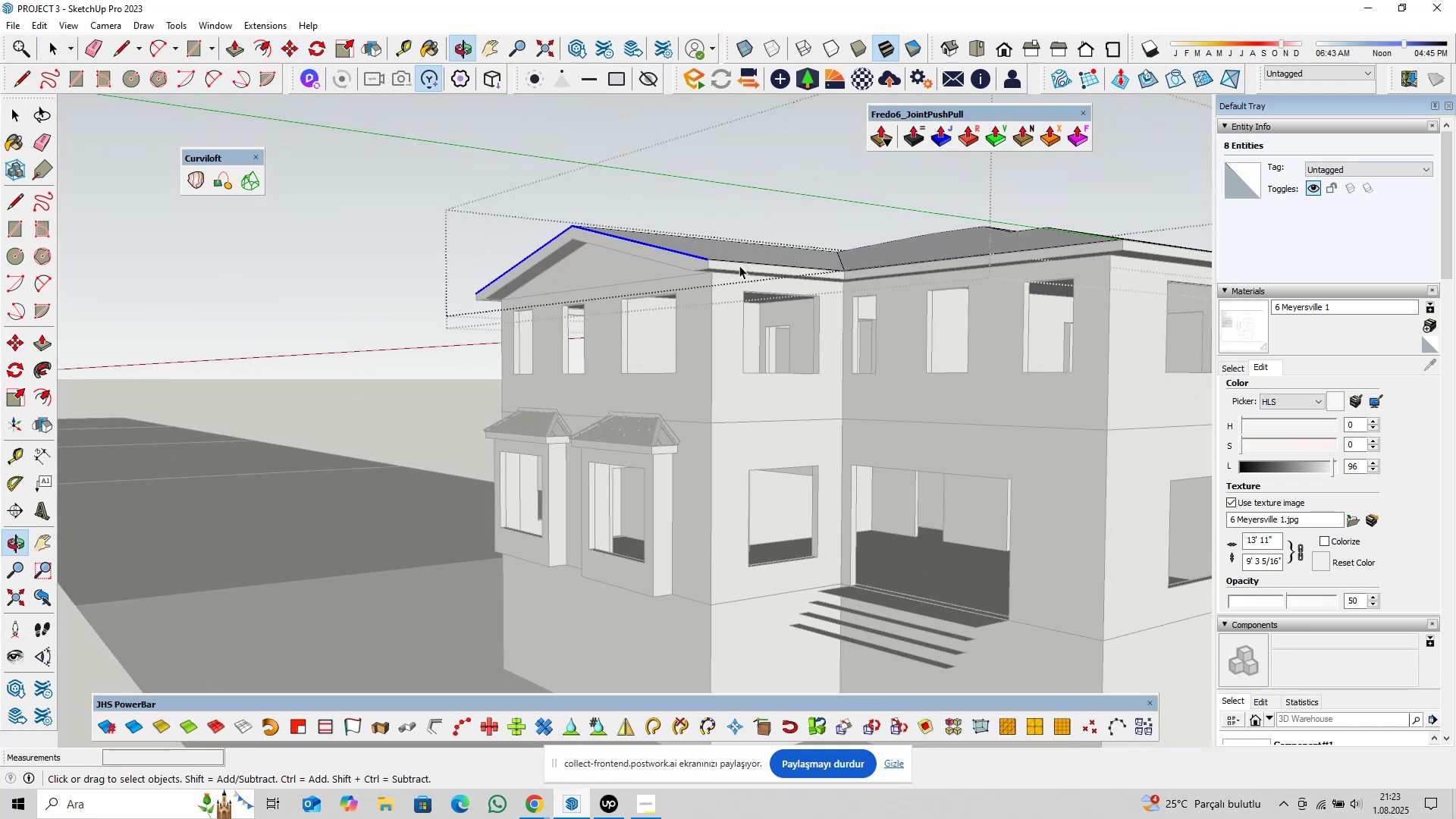 
scroll: coordinate [706, 275], scroll_direction: up, amount: 15.0
 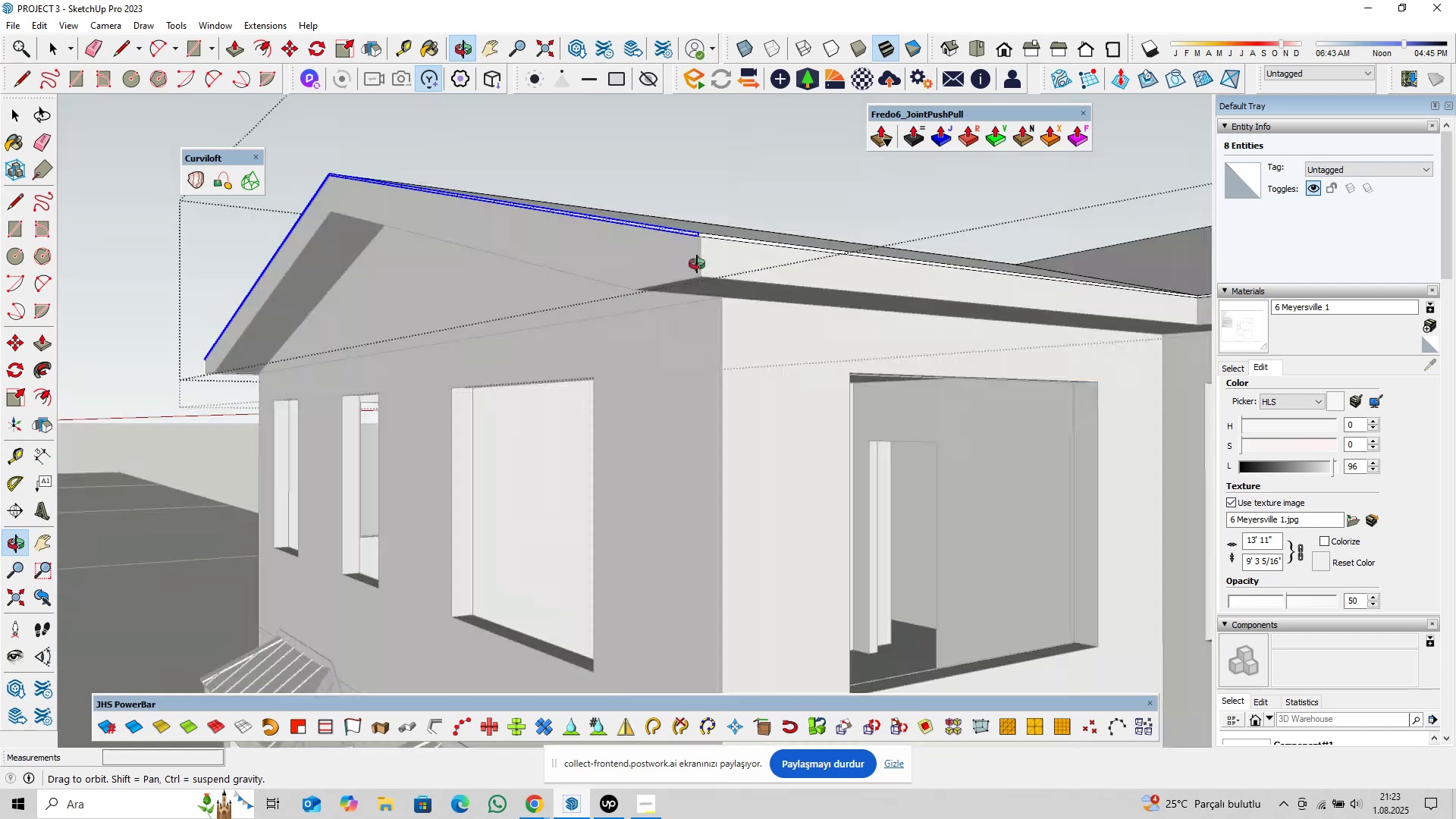 
scroll: coordinate [770, 355], scroll_direction: down, amount: 18.0
 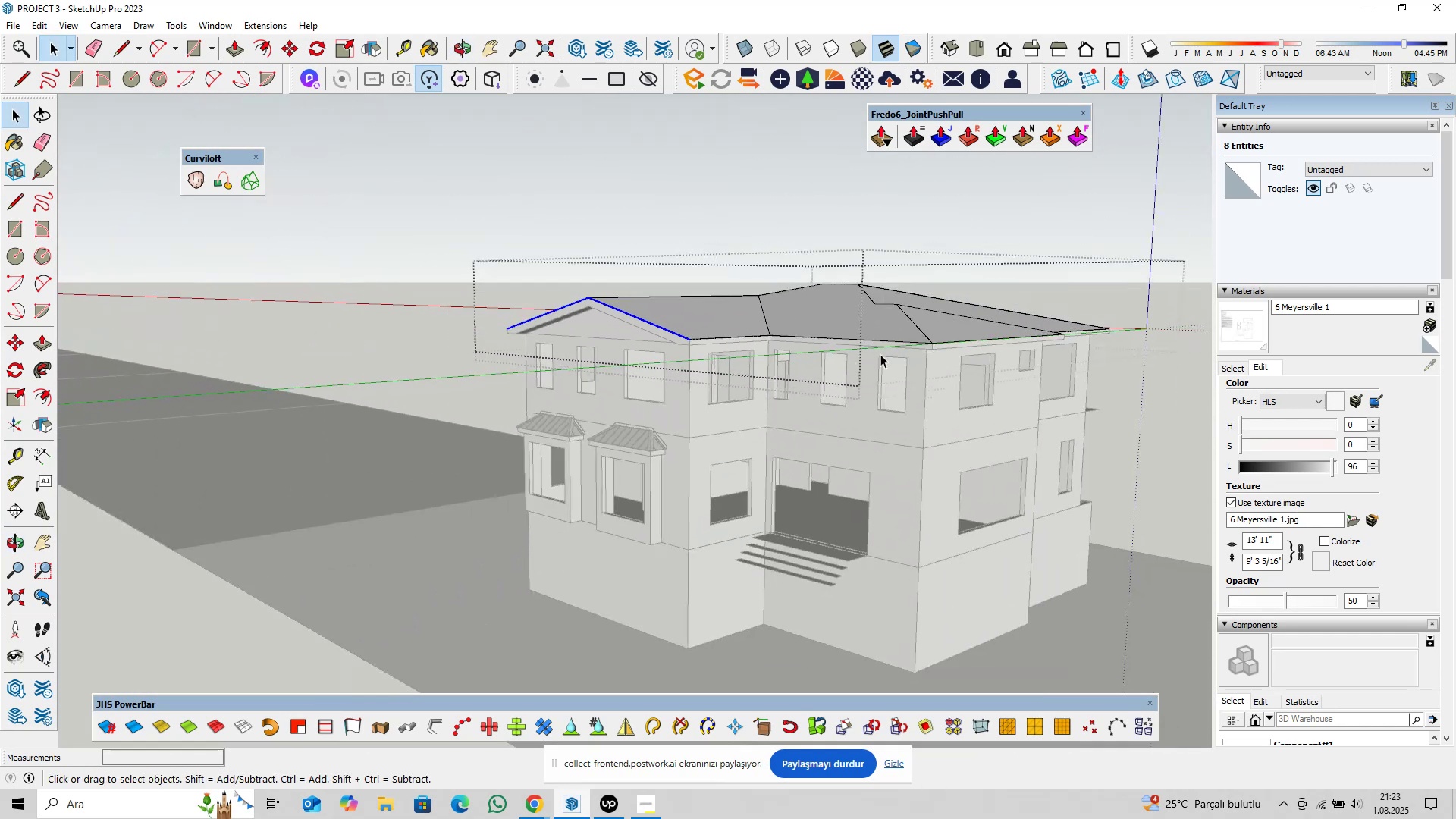 
key(Shift+ShiftLeft)
 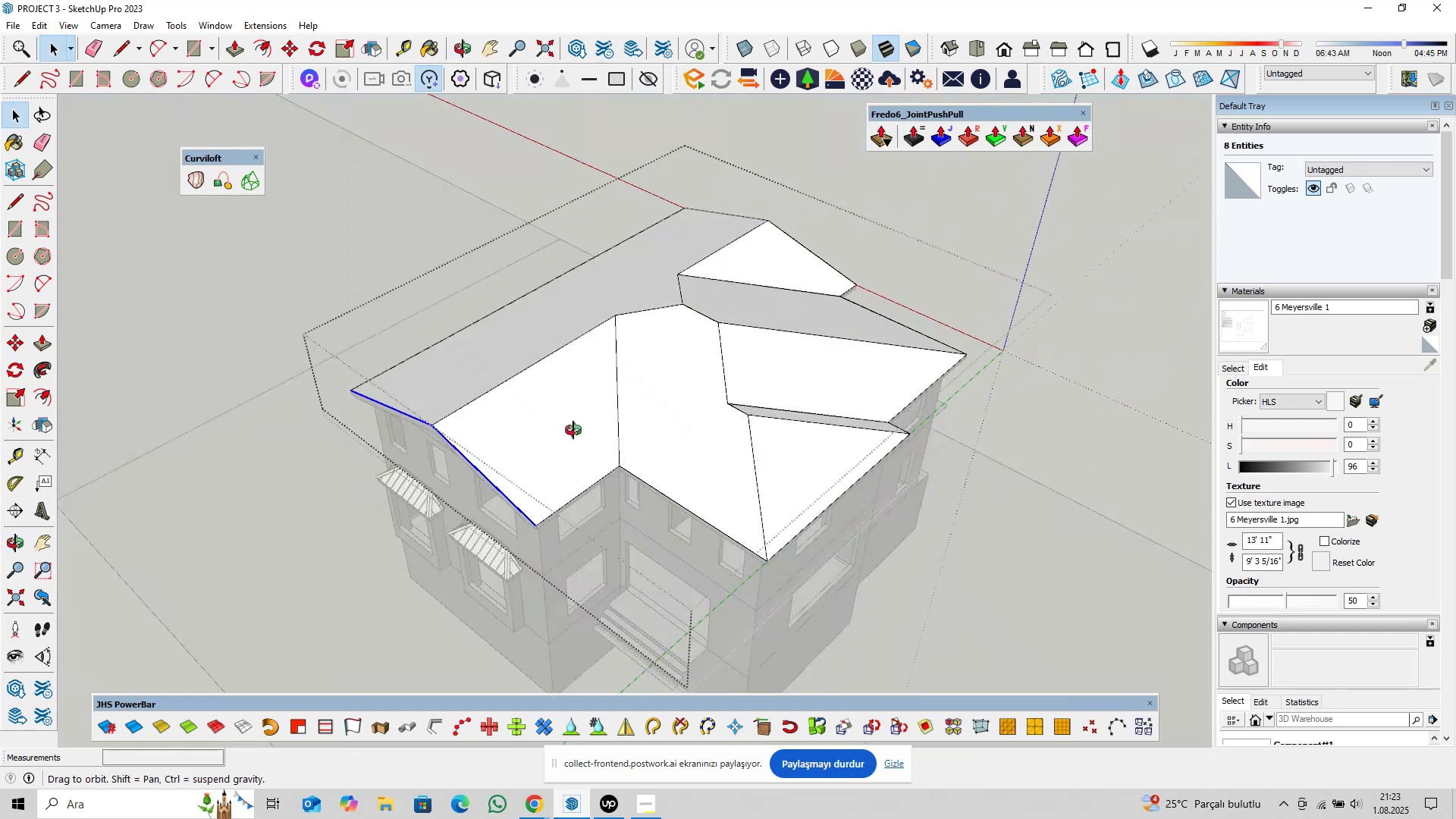 
scroll: coordinate [364, 381], scroll_direction: up, amount: 4.0
 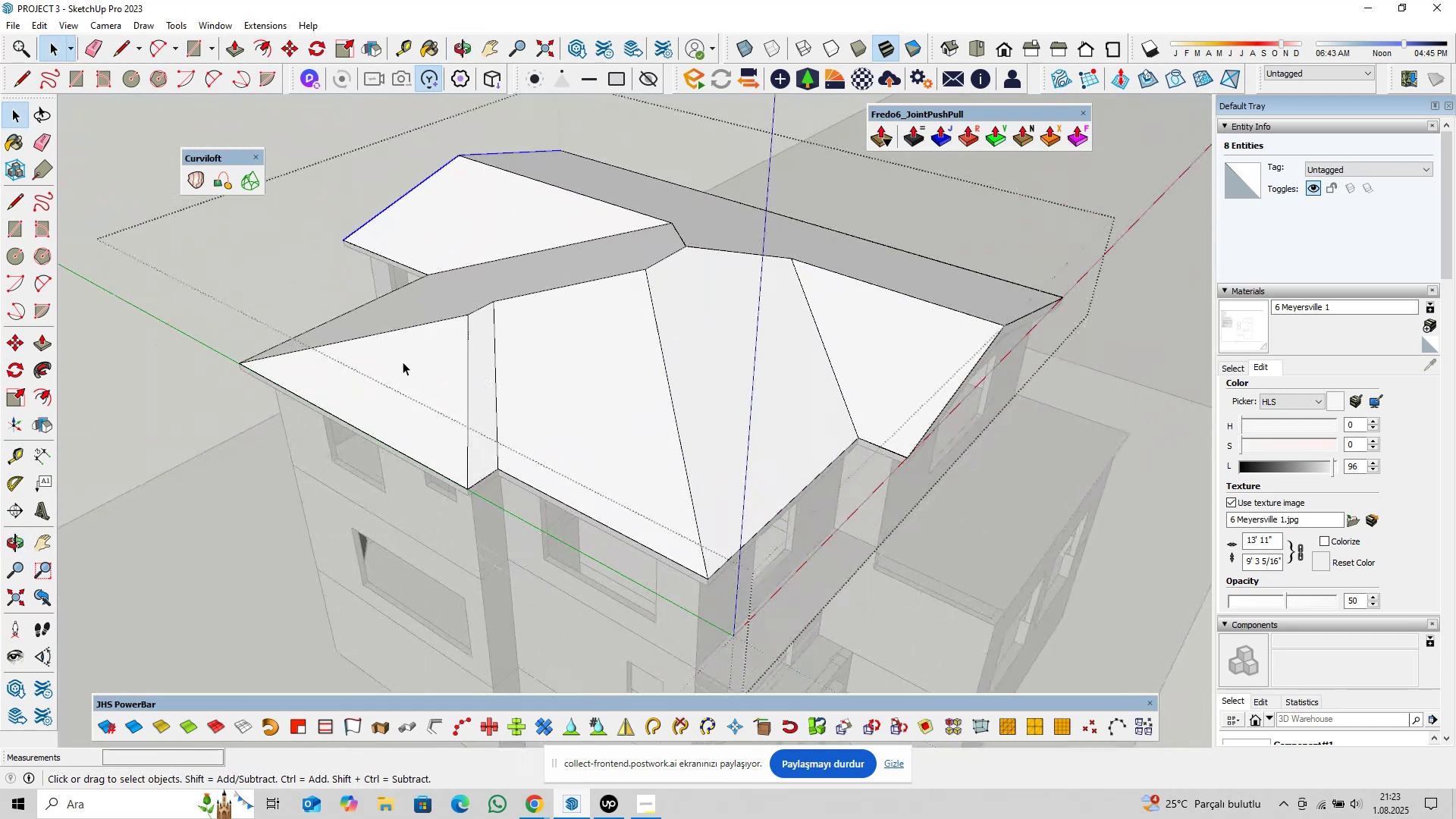 
left_click([403, 362])
 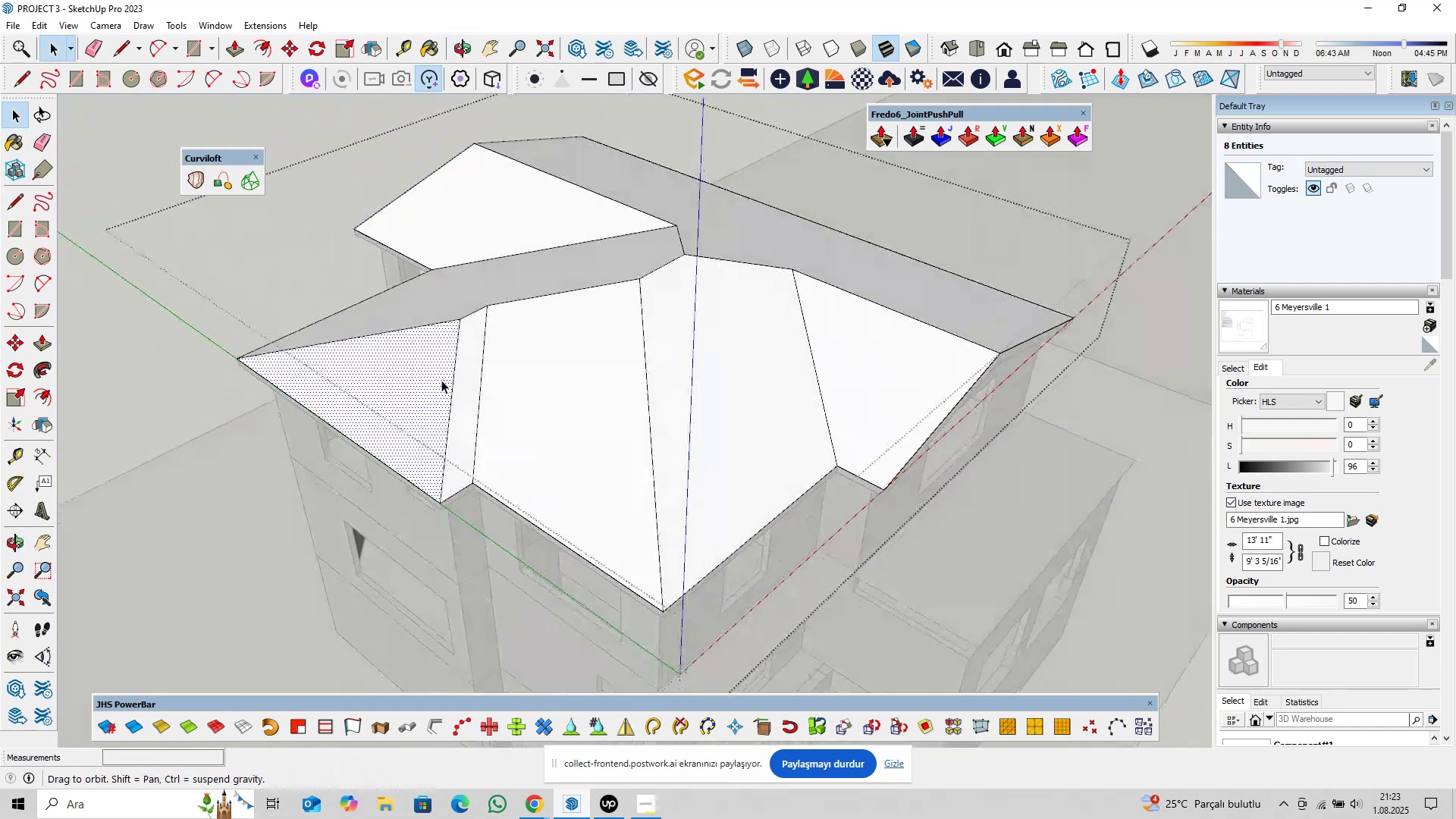 
hold_key(key=ControlLeft, duration=1.5)
double_click([535, 358])
 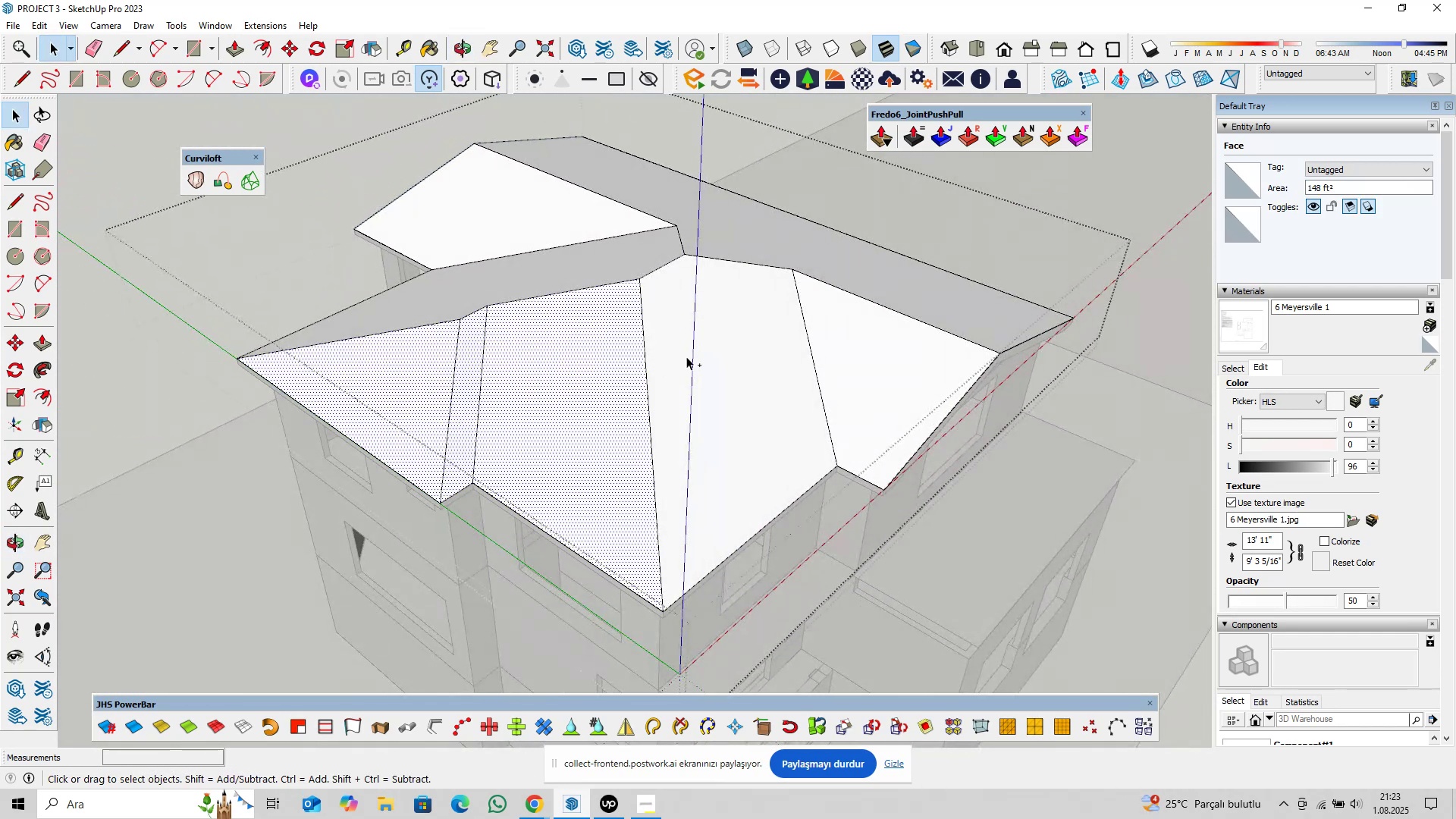 
triple_click([691, 355])
 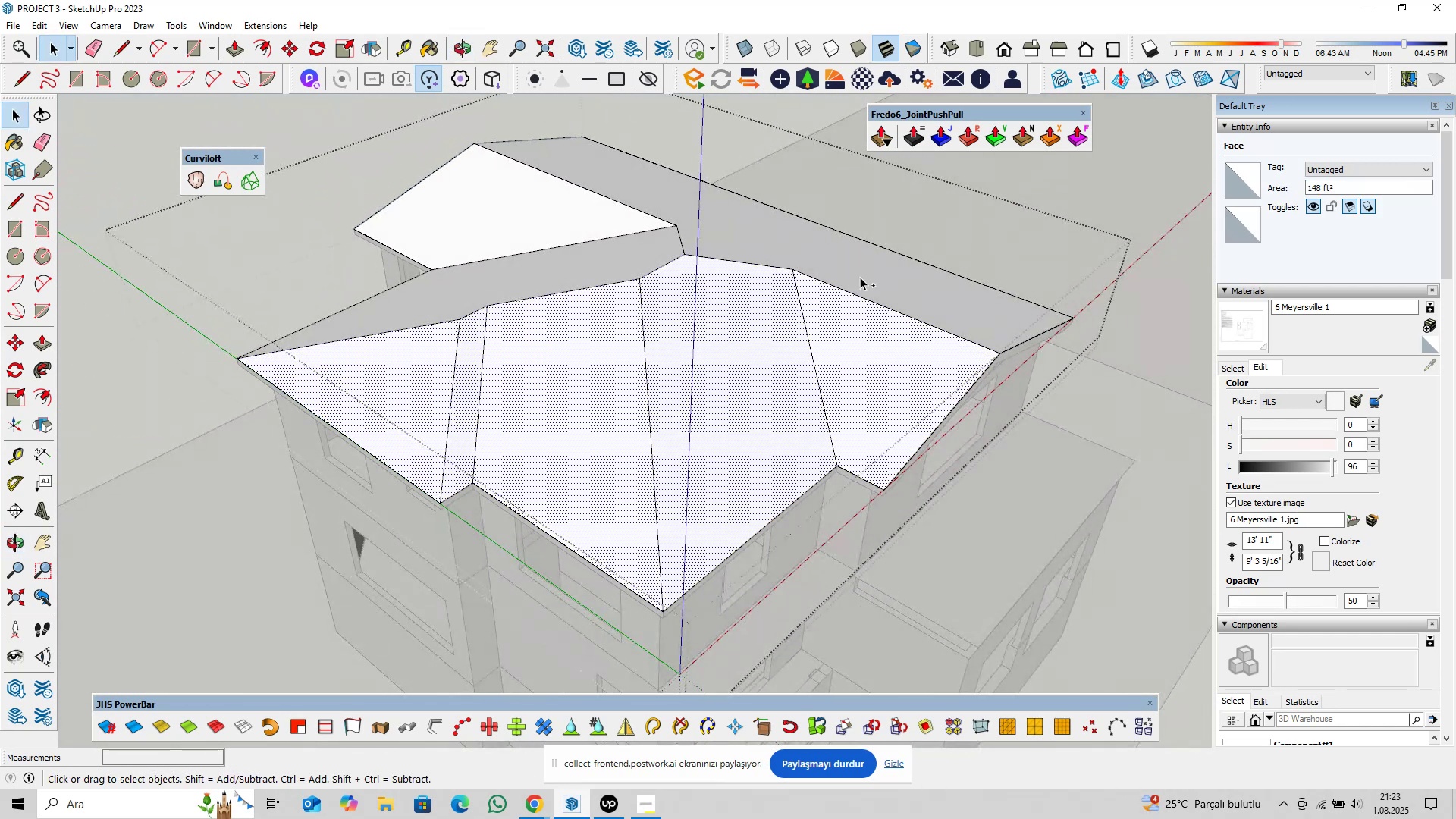 
triple_click([859, 275])
 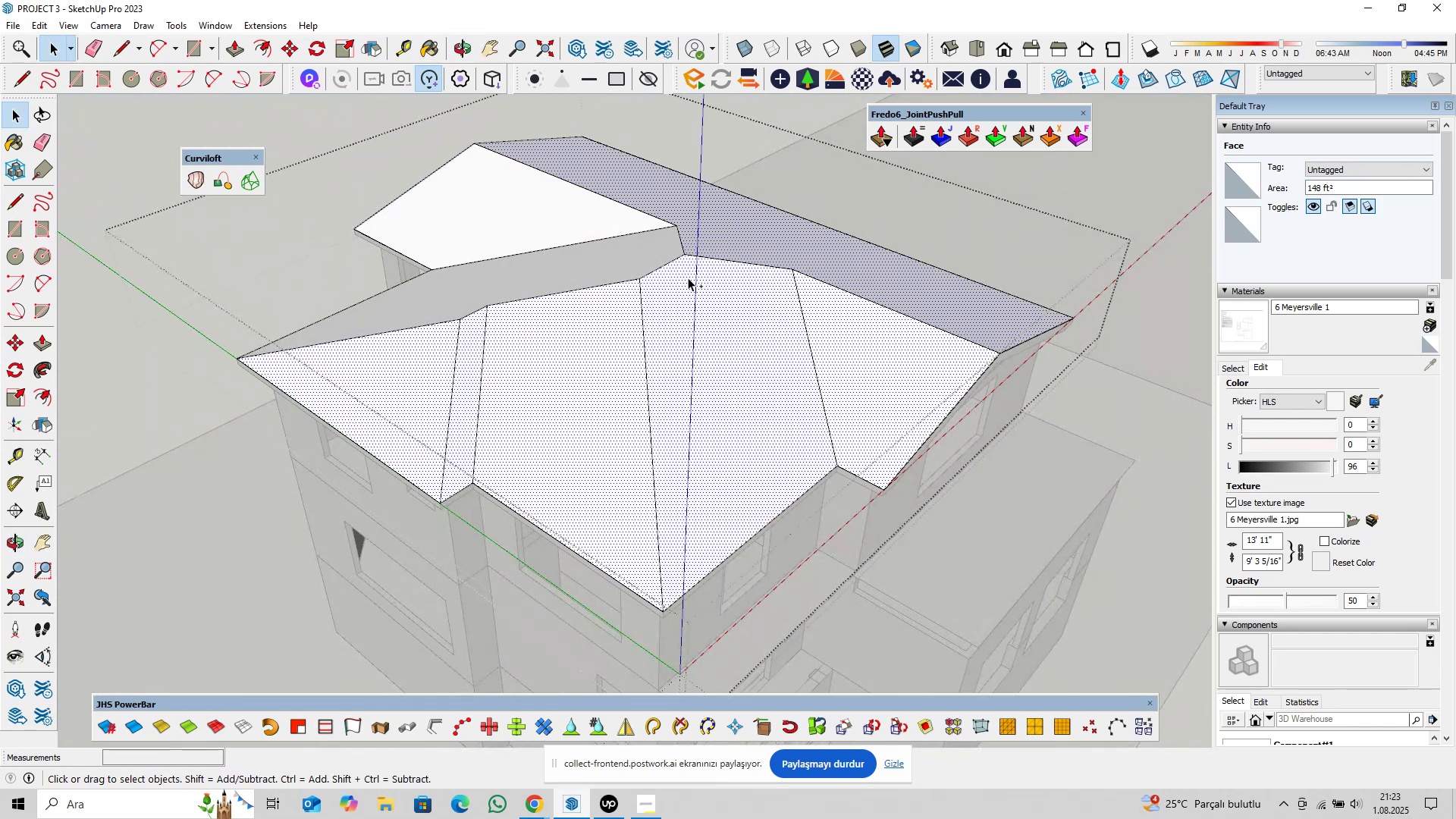 
hold_key(key=ControlLeft, duration=0.78)
triple_click([622, 253])
 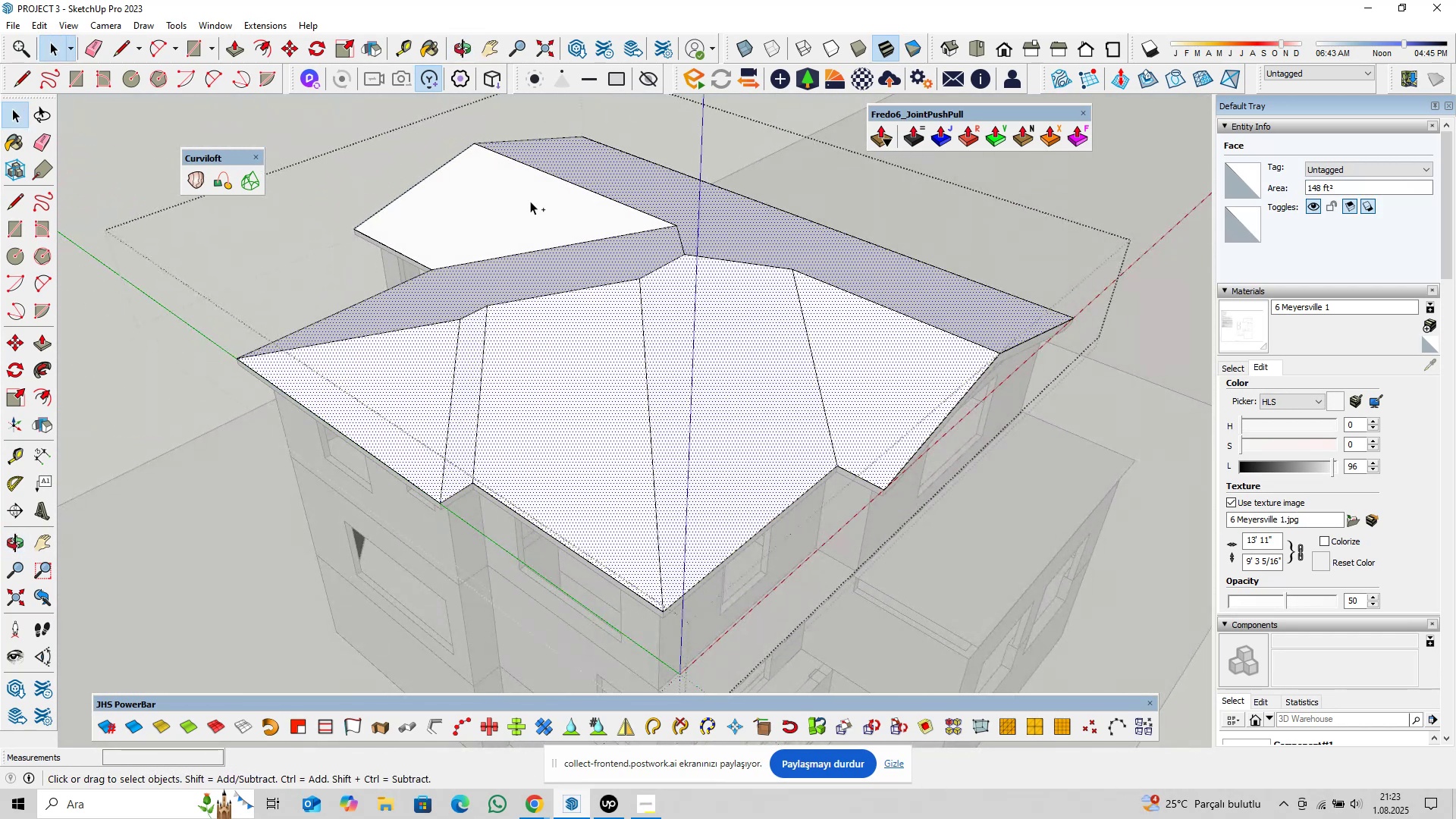 
triple_click([523, 198])
 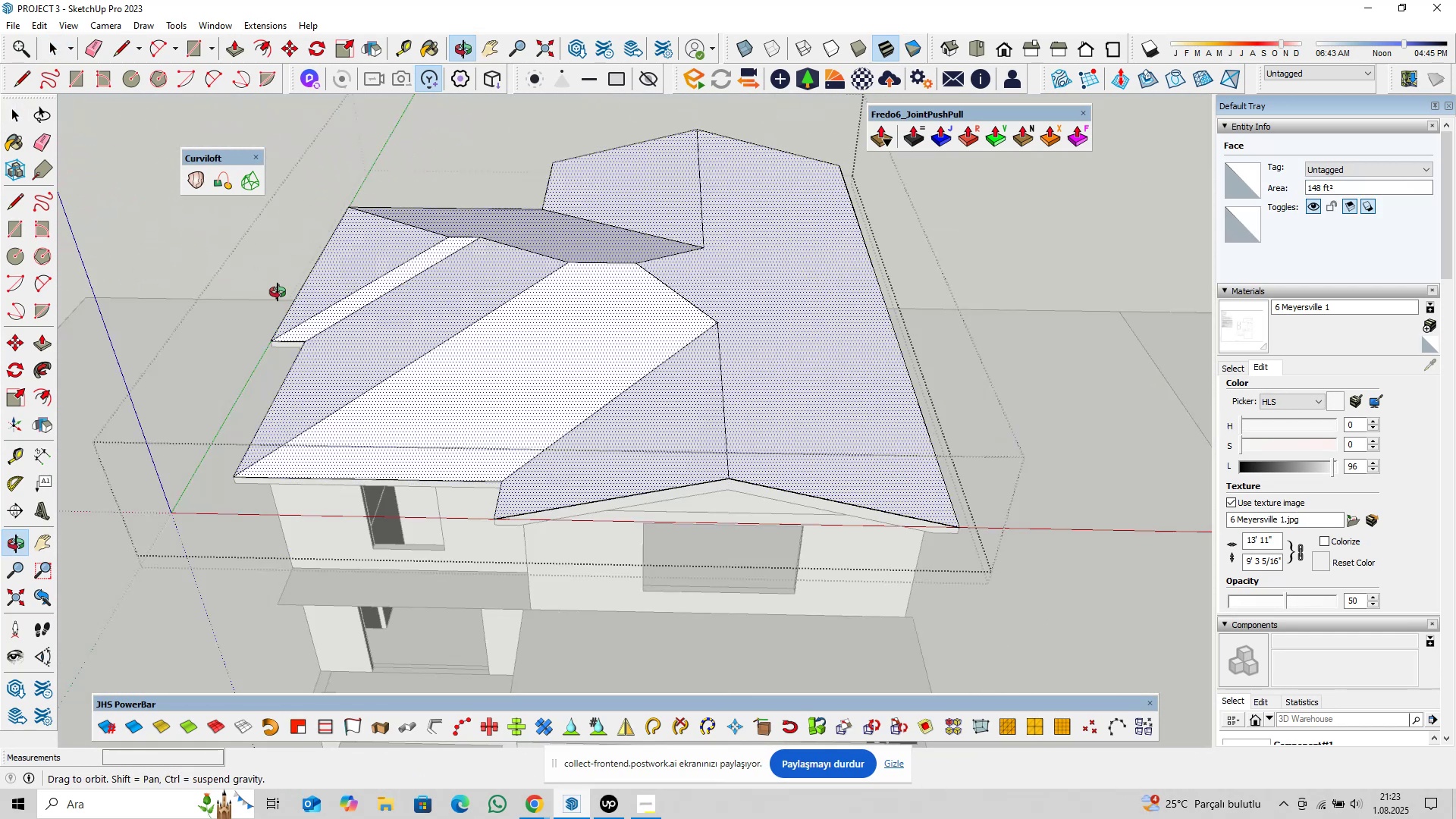 
key(Shift+ShiftLeft)
 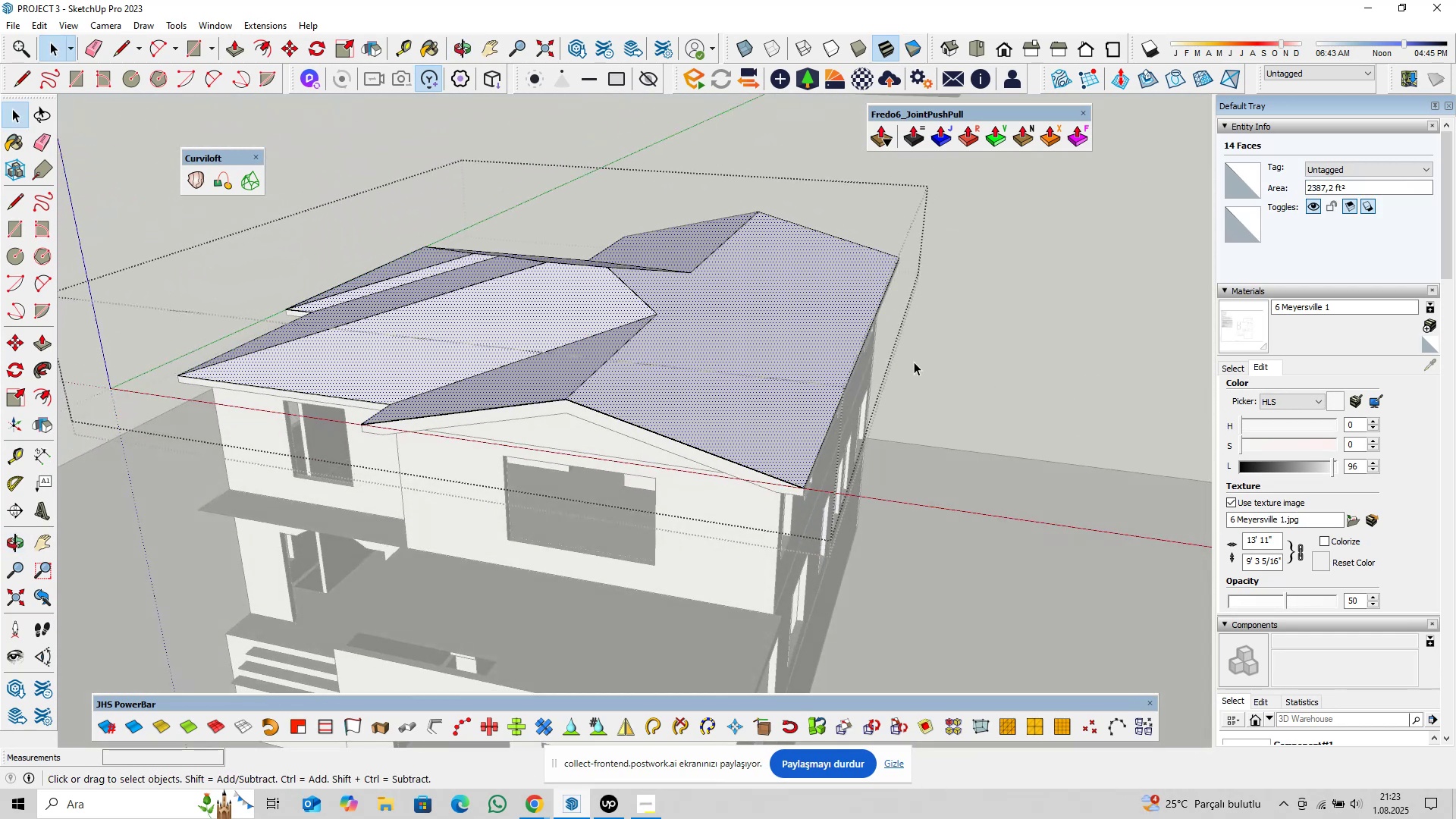 
key(M)
 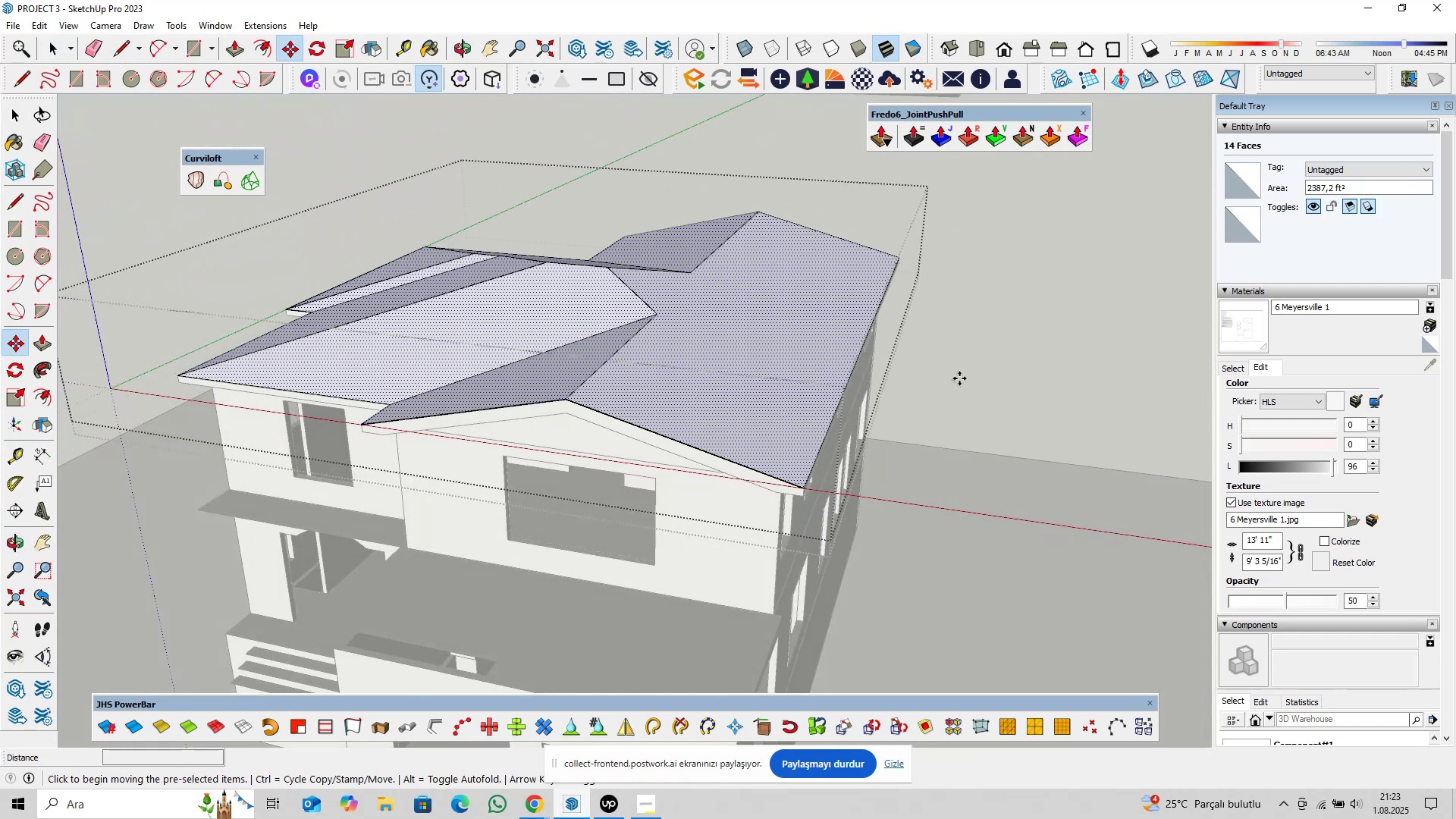 
left_click([959, 378])
 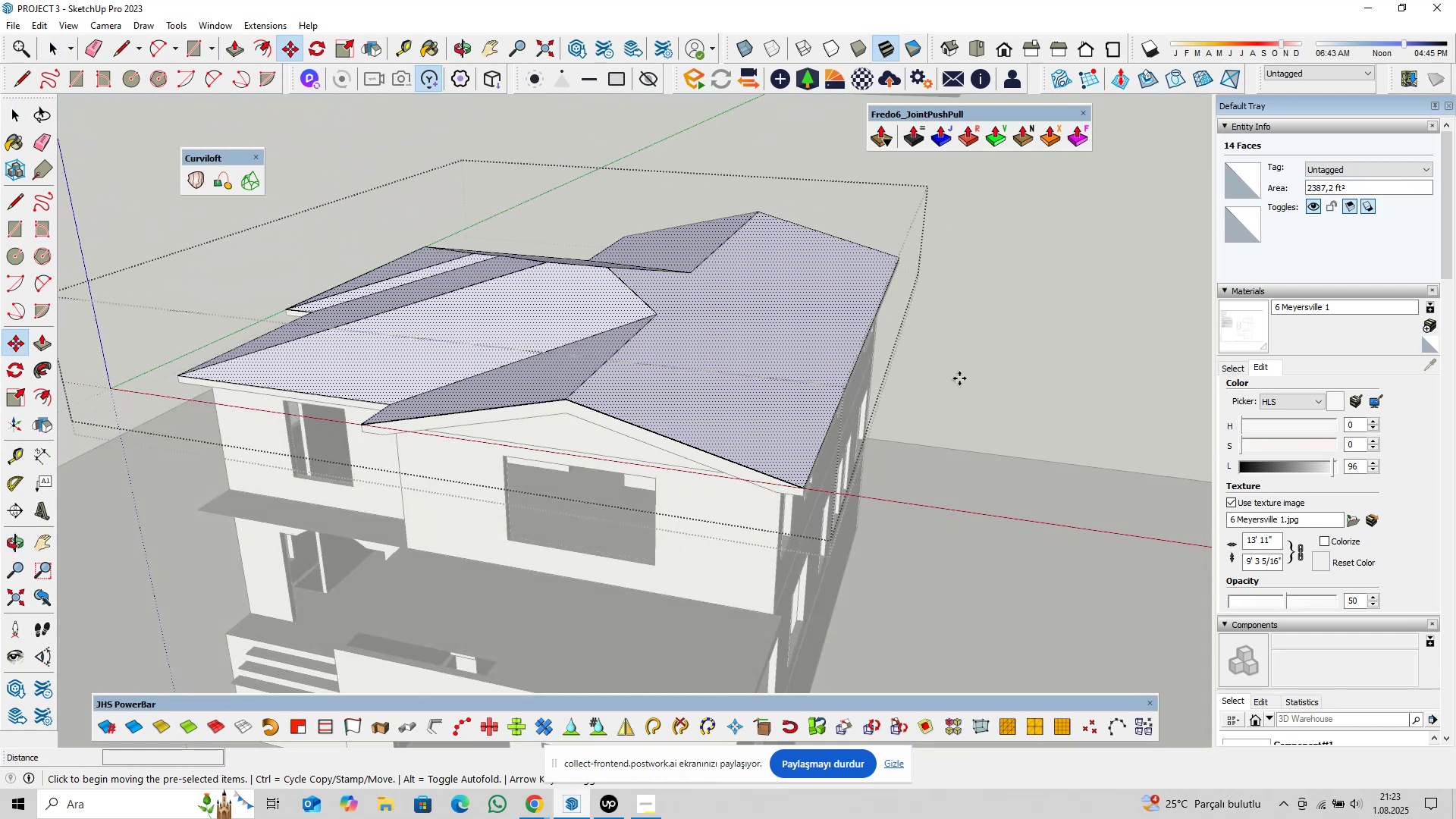 
key(Control+ControlLeft)
 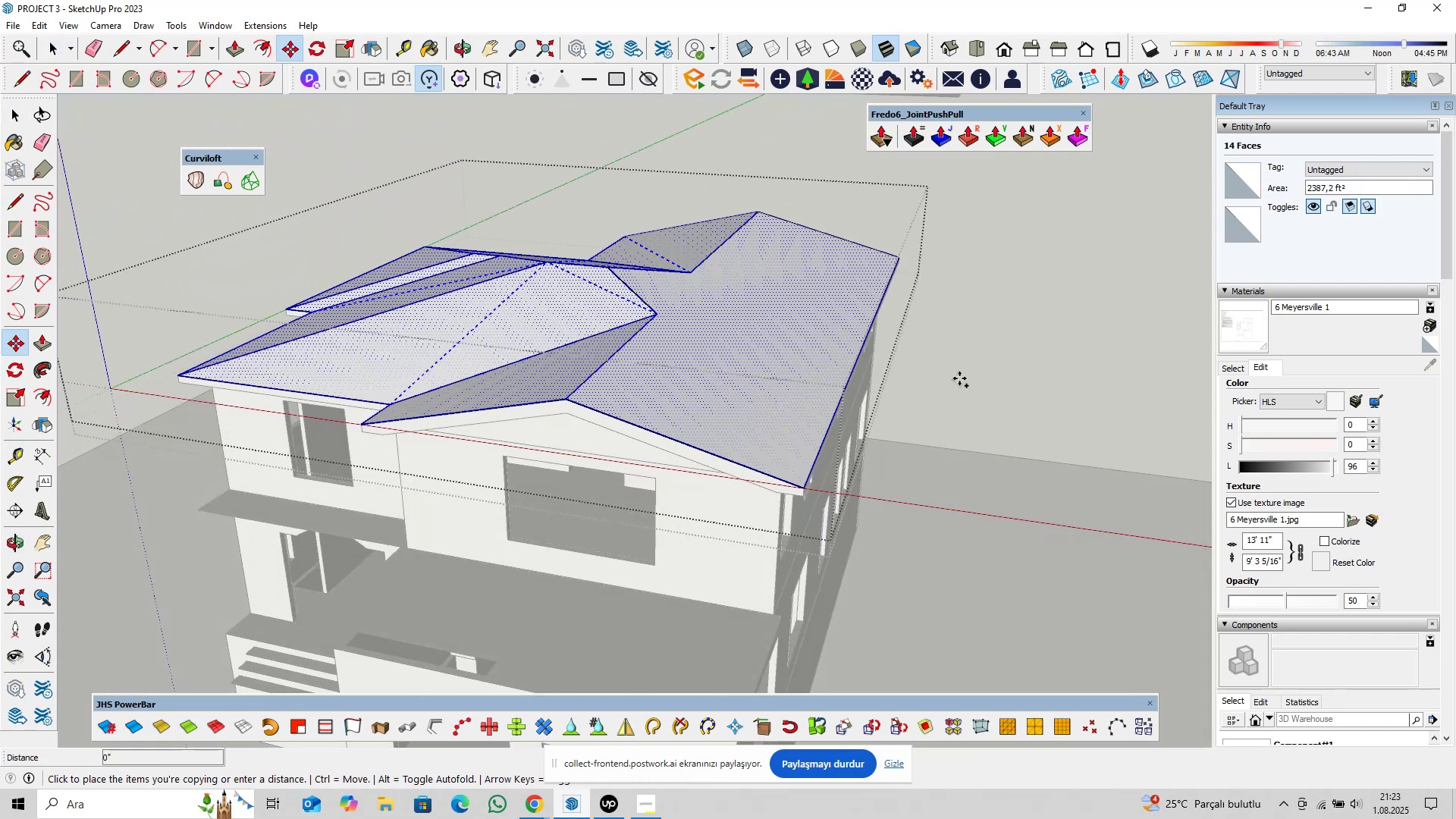 
key(ArrowUp)
 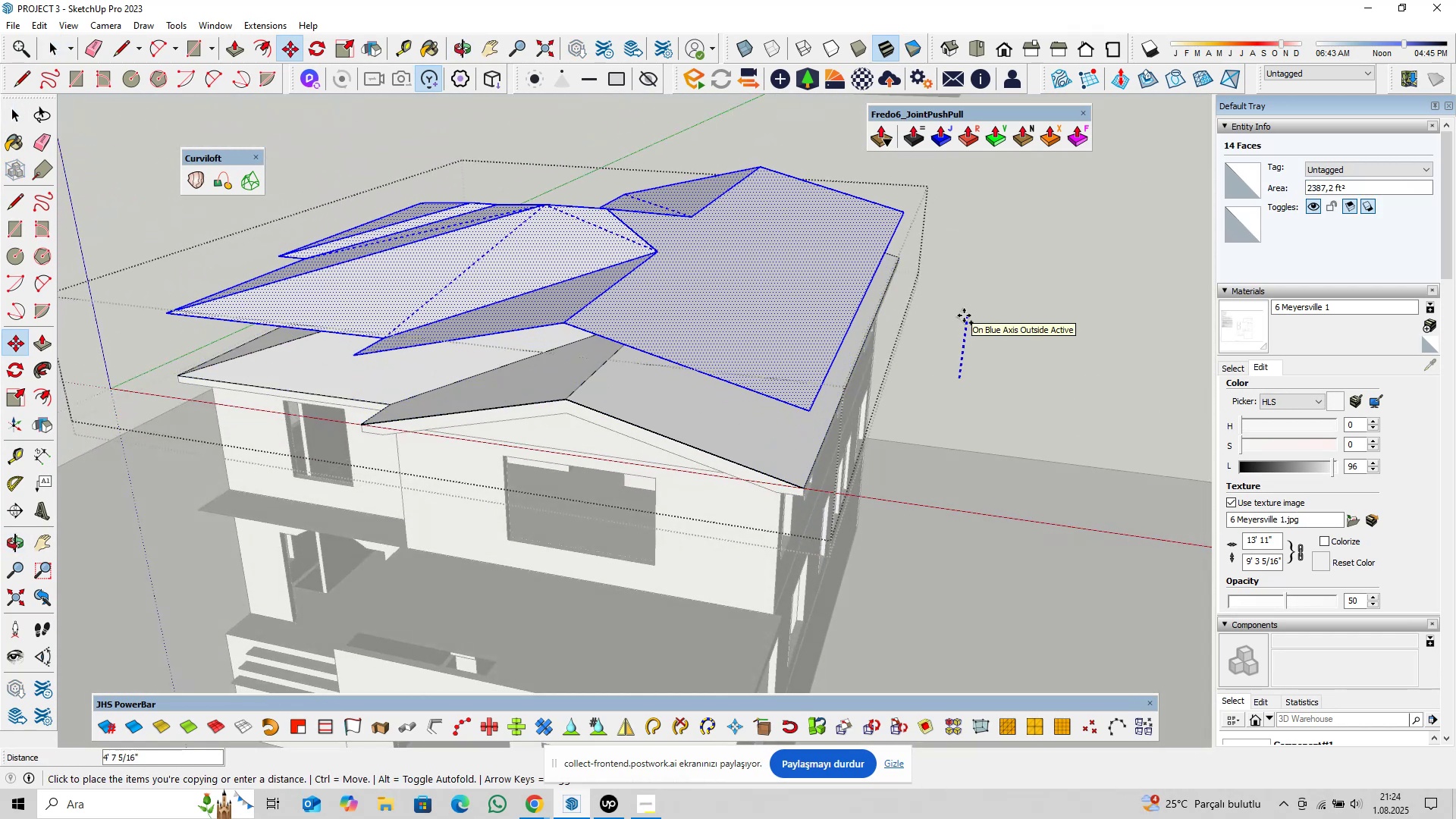 
type(10@)
 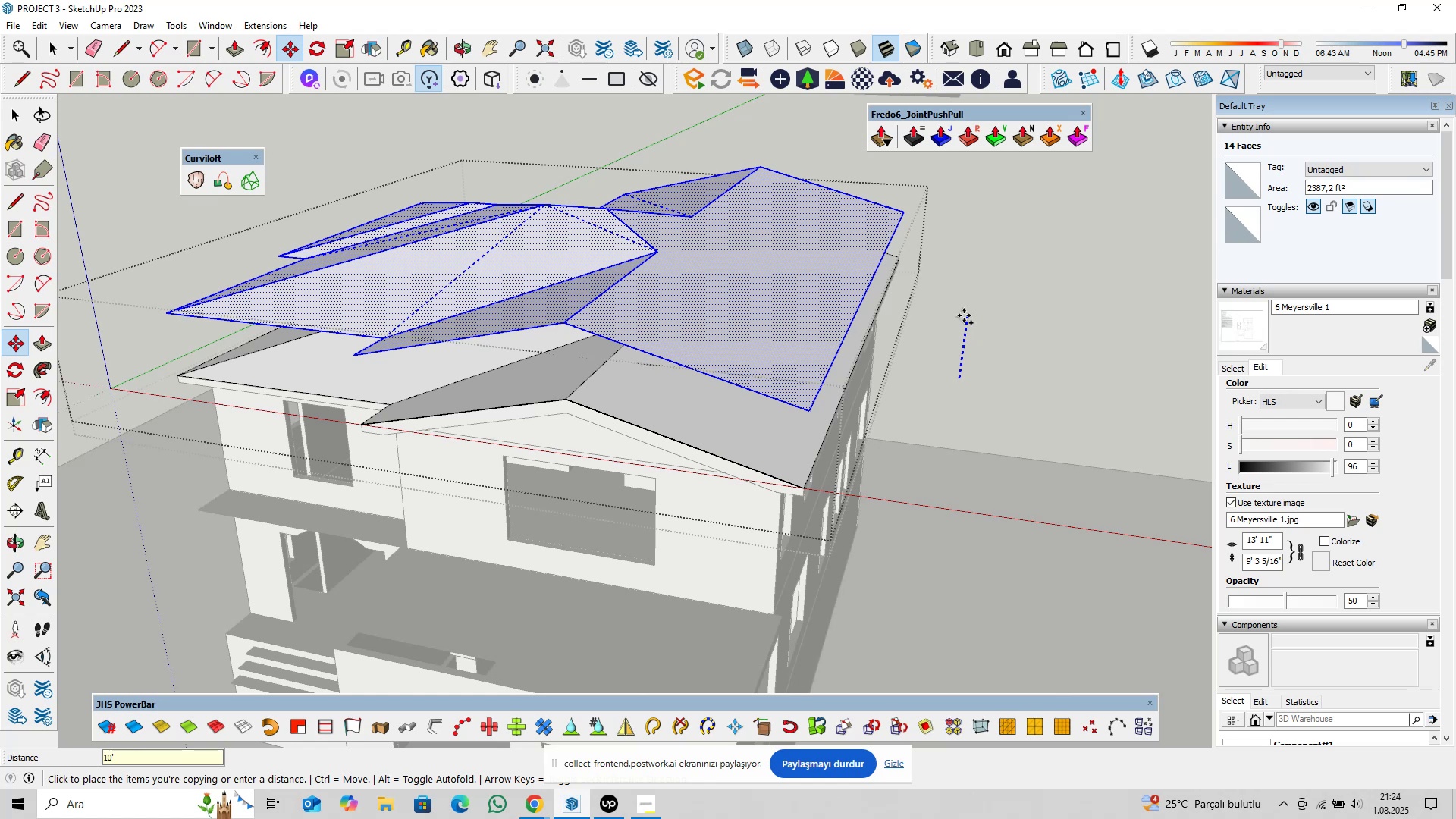 
key(Enter)
 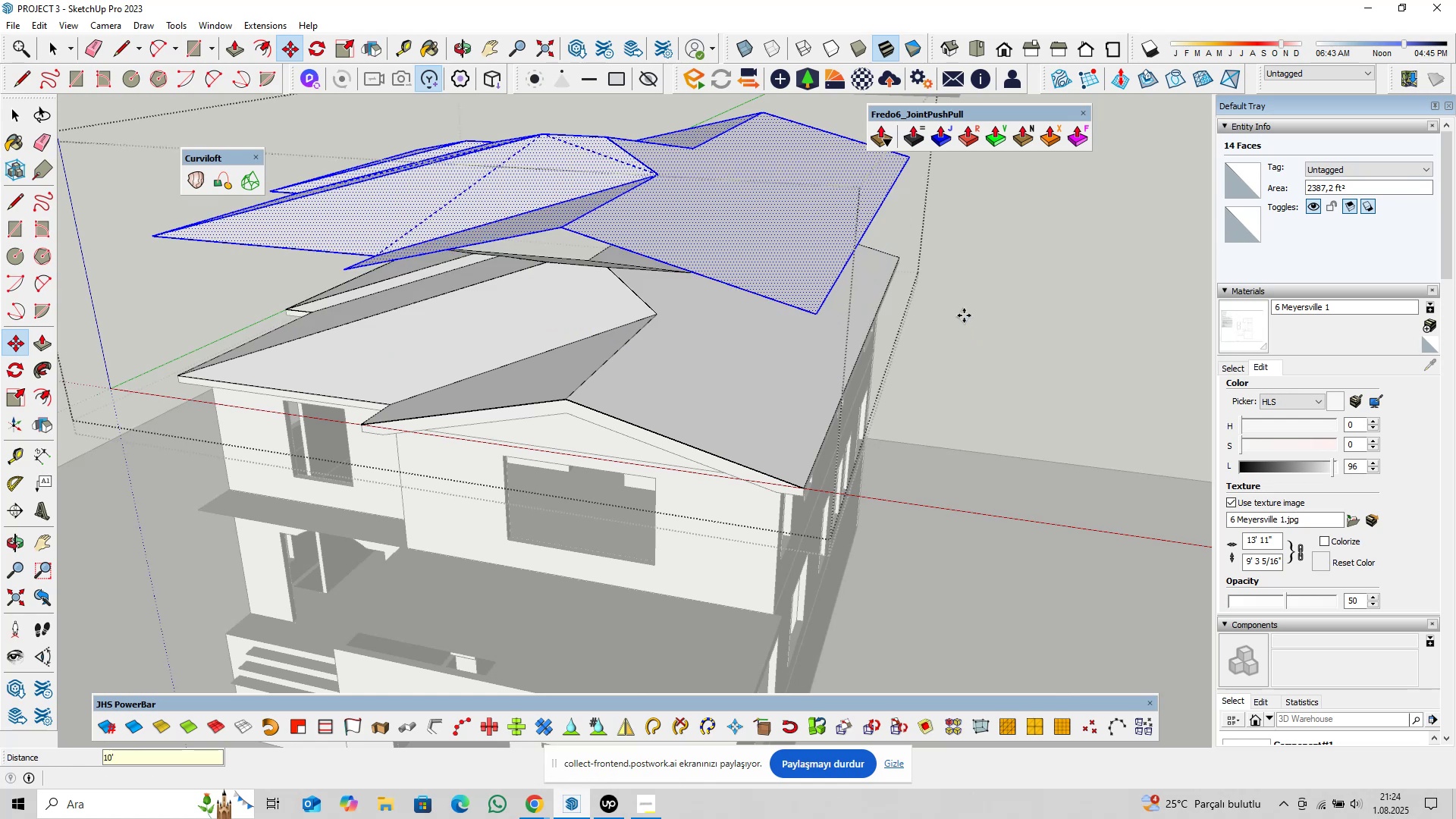 
key(Space)
 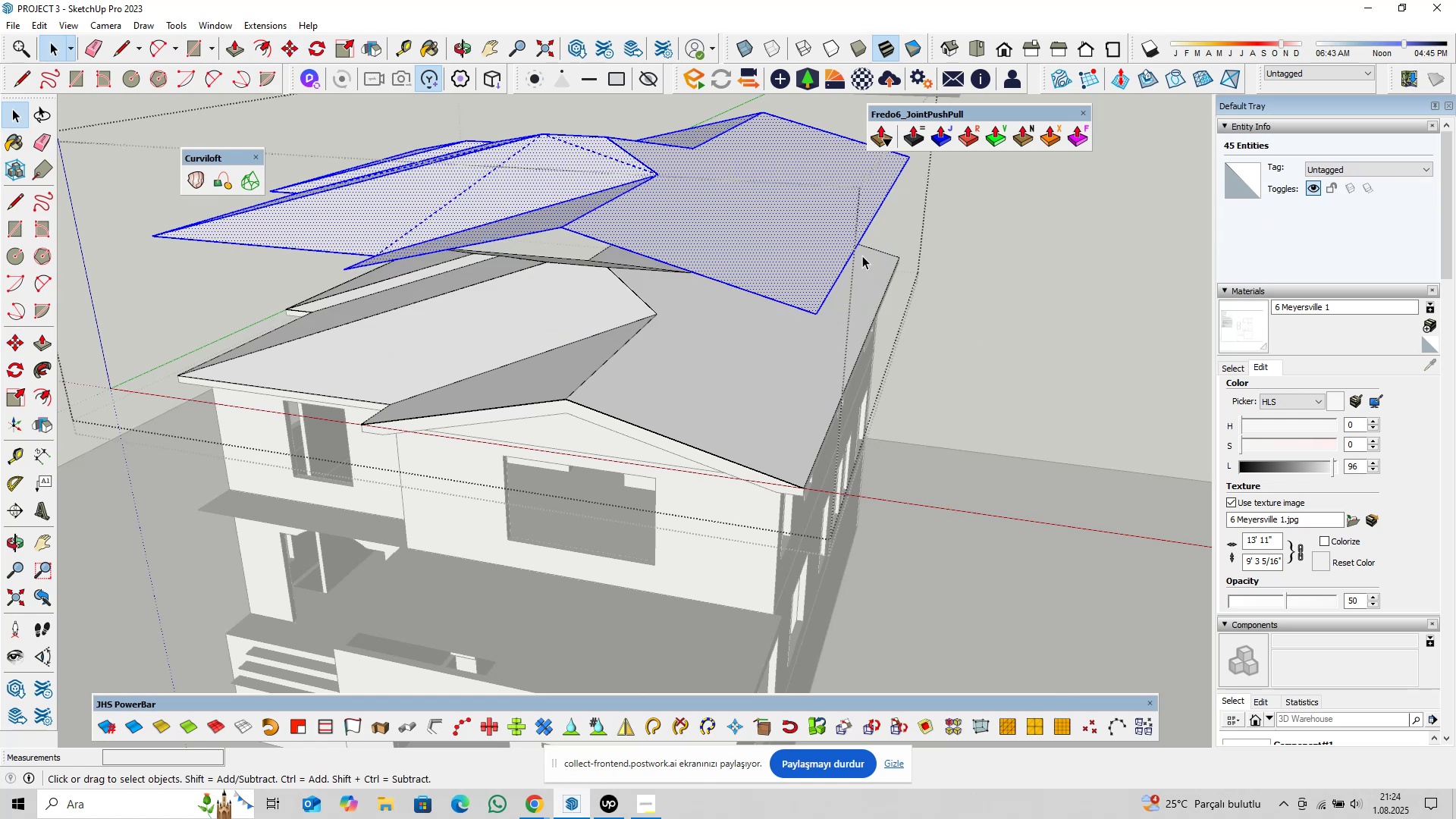 
right_click([845, 239])
 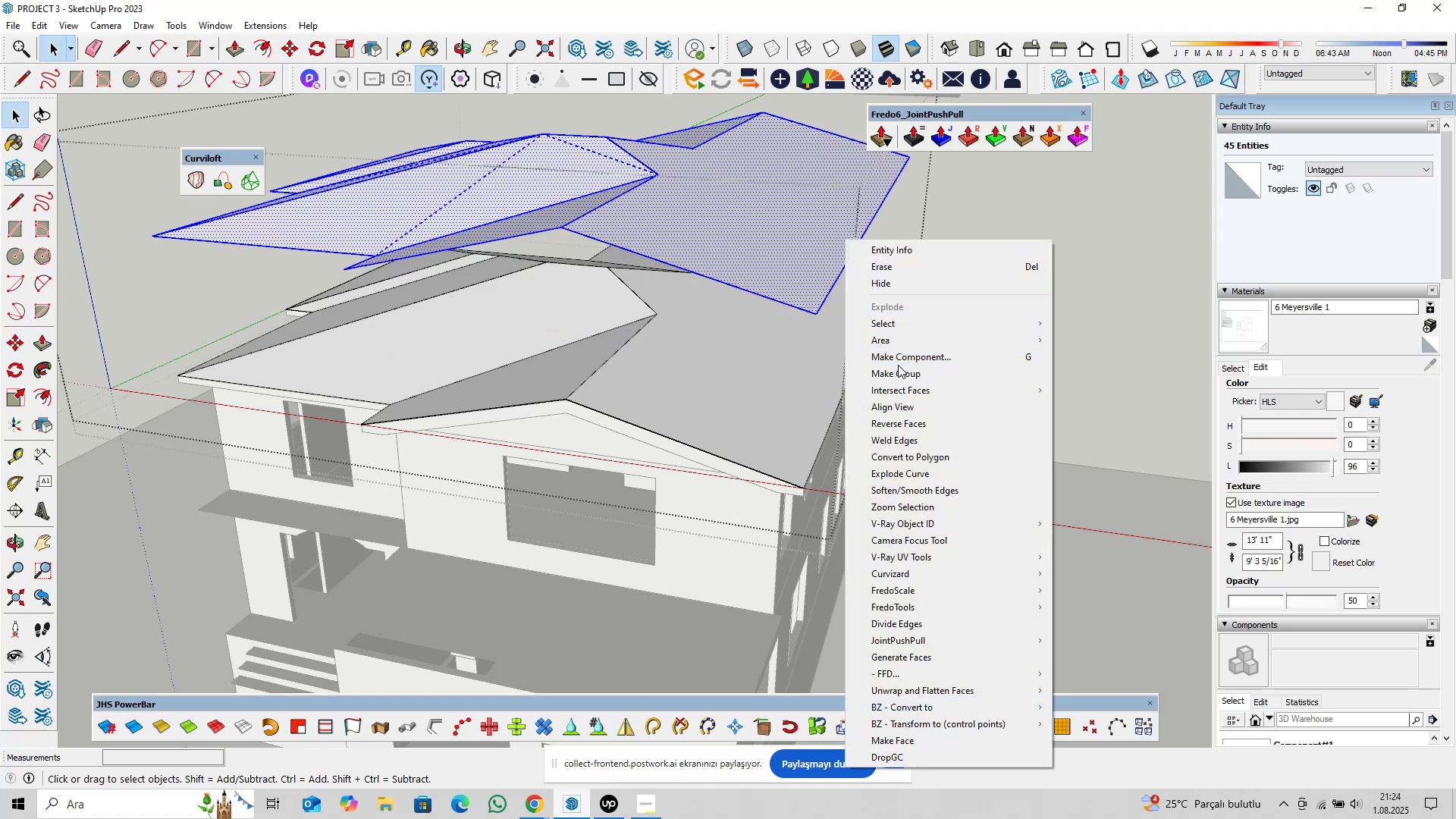 
left_click([898, 368])
 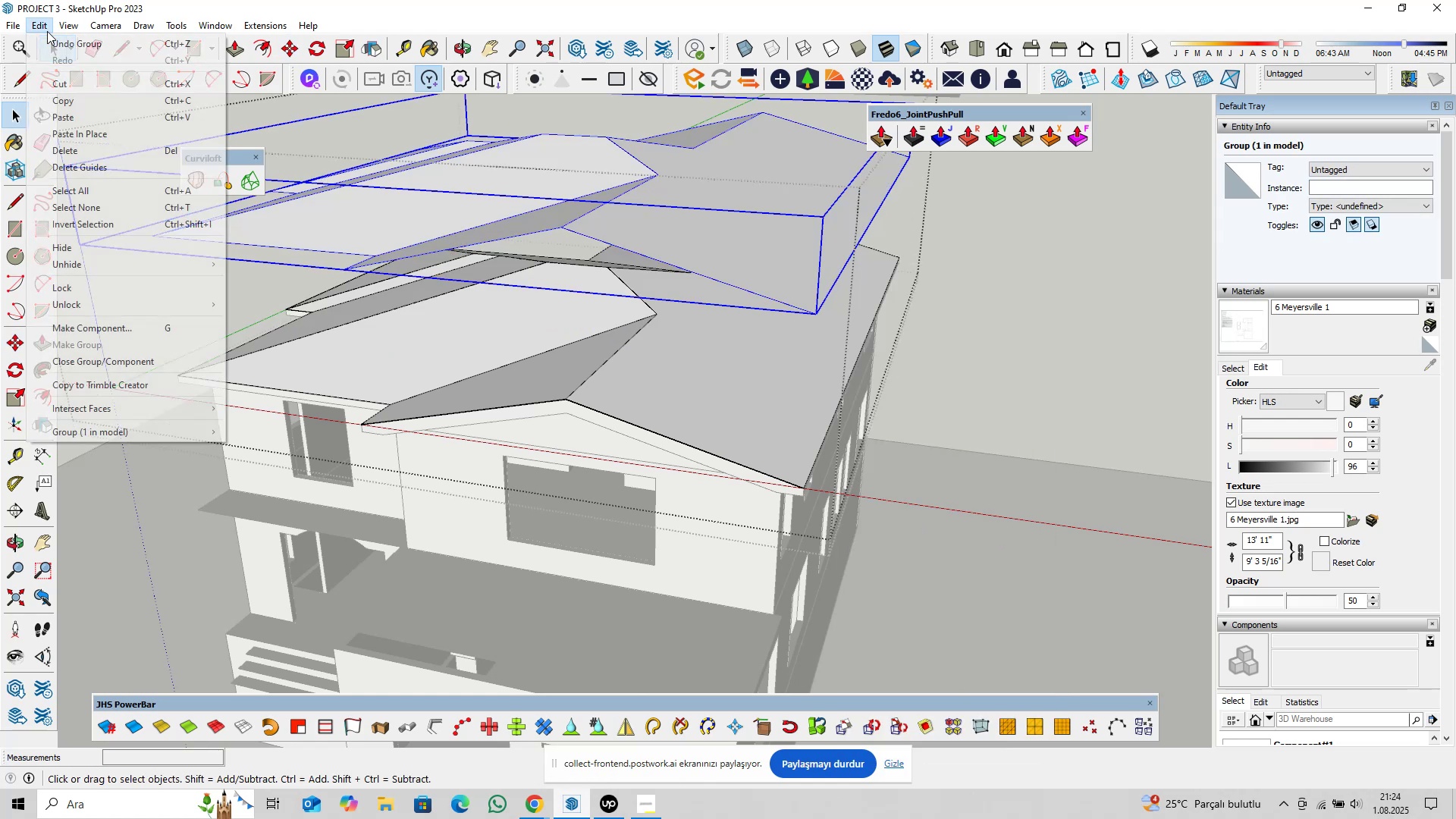 
double_click([83, 80])
 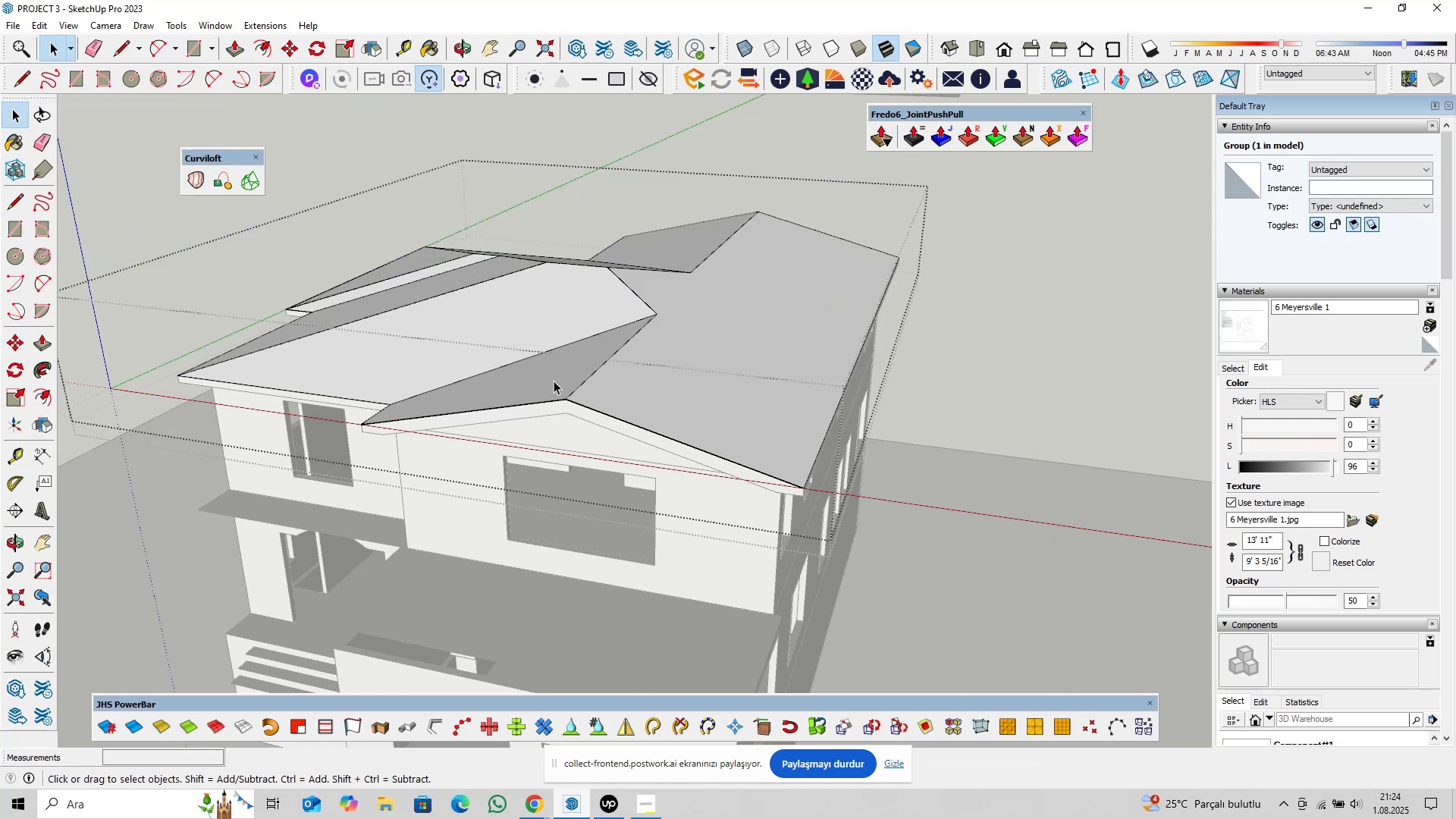 
scroll: coordinate [563, 388], scroll_direction: up, amount: 15.0
 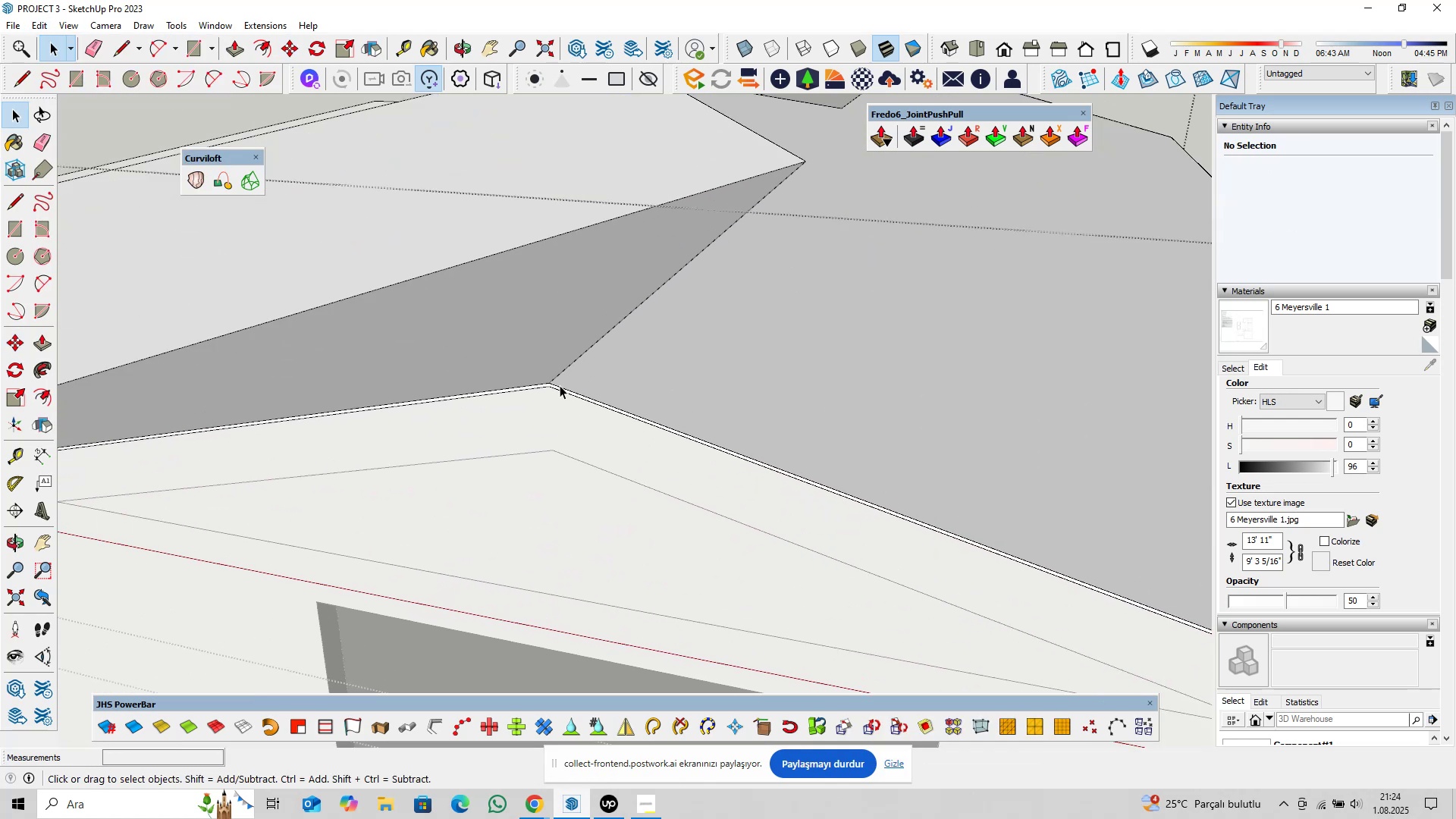 
key(Escape)
 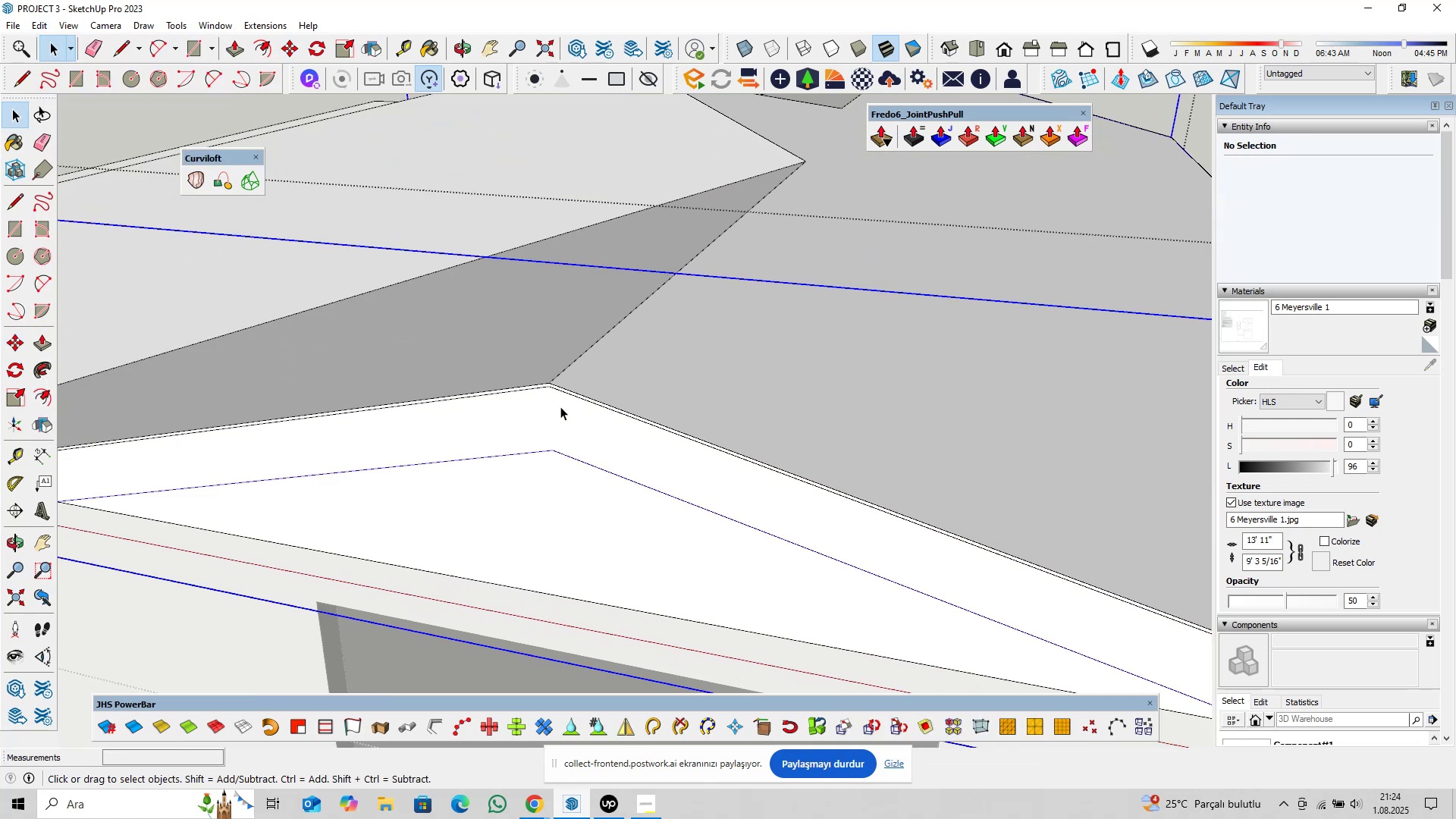 
double_click([560, 410])
 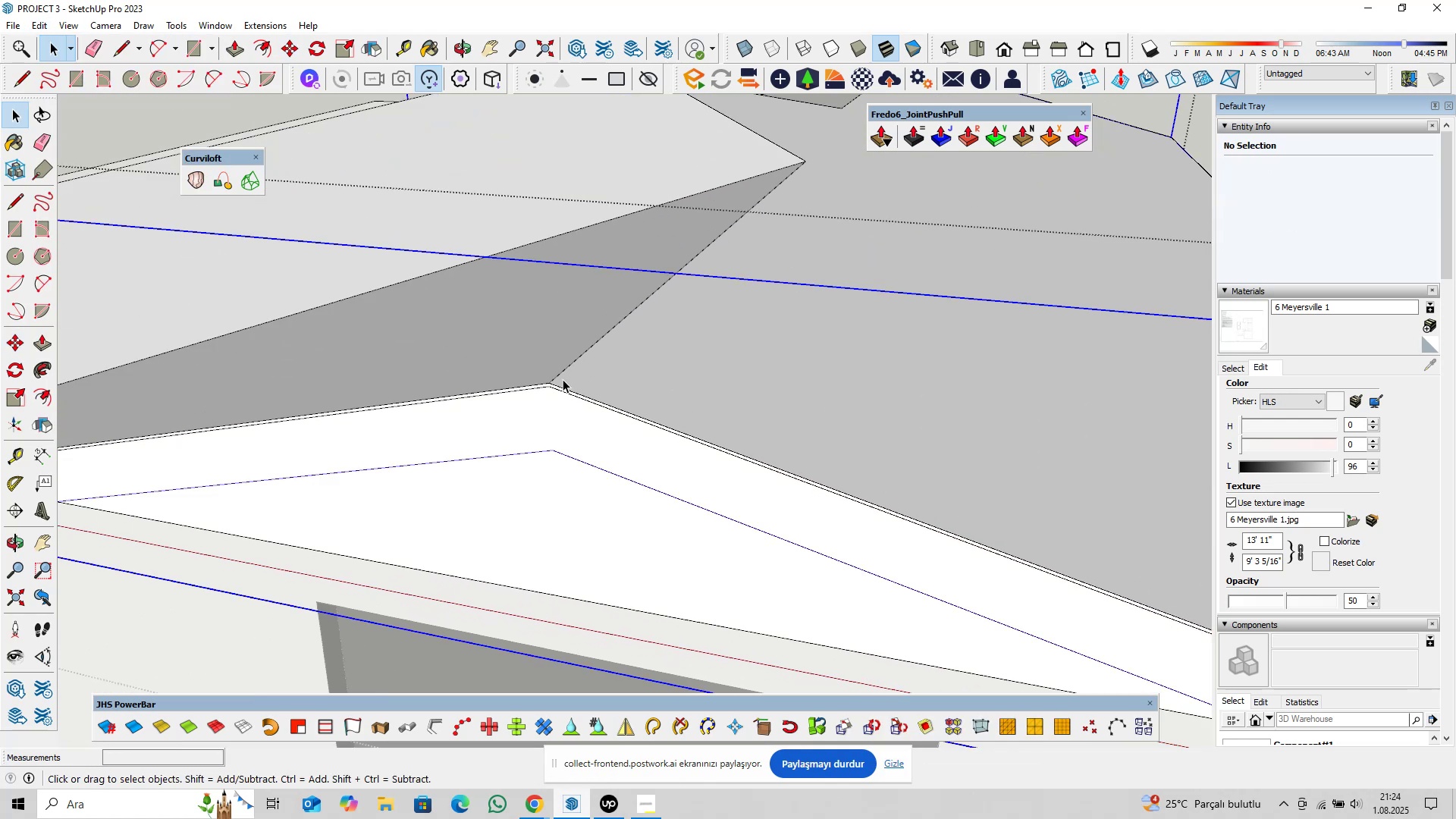 
triple_click([563, 379])
 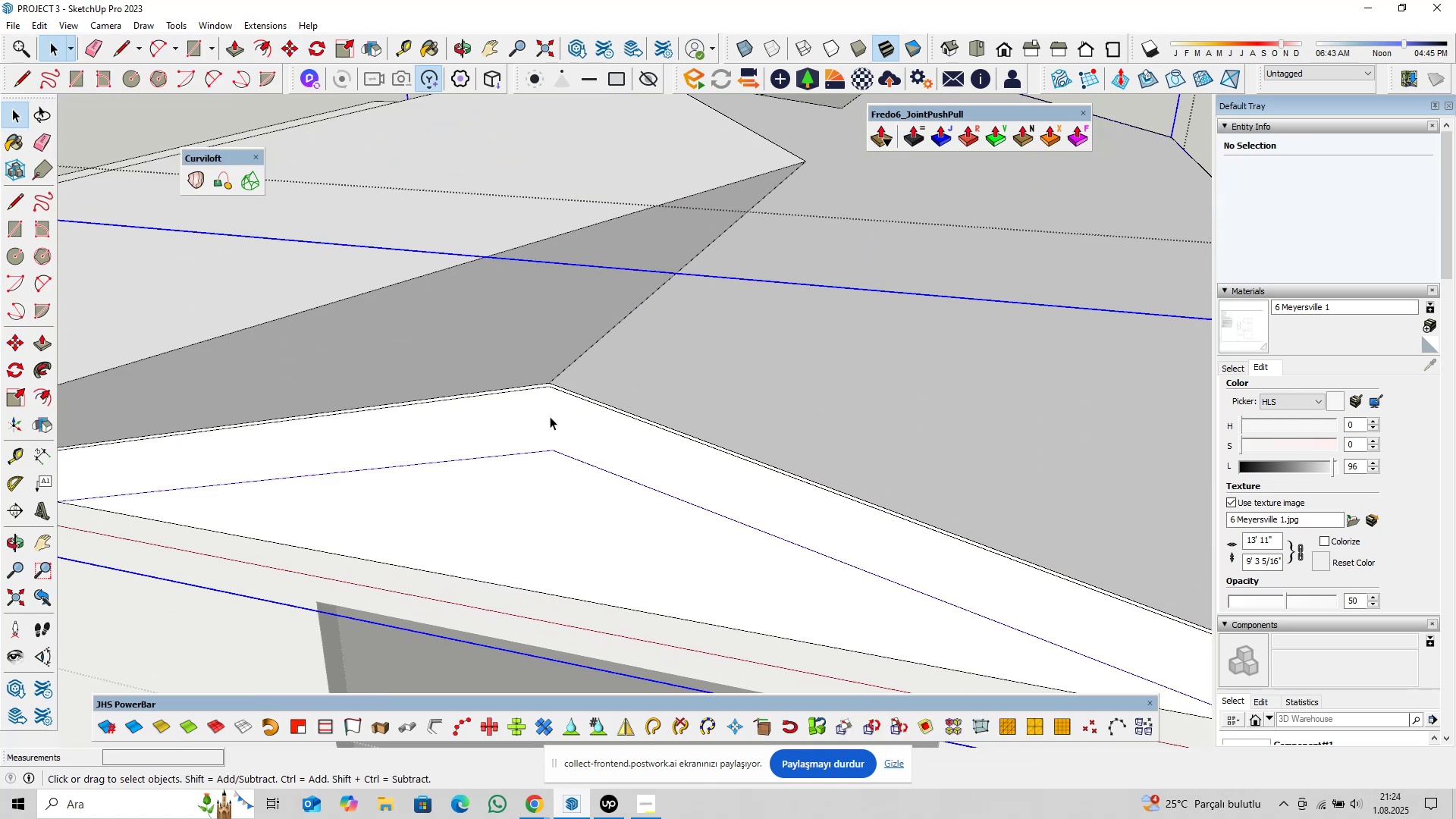 
triple_click([548, 423])
 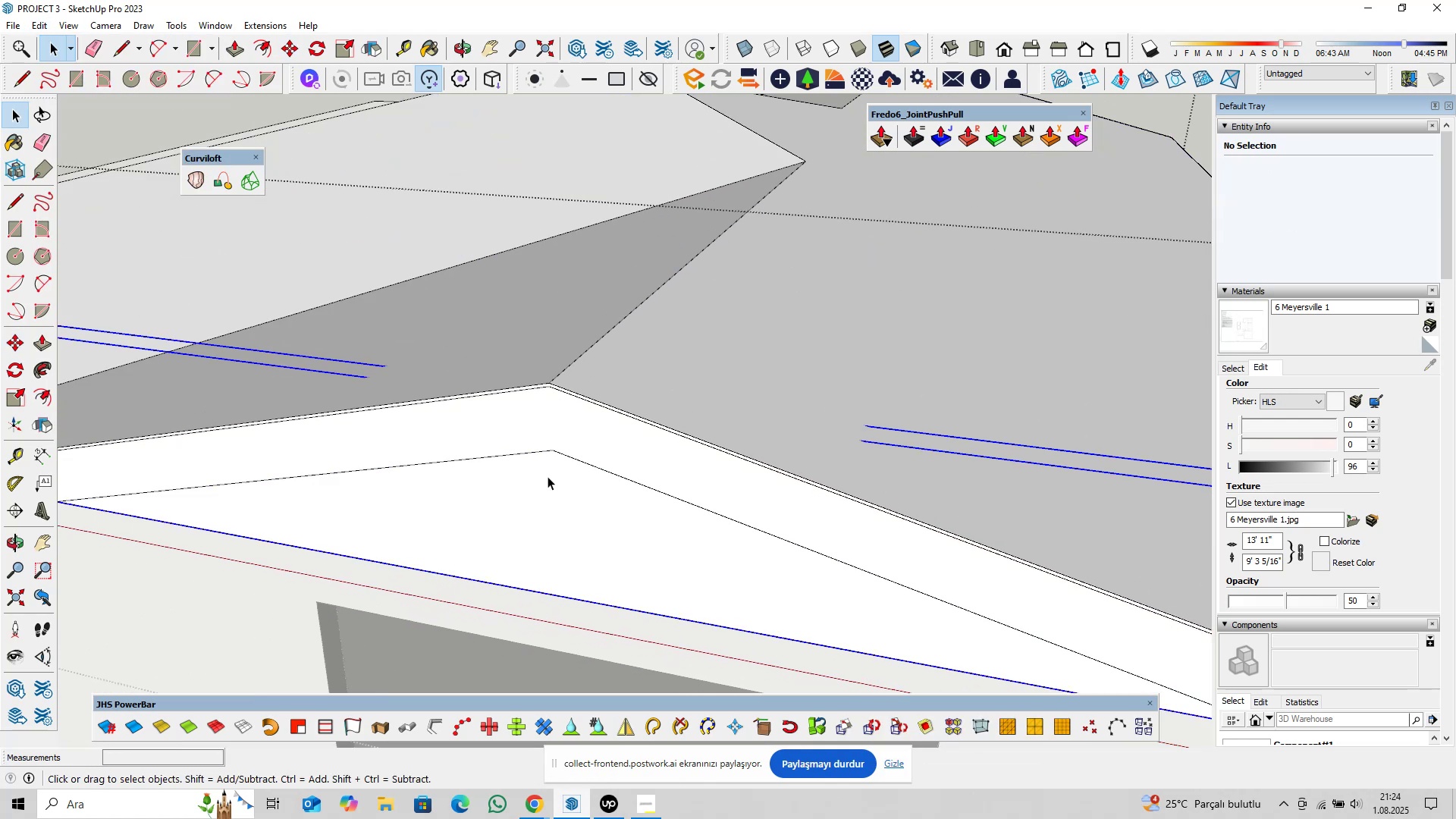 
triple_click([541, 433])
 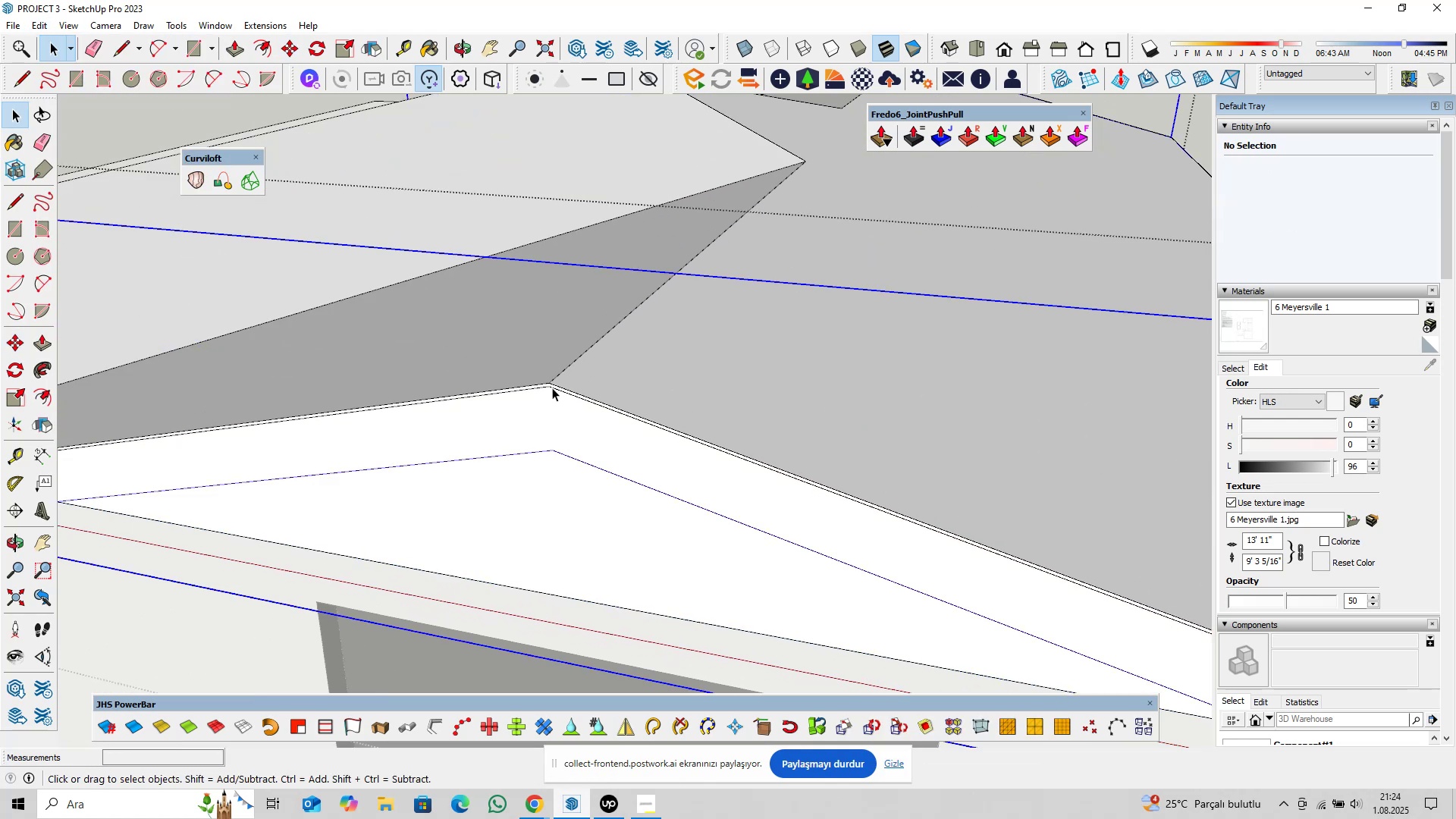 
scroll: coordinate [547, 384], scroll_direction: up, amount: 5.0
 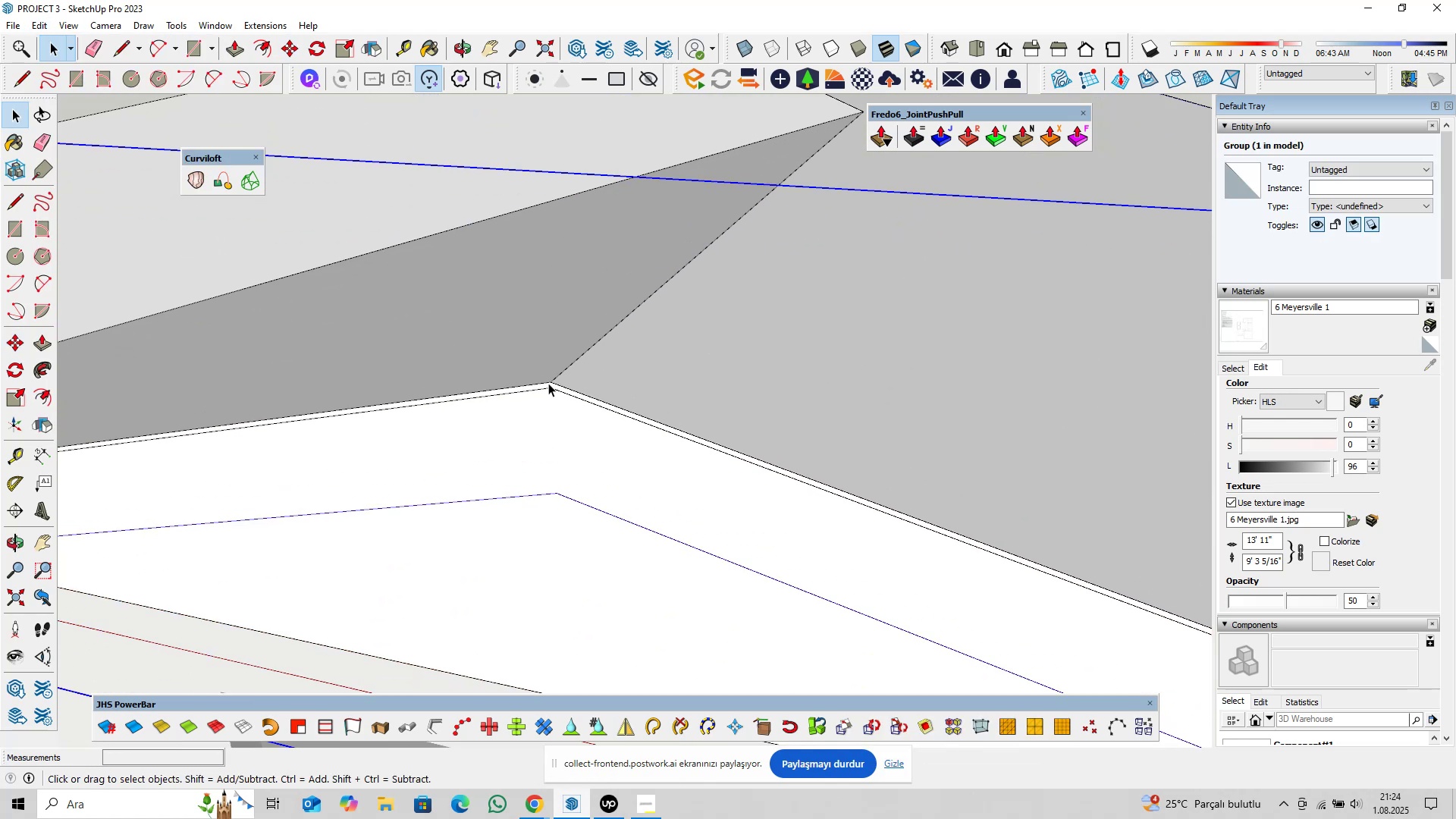 
left_click([548, 383])
 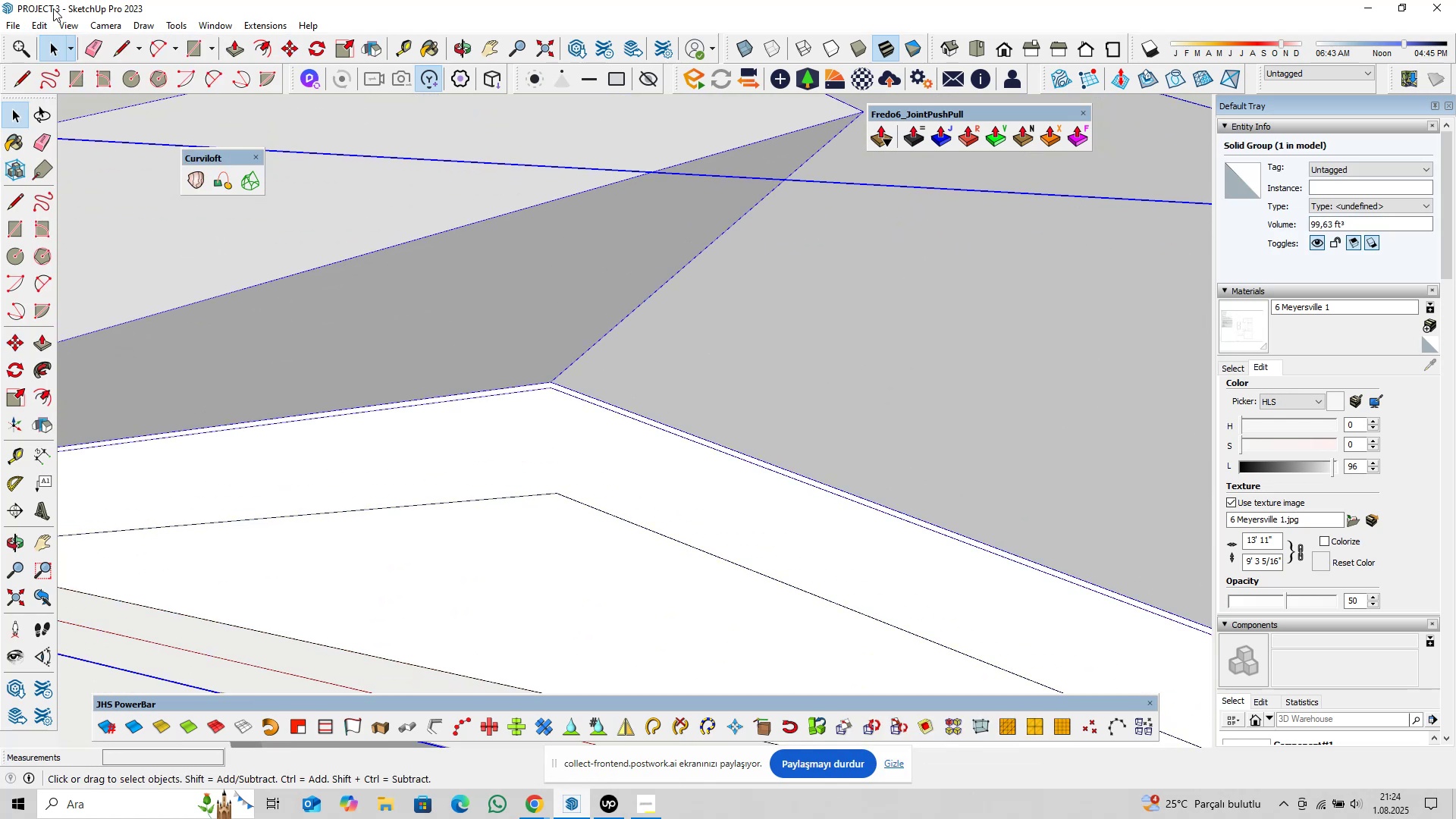 
left_click([46, 19])
 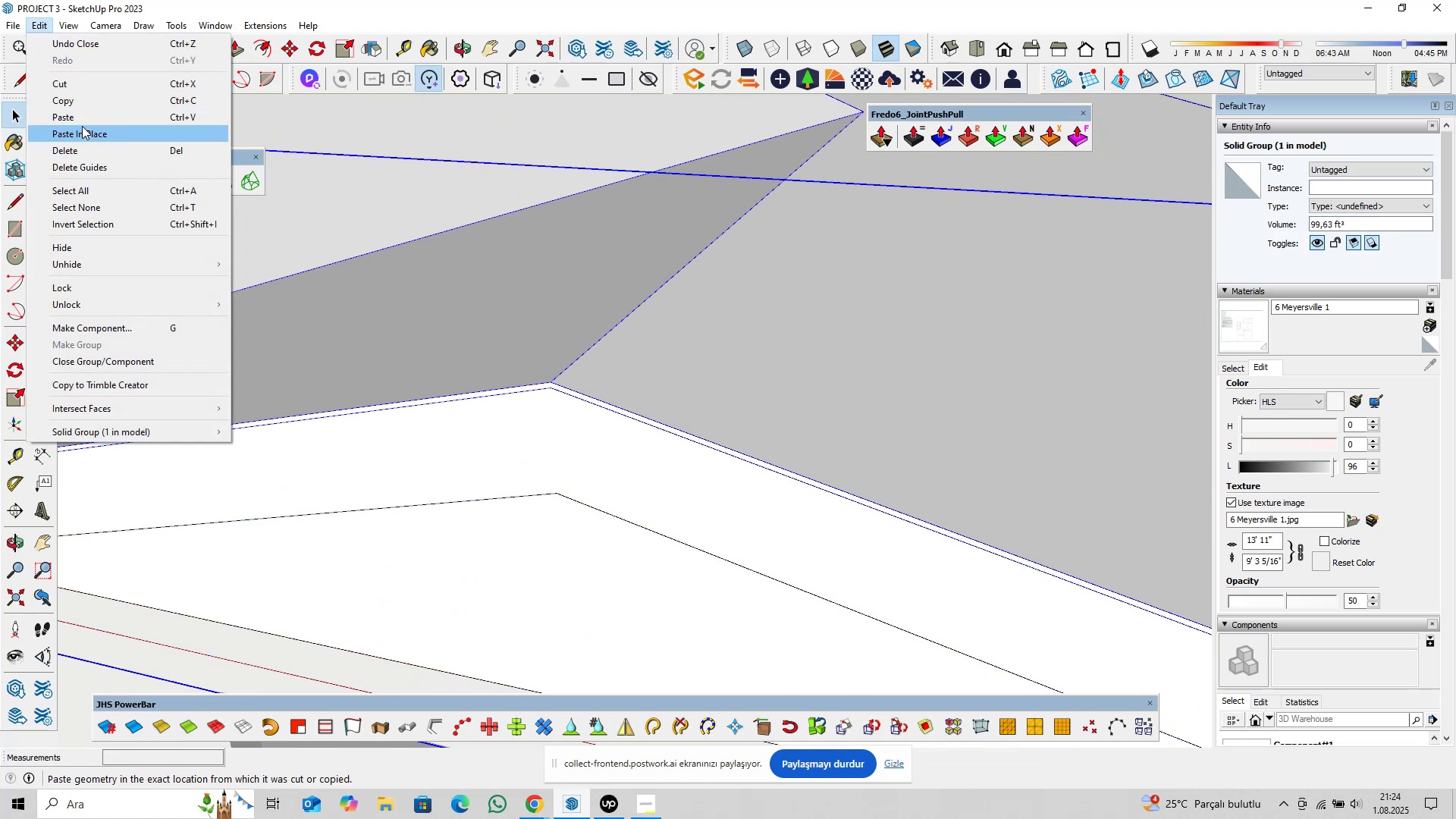 
left_click([82, 127])
 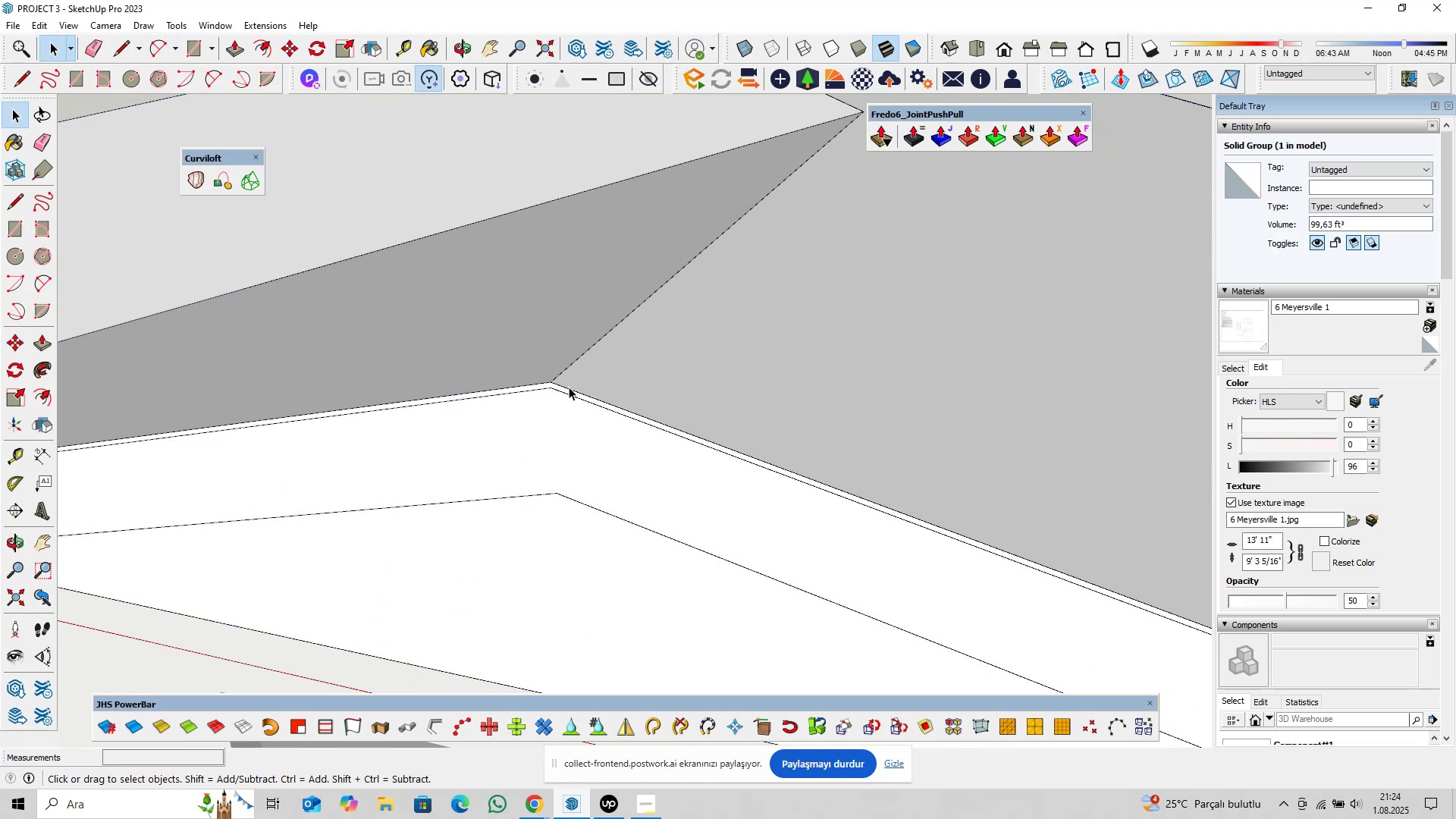 
scroll: coordinate [601, 361], scroll_direction: down, amount: 24.0
 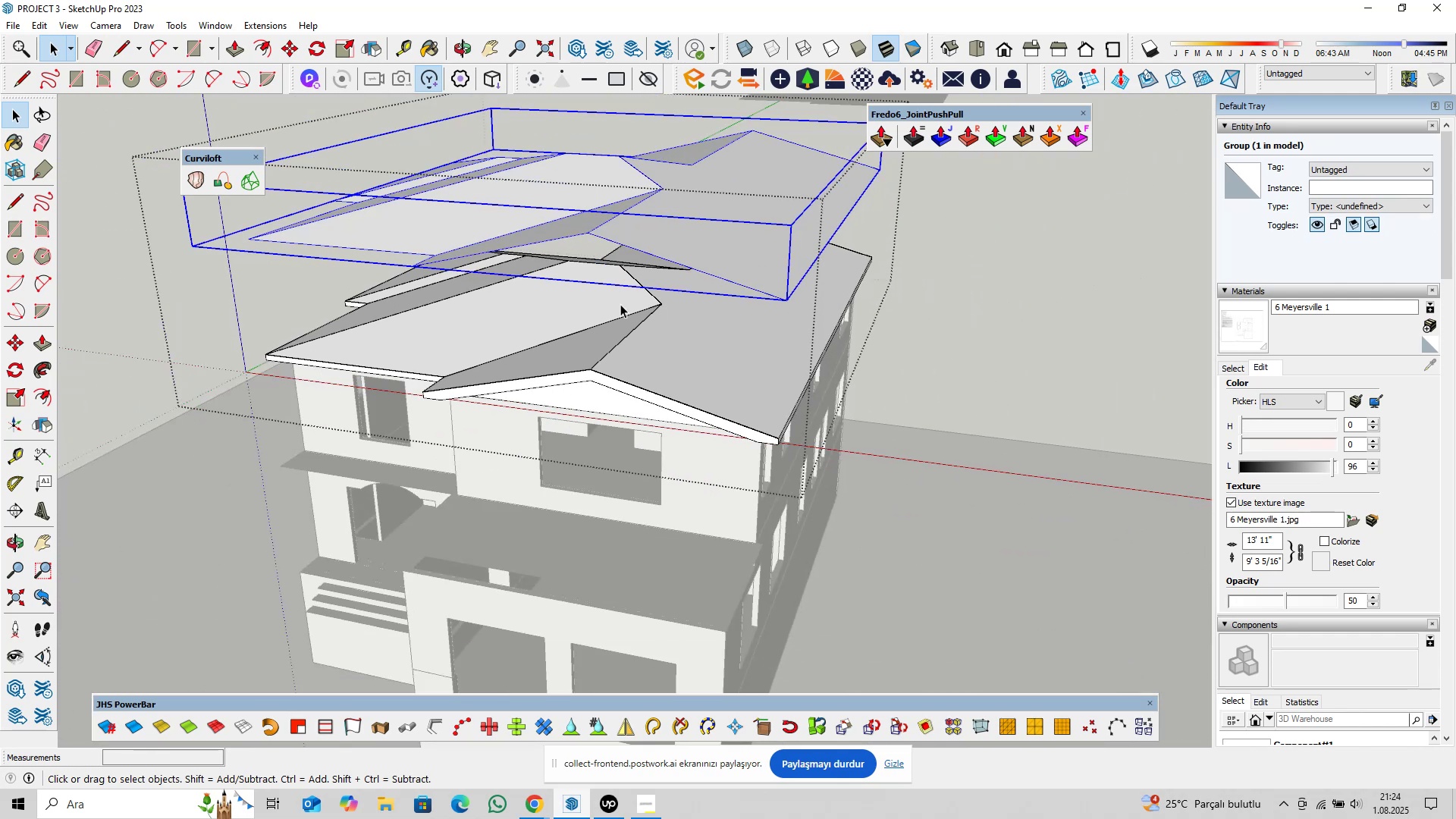 
key(Shift+ShiftLeft)
 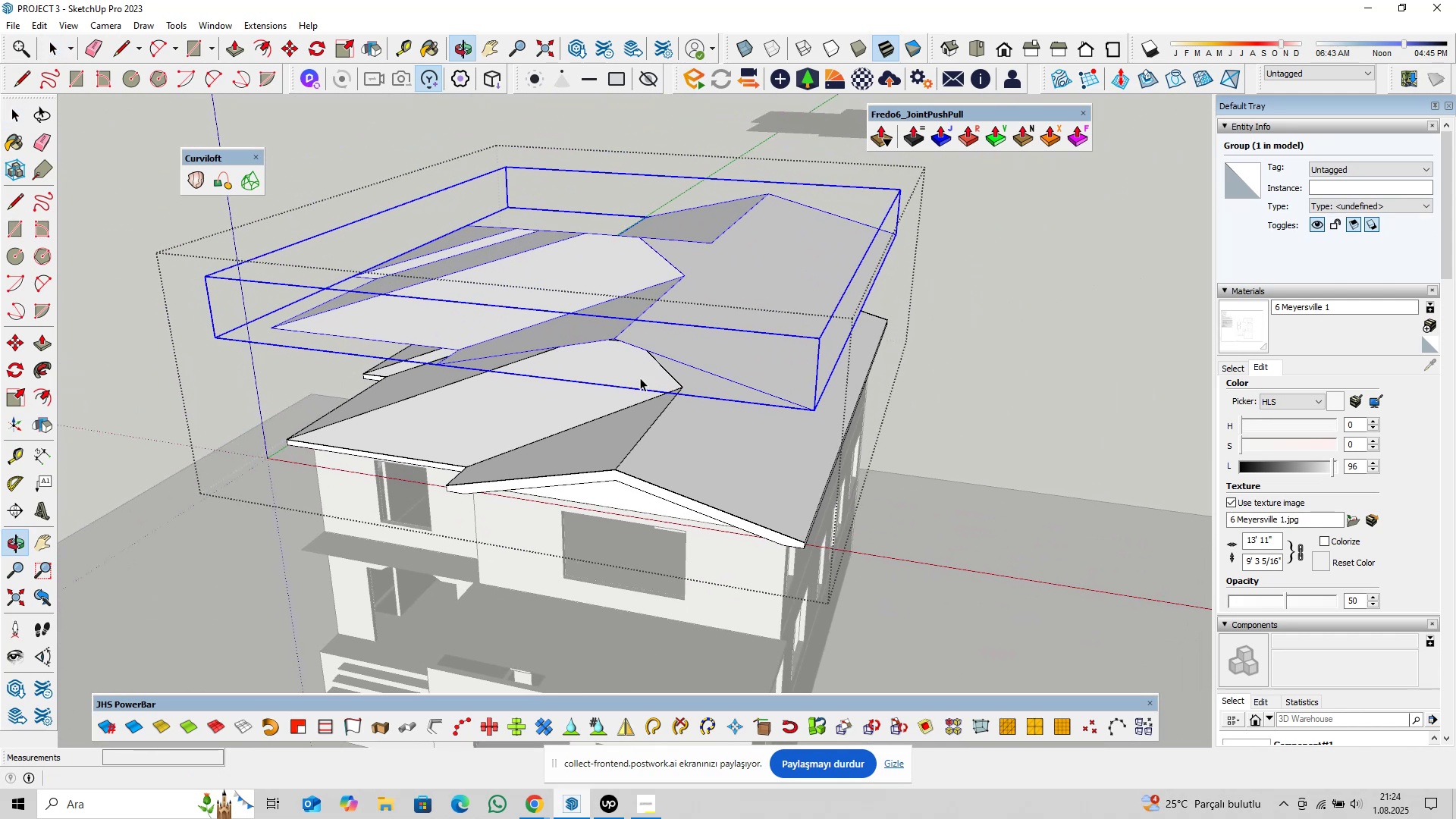 
key(Control+S)
 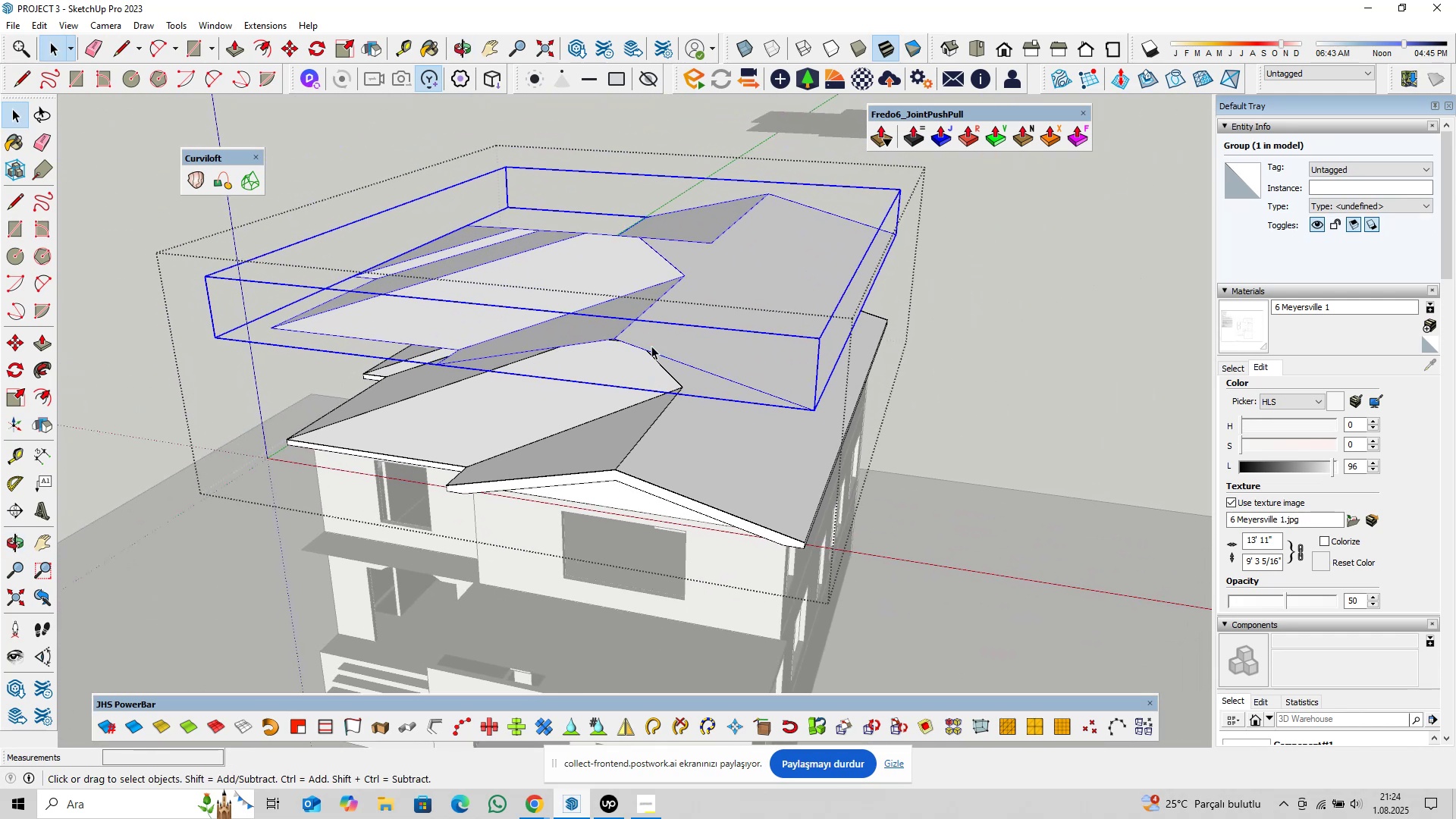 
scroll: coordinate [632, 385], scroll_direction: down, amount: 3.0
 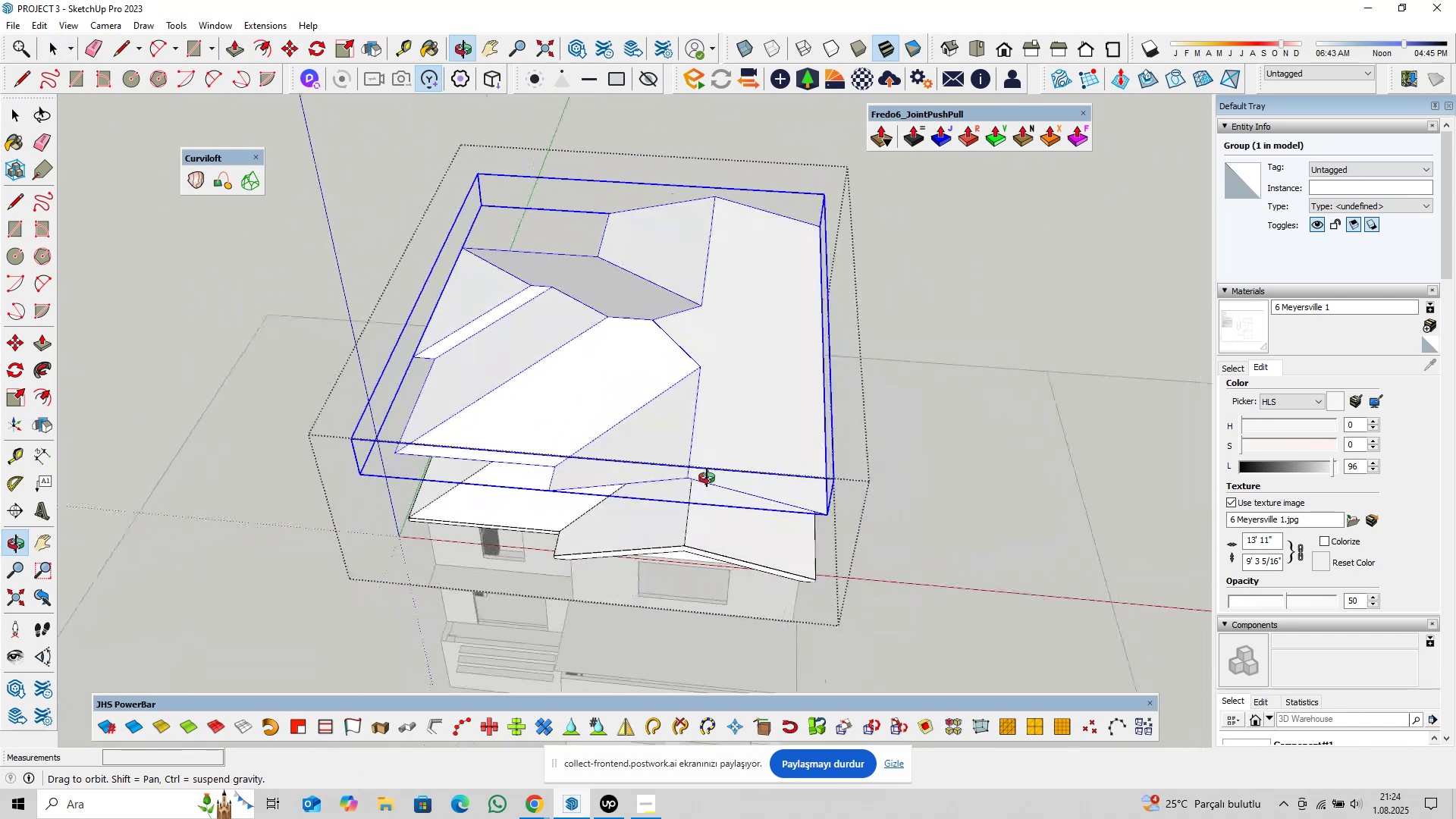 
scroll: coordinate [686, 434], scroll_direction: up, amount: 4.0
 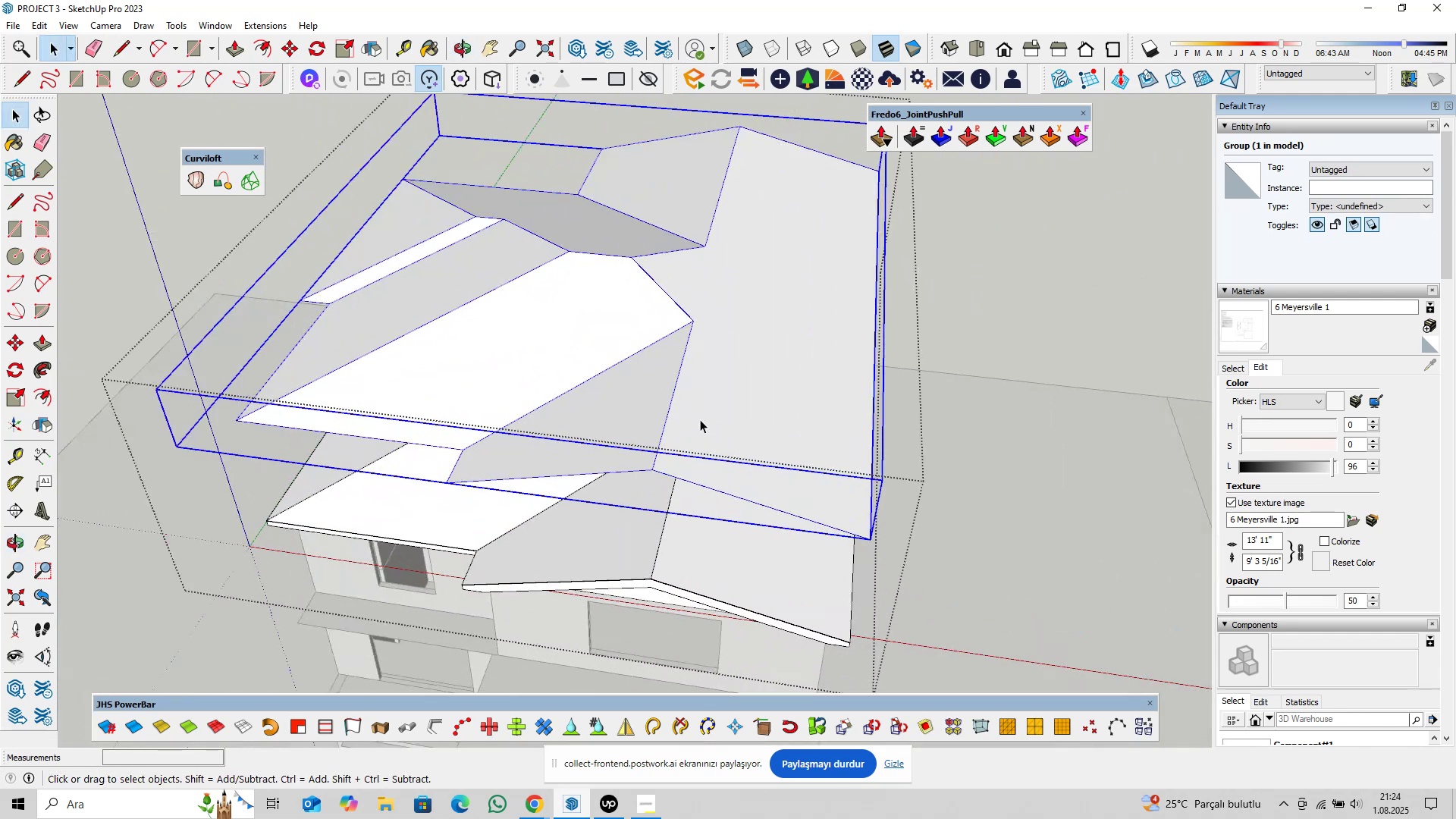 
double_click([700, 419])
 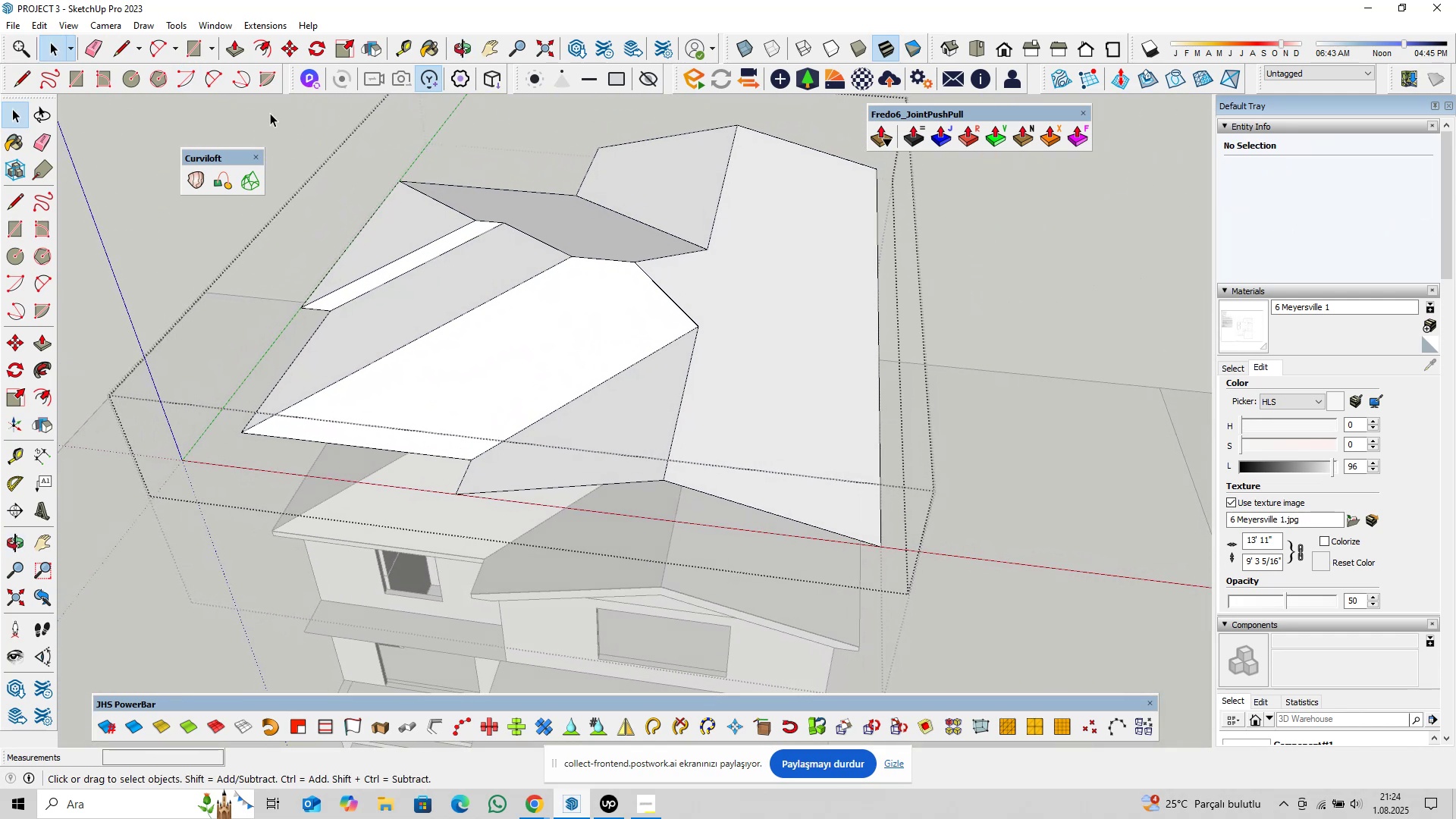 
wait(6.26)
 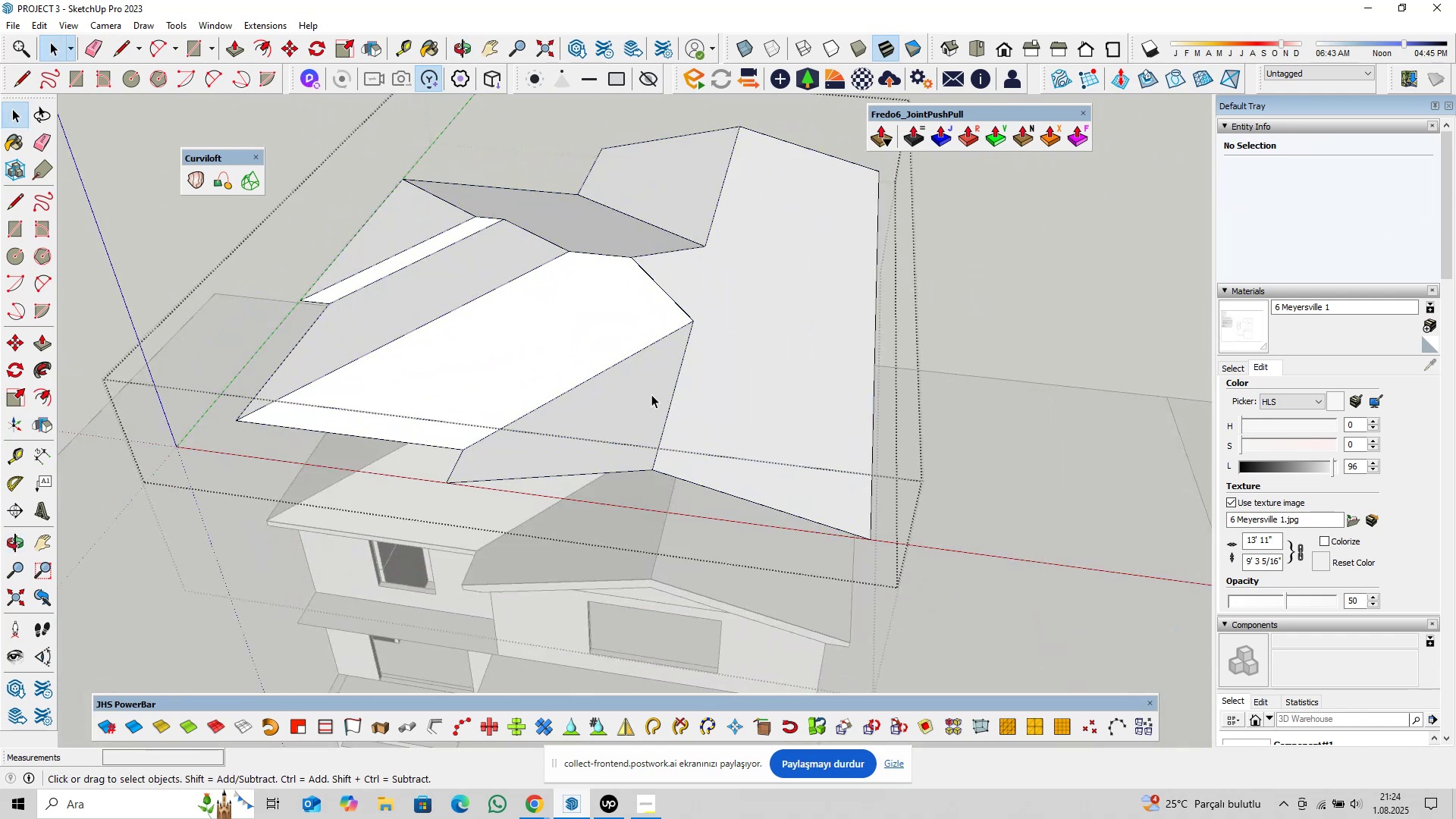 
left_click([265, 51])
 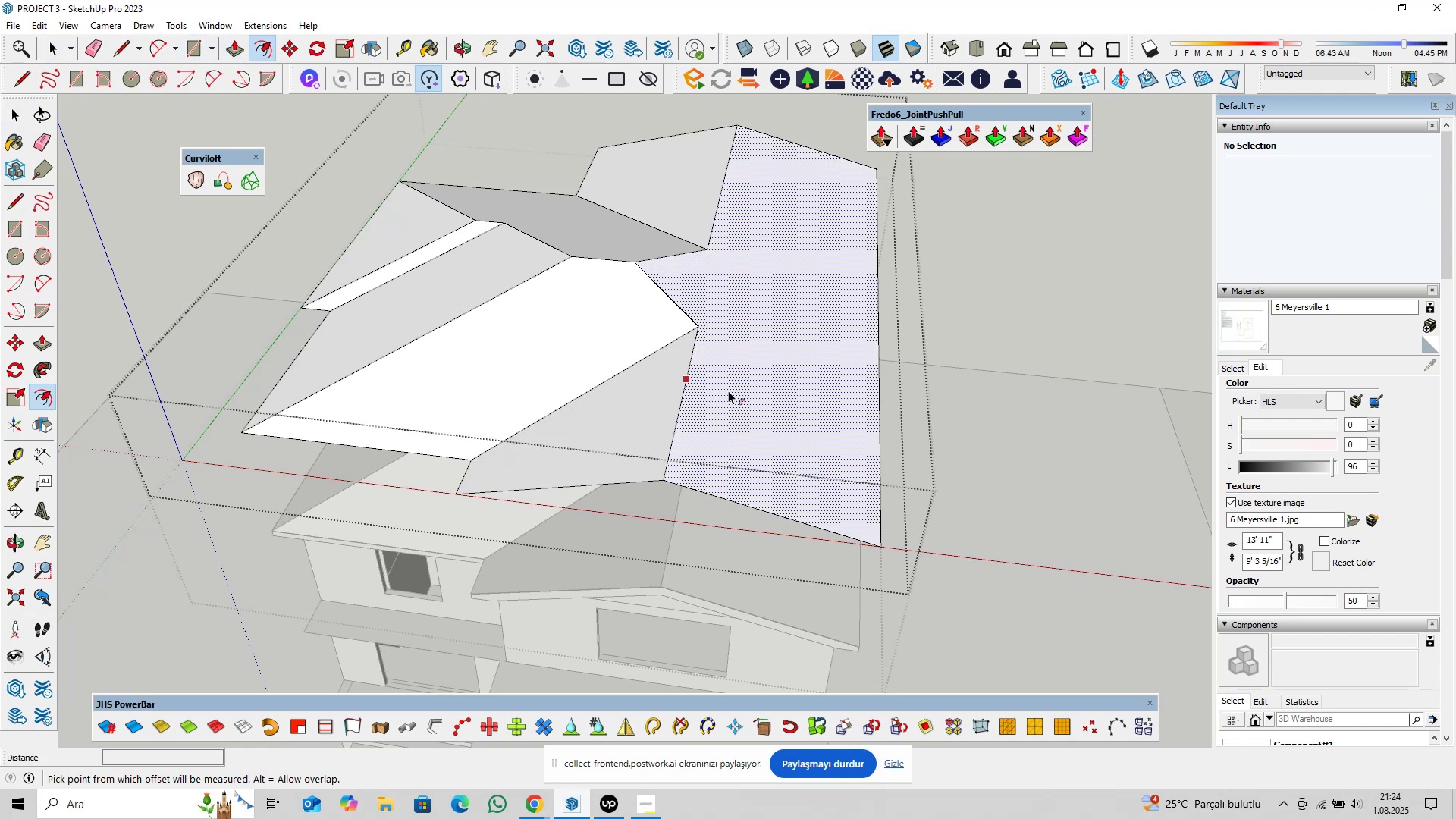 
scroll: coordinate [758, 381], scroll_direction: up, amount: 4.0
 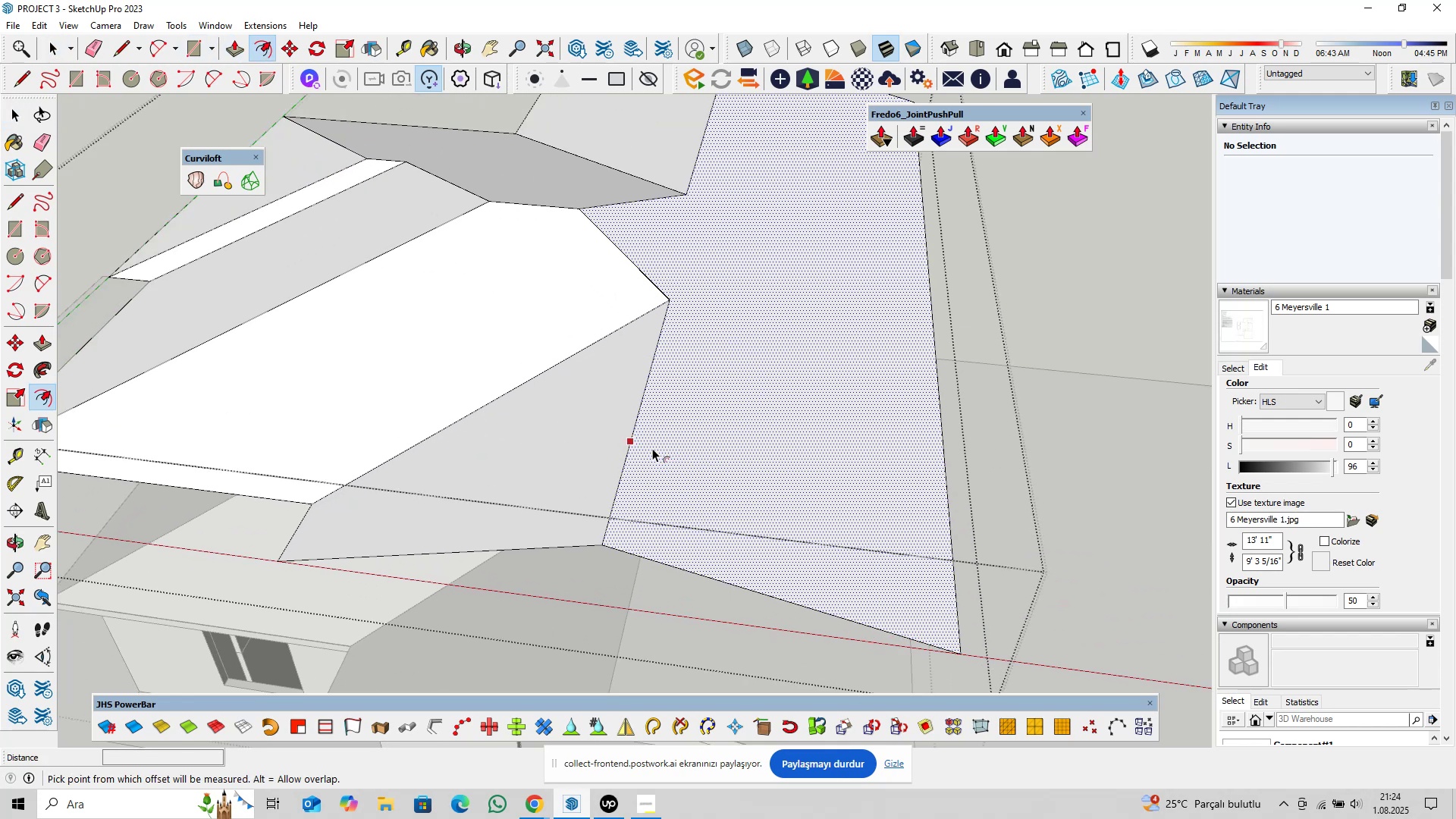 
left_click([652, 448])
 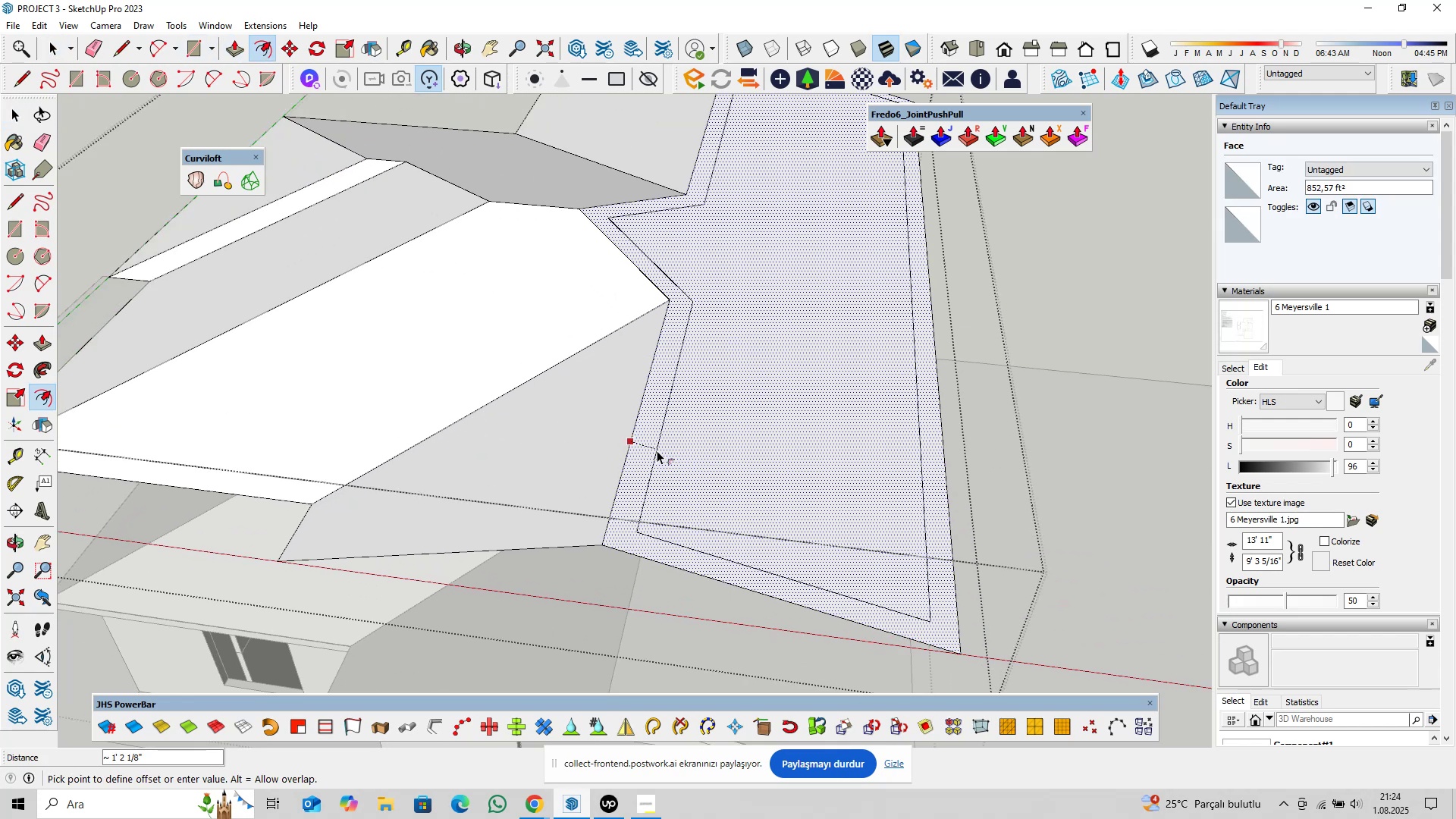 
key(4)
 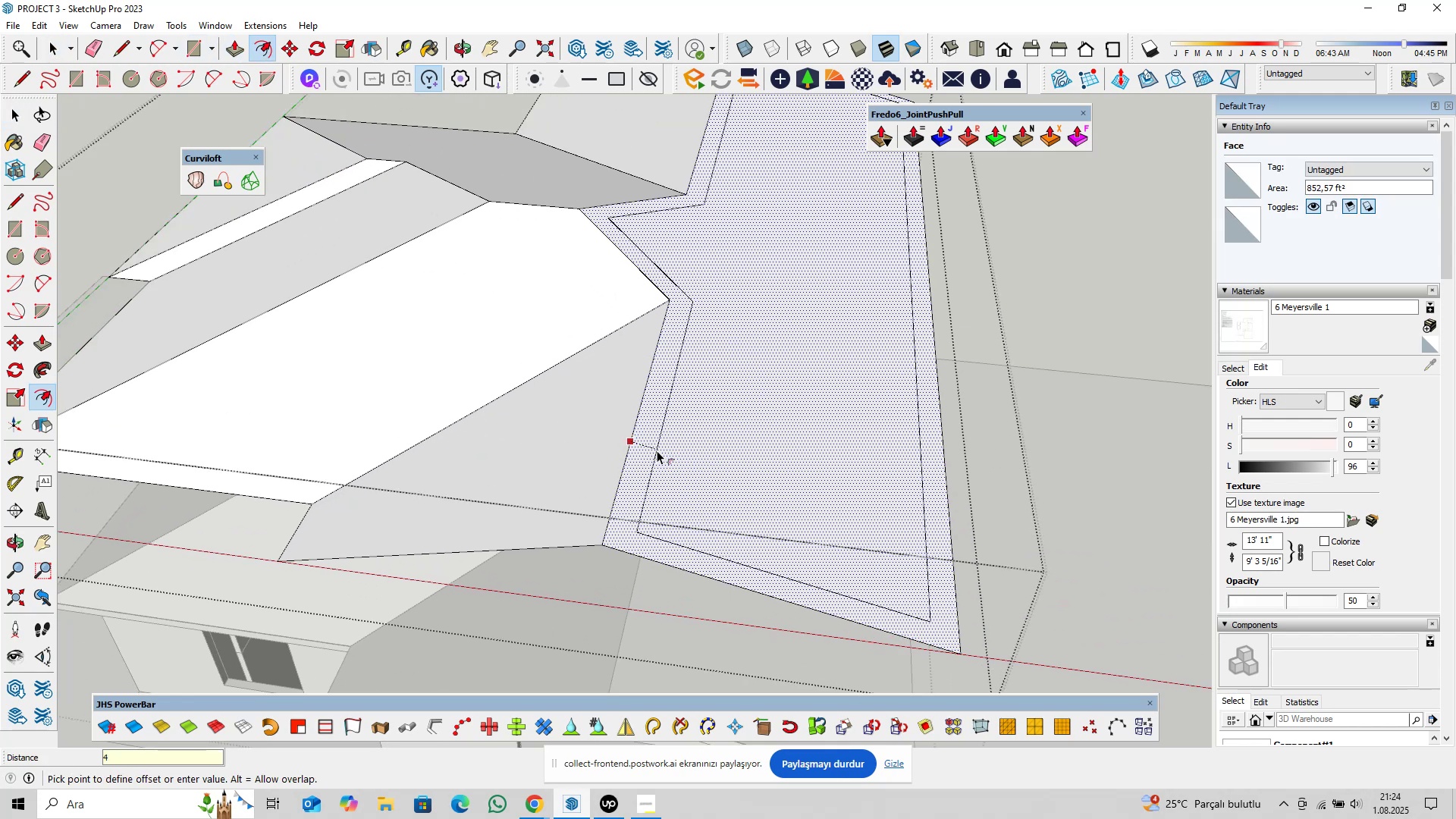 
key(Enter)
 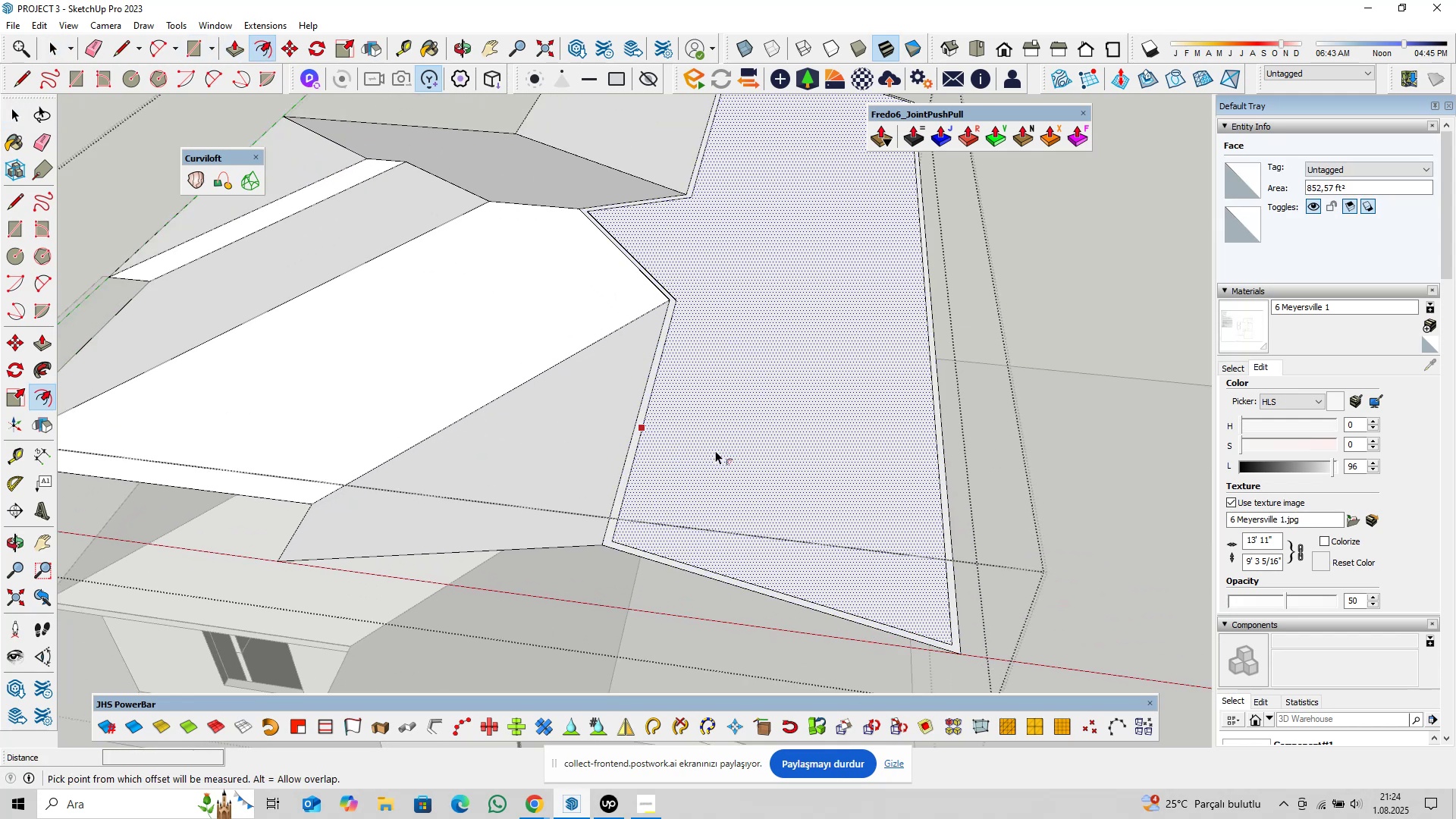 
scroll: coordinate [720, 450], scroll_direction: down, amount: 4.0
 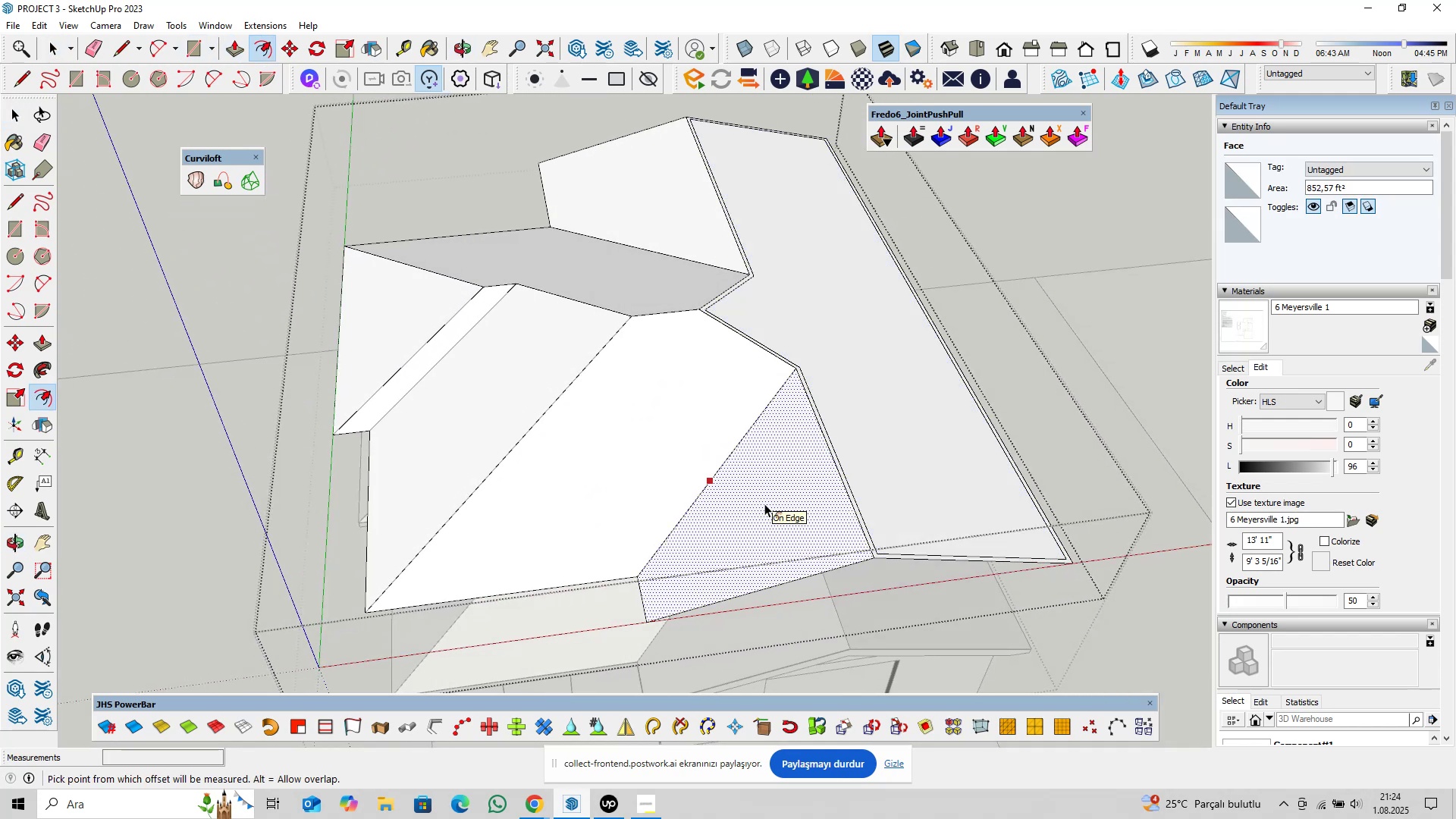 
double_click([764, 504])
 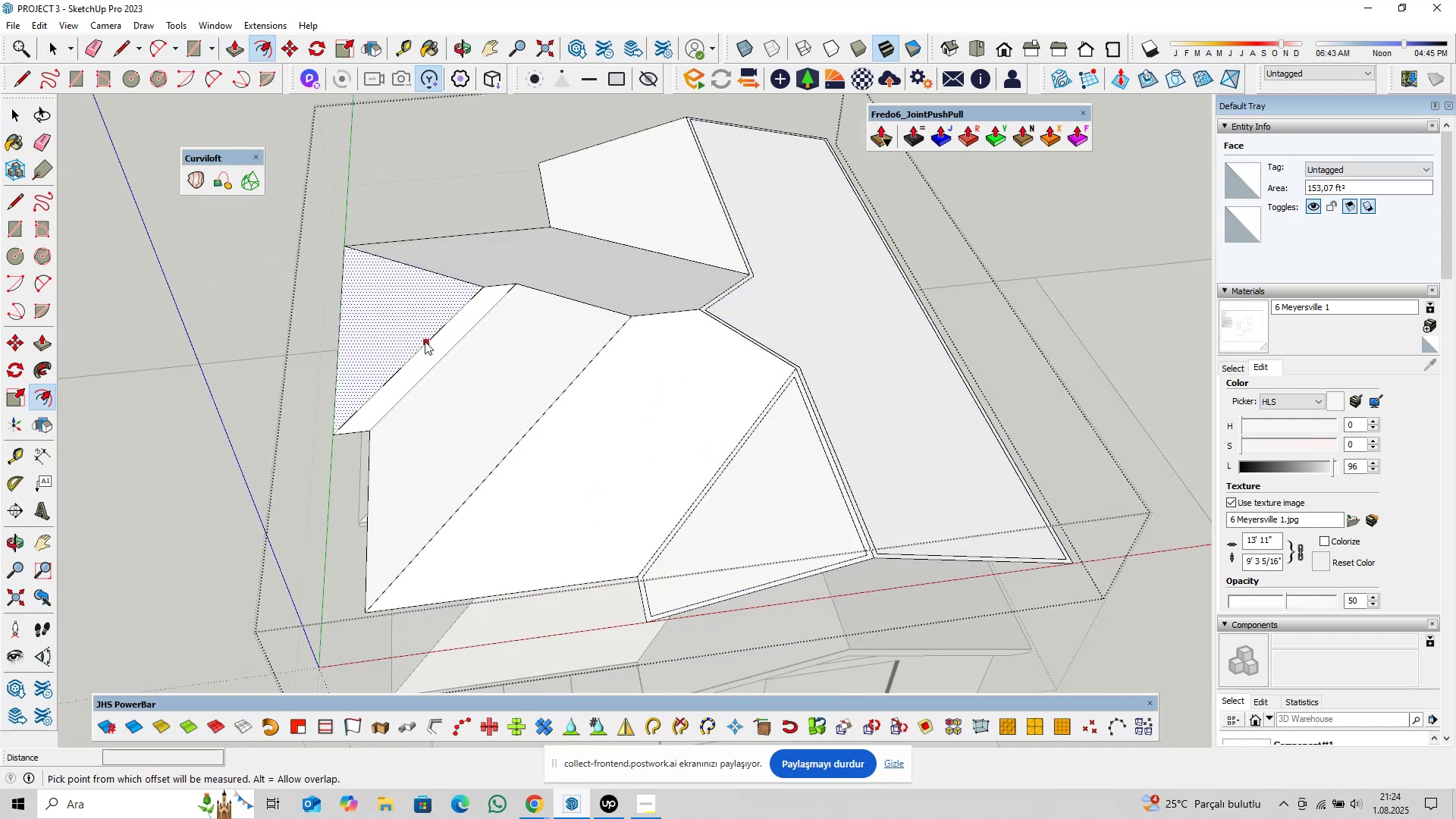 
scroll: coordinate [436, 346], scroll_direction: up, amount: 4.0
 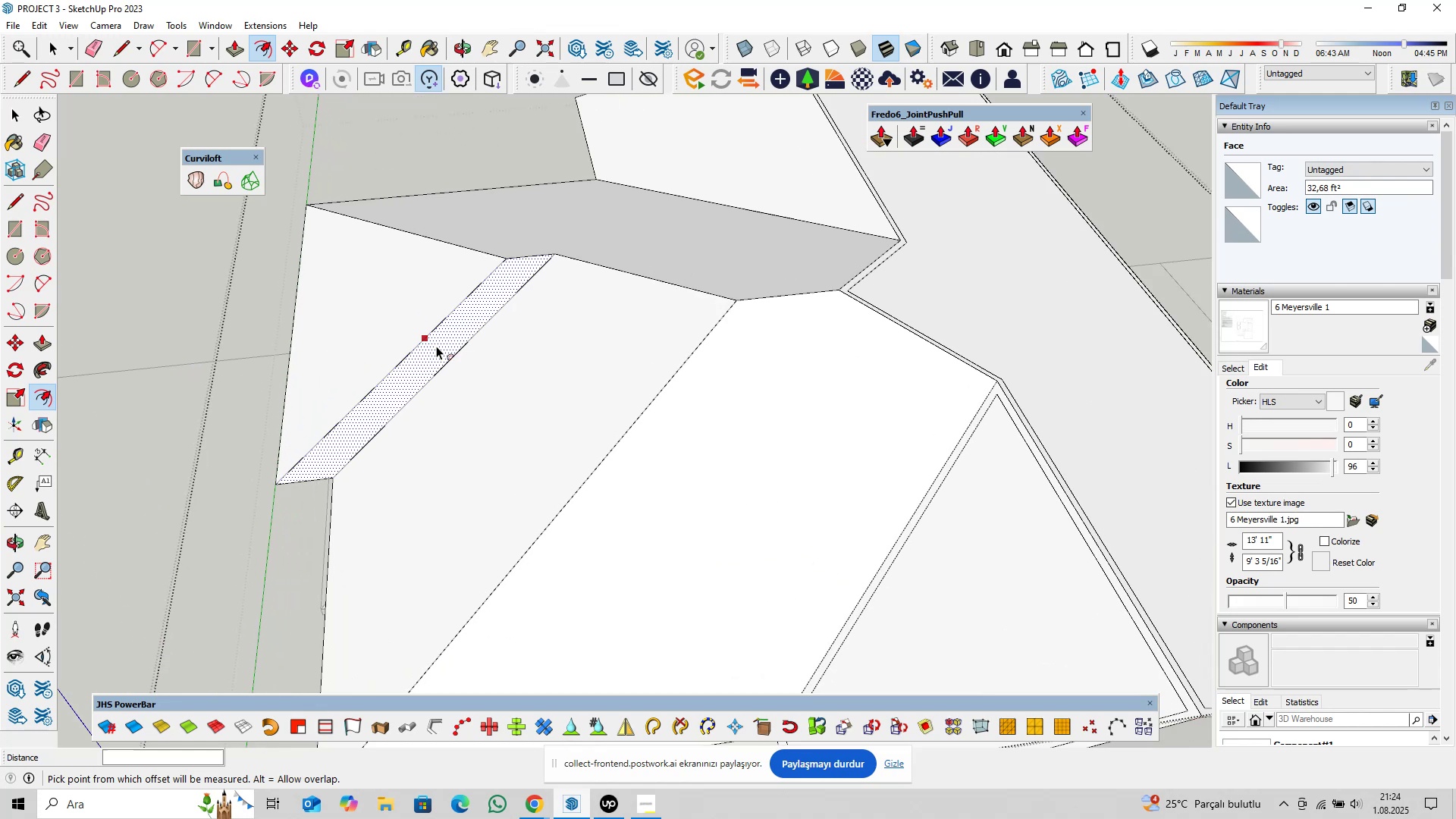 
double_click([436, 346])
 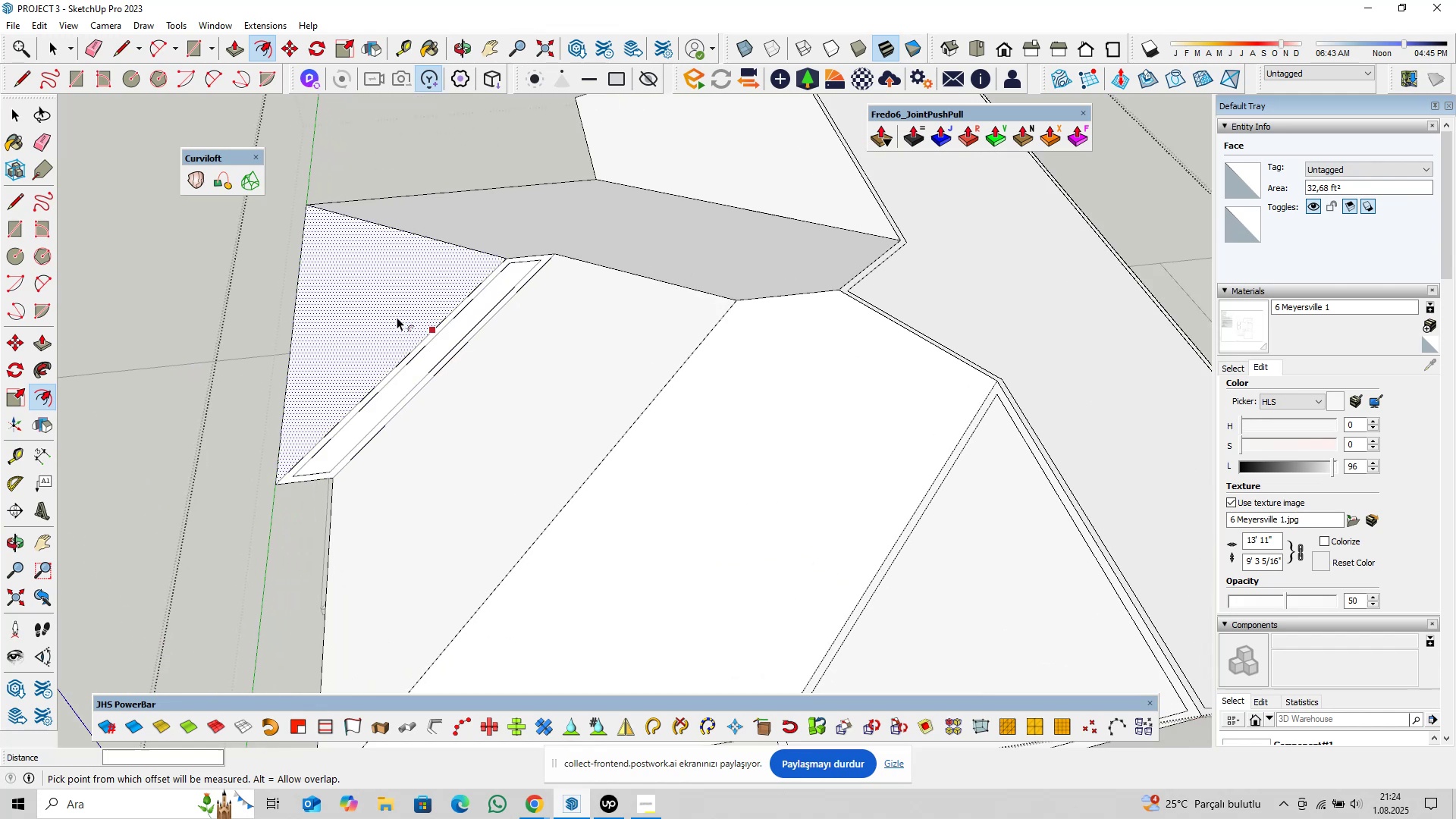 
double_click([397, 317])
 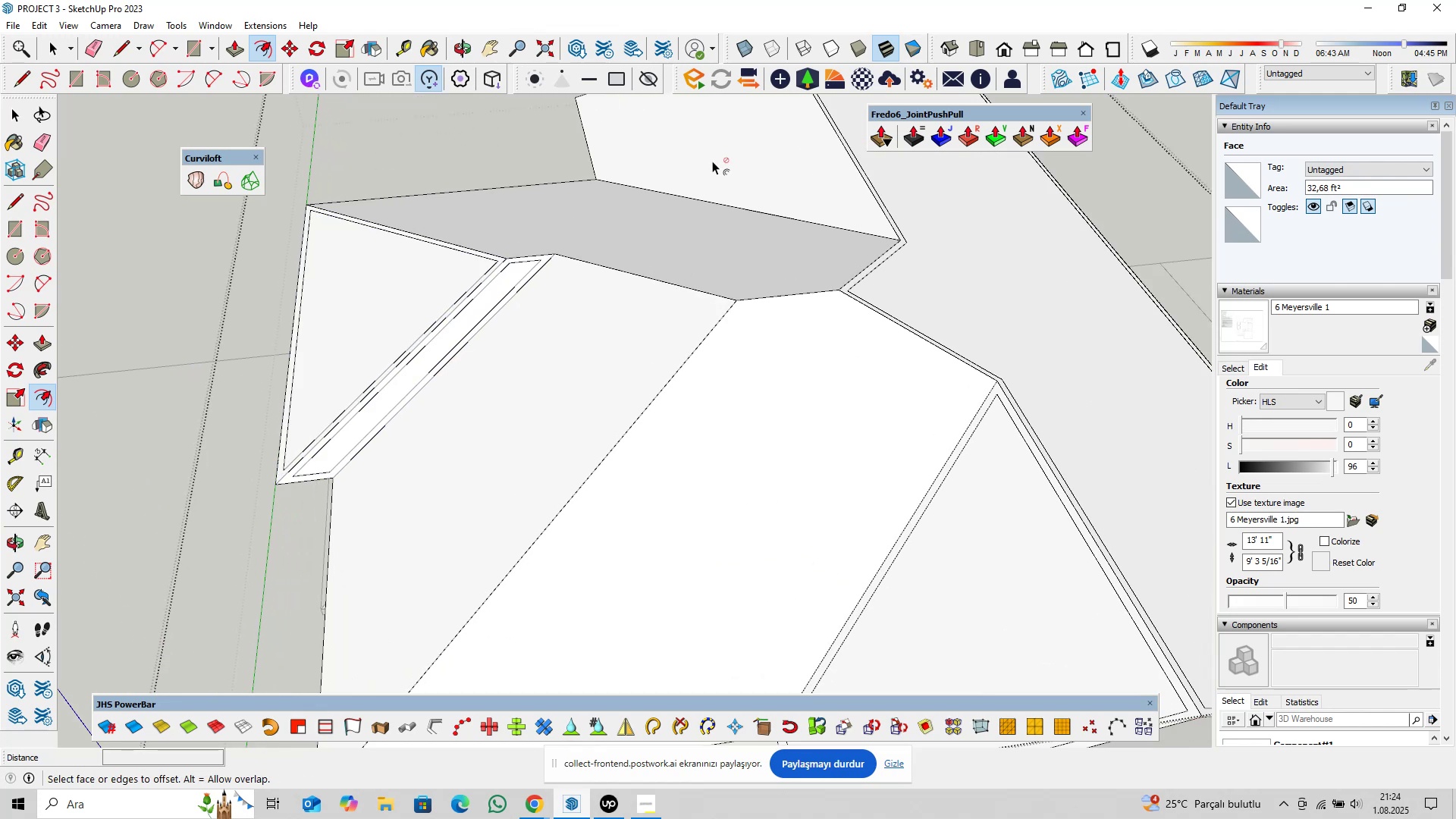 
scroll: coordinate [717, 157], scroll_direction: down, amount: 3.0
 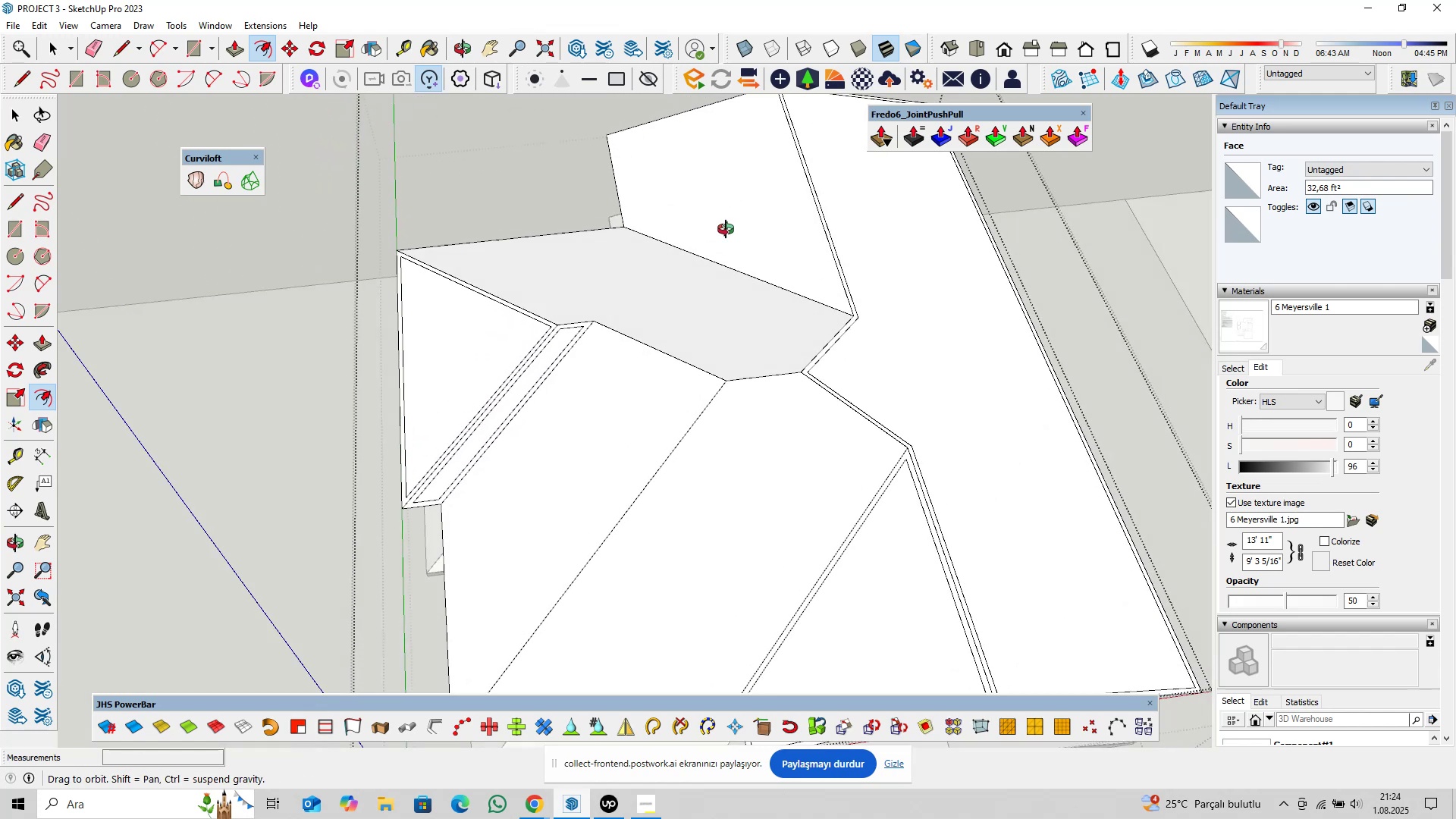 
key(Shift+ShiftLeft)
 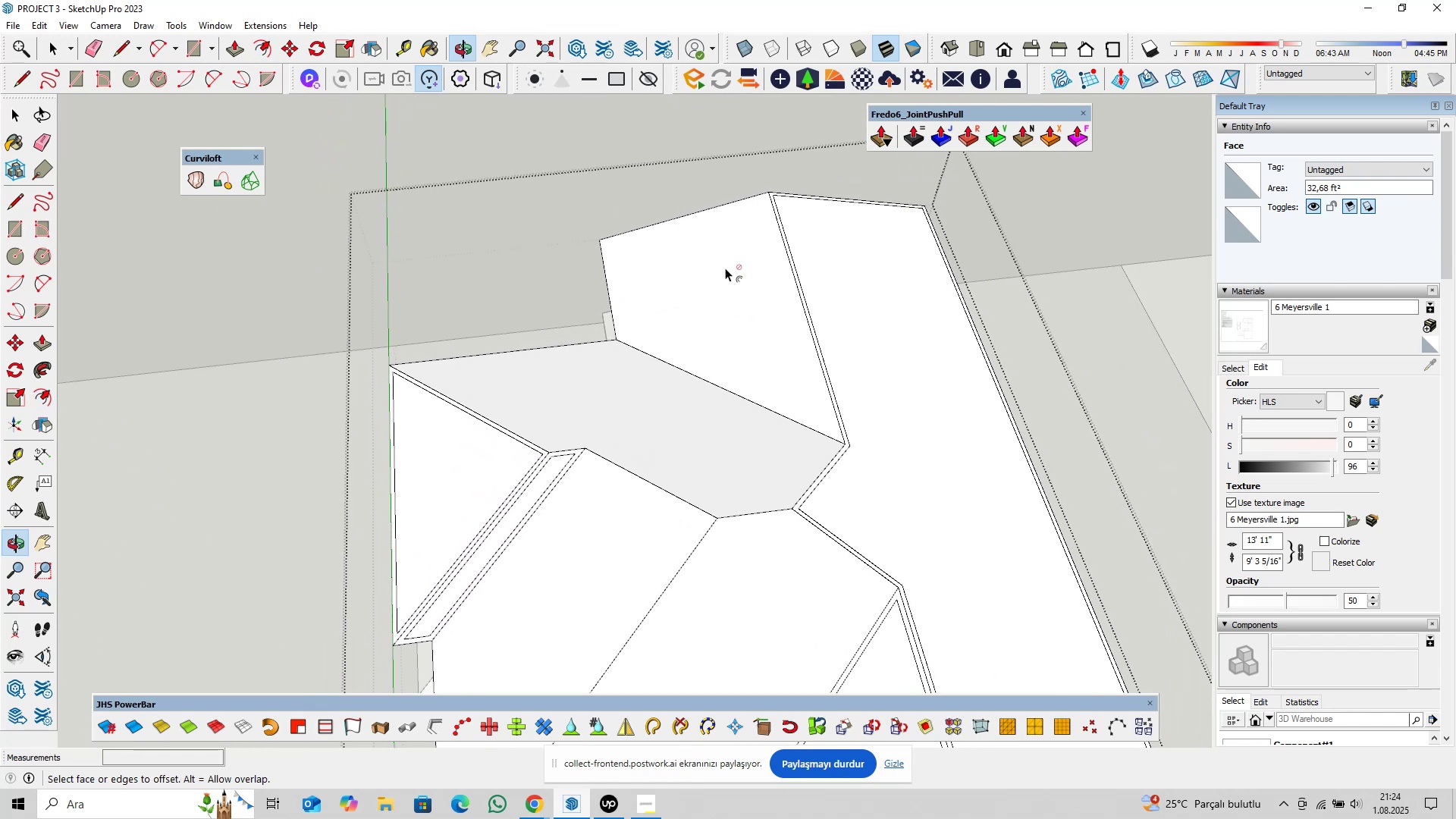 
scroll: coordinate [767, 352], scroll_direction: down, amount: 2.0
 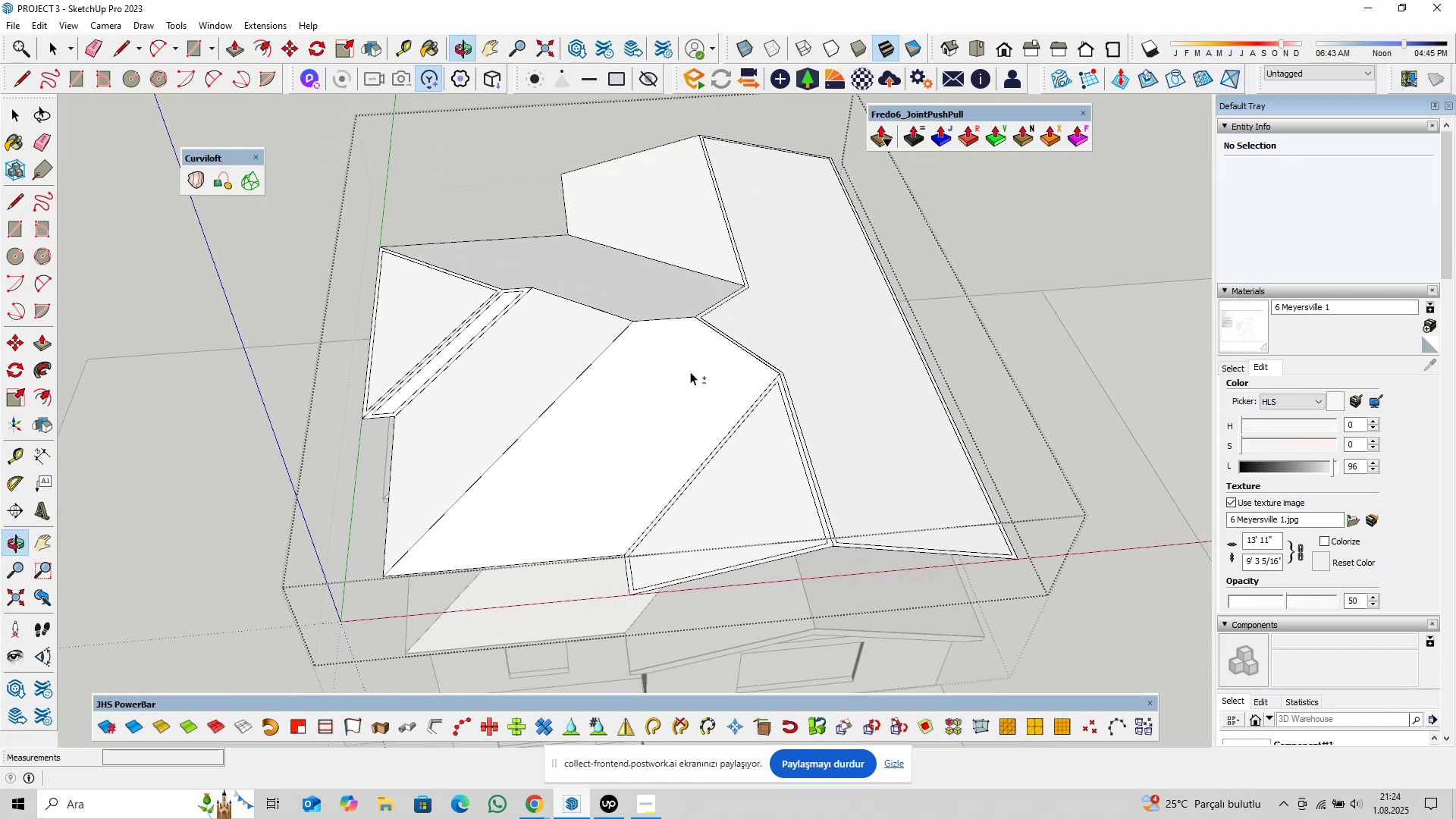 
key(Space)
 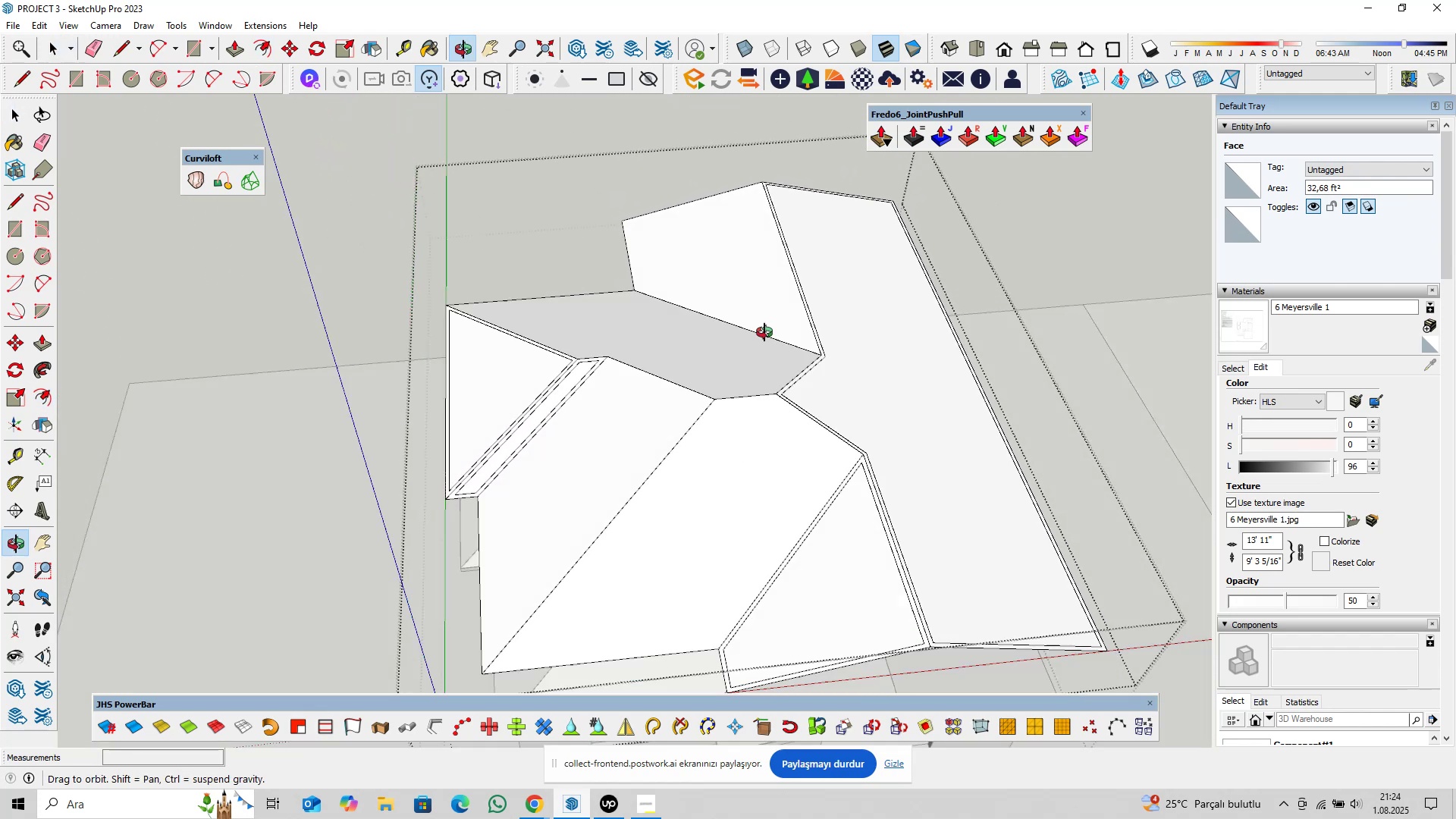 
hold_key(key=ShiftLeft, duration=0.34)
 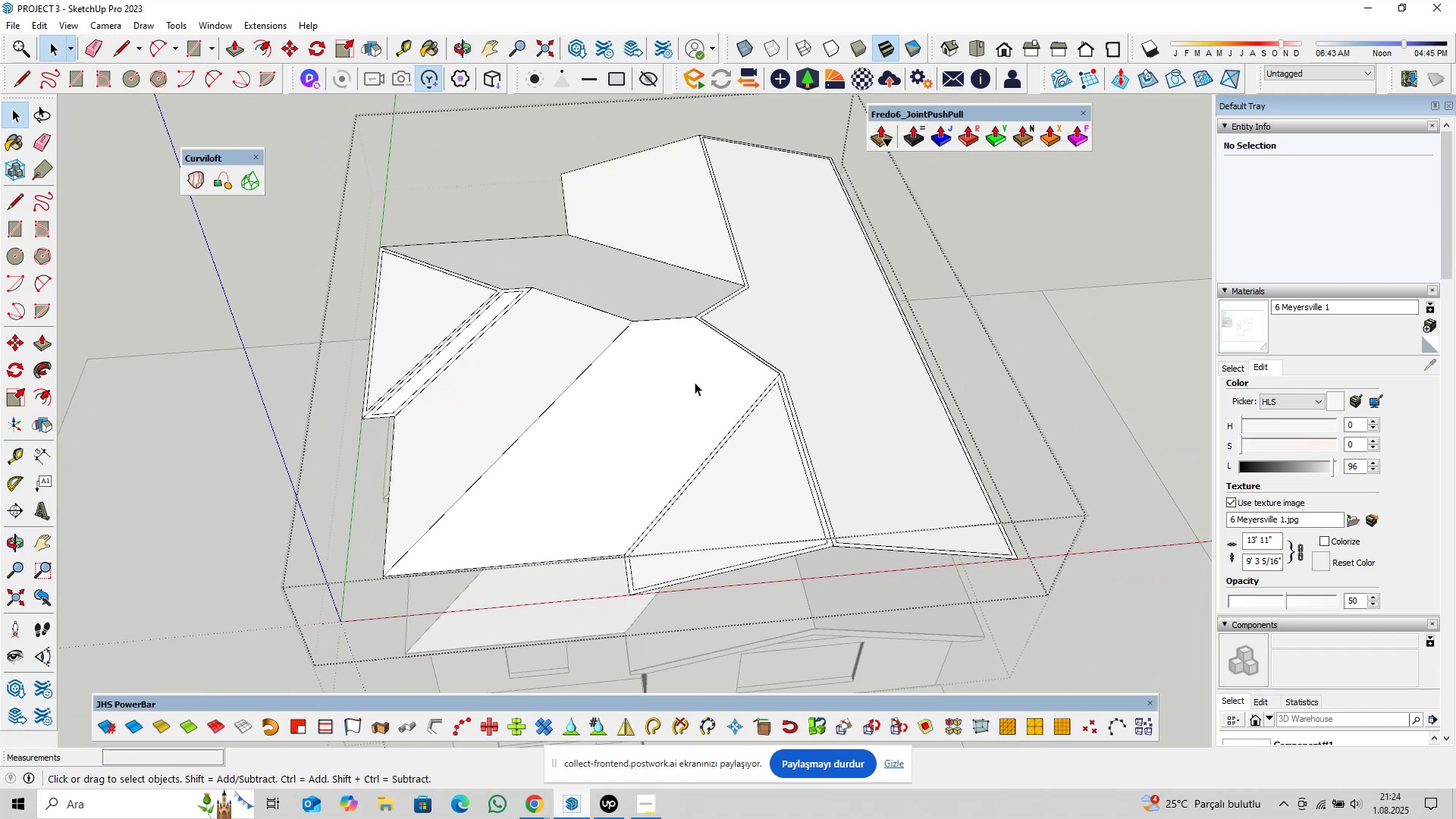 
scroll: coordinate [717, 433], scroll_direction: up, amount: 3.0
 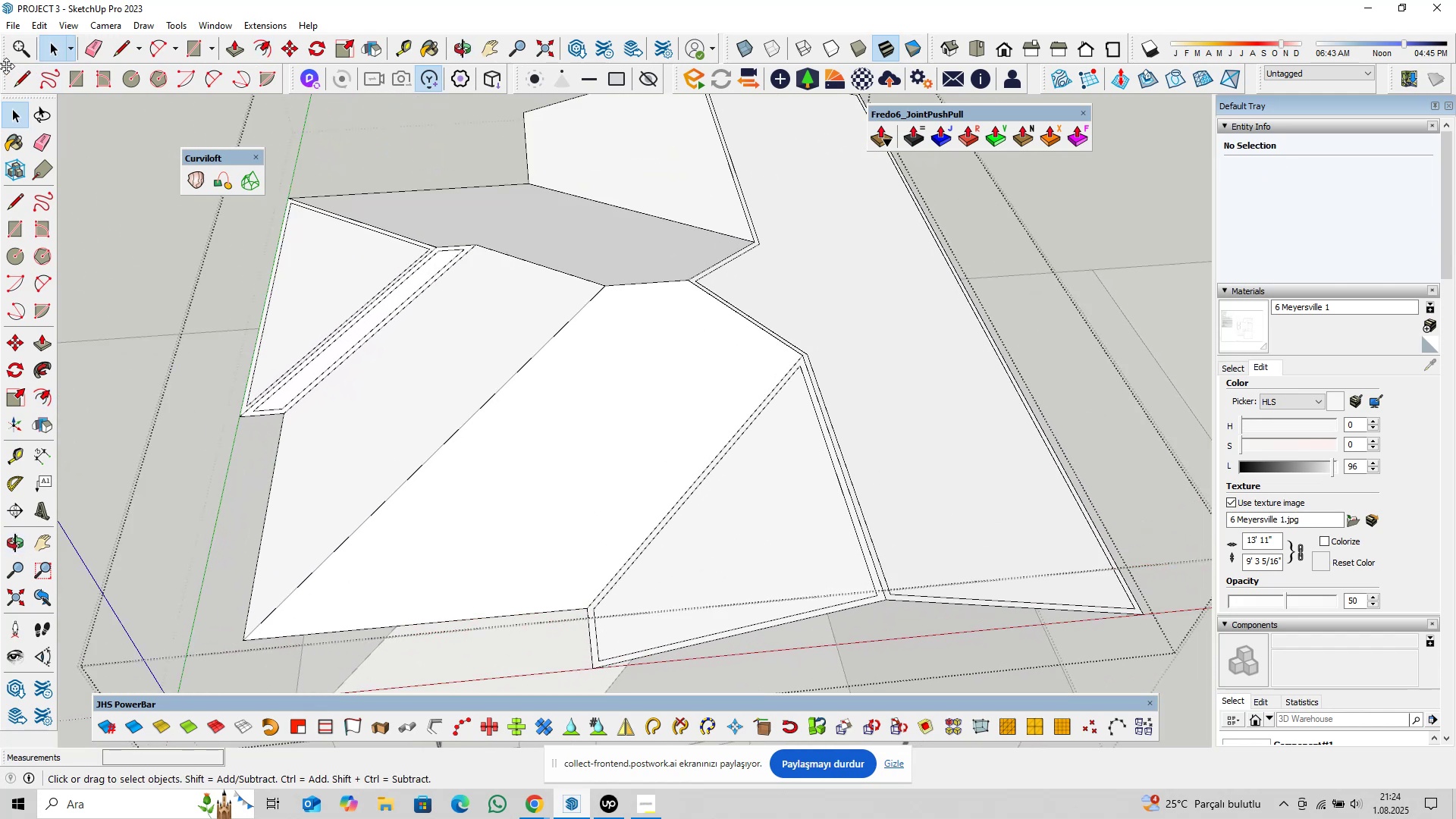 
right_click([0, 79])
 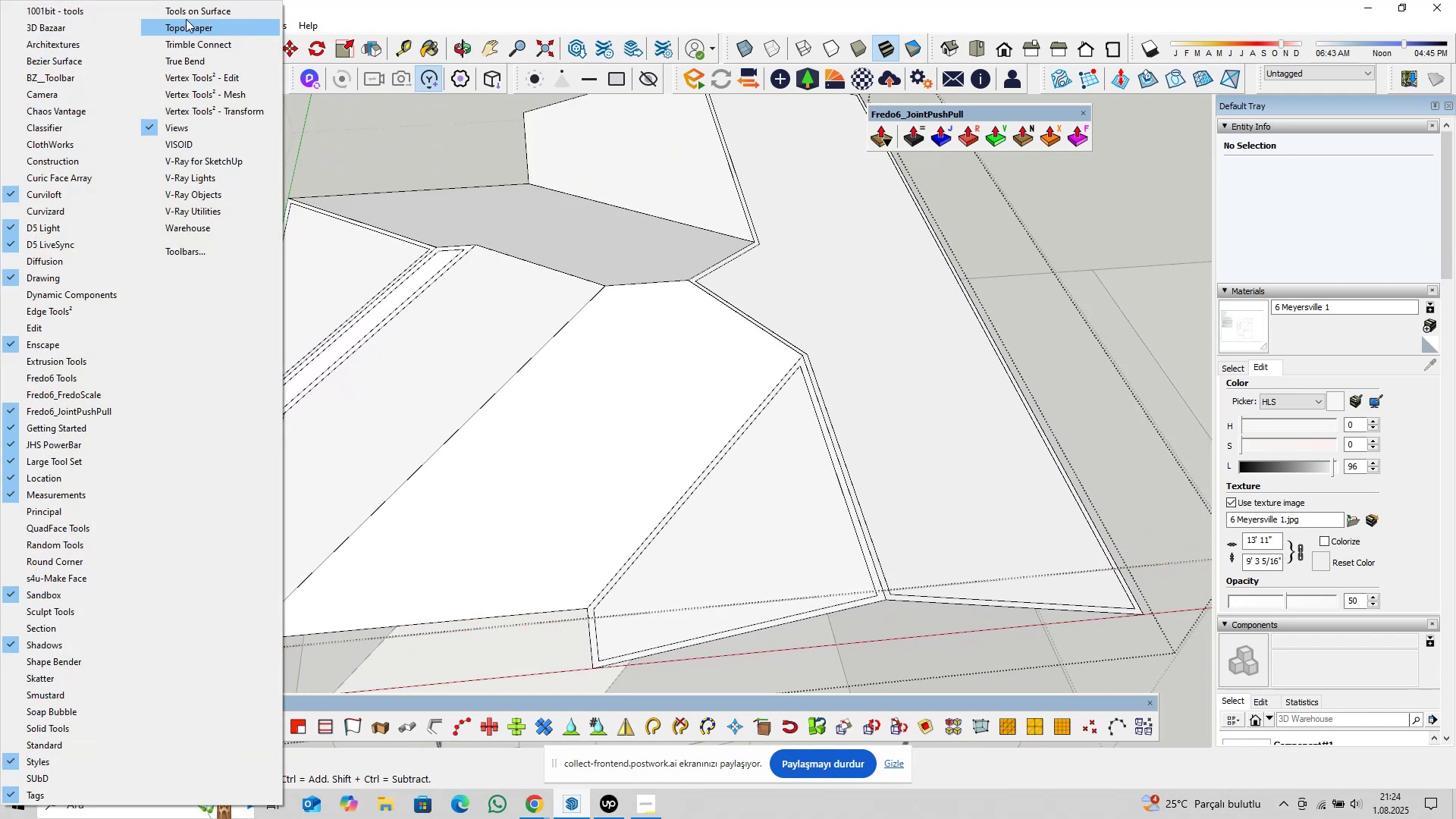 
left_click([190, 14])
 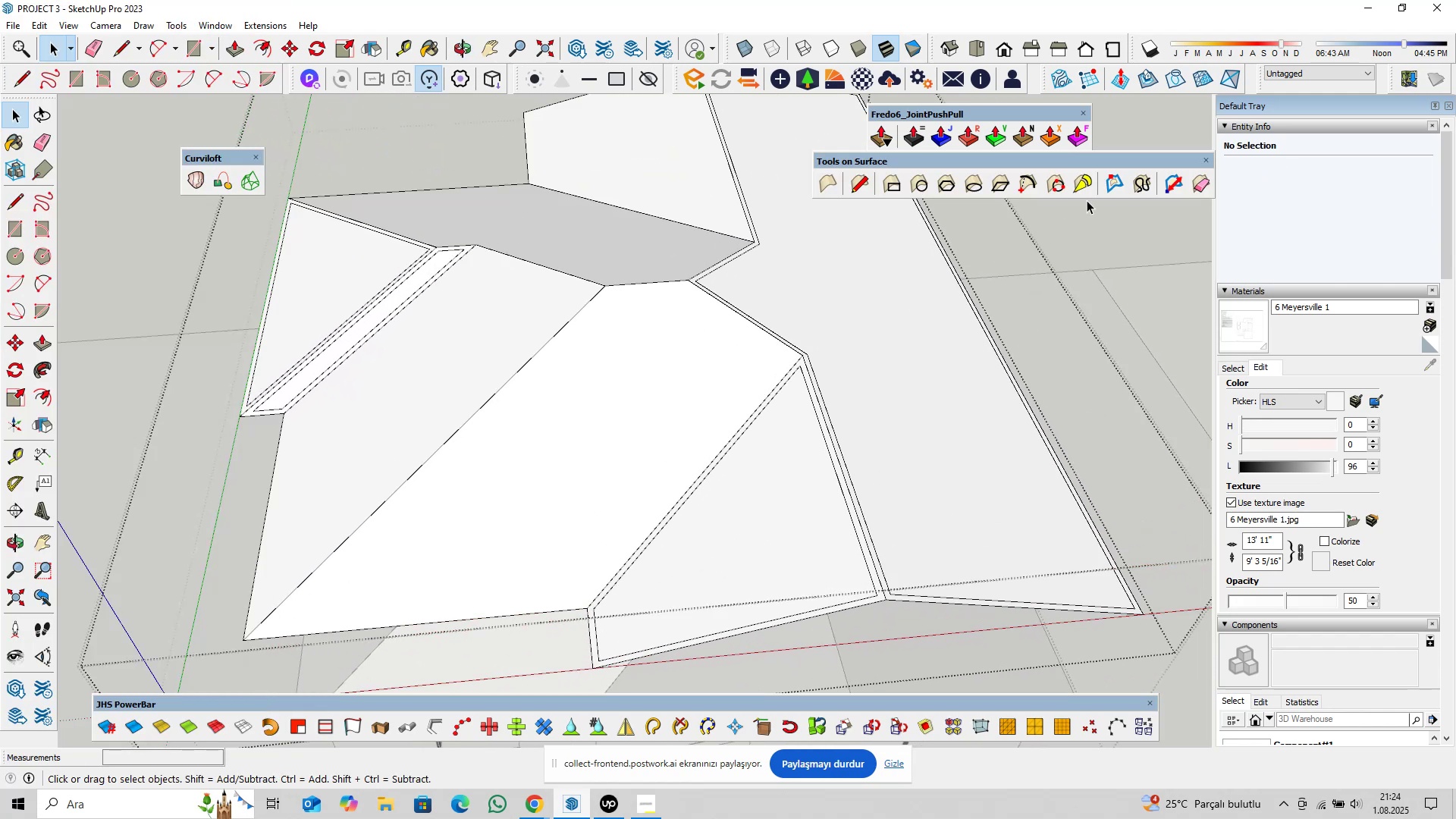 
left_click([1116, 180])
 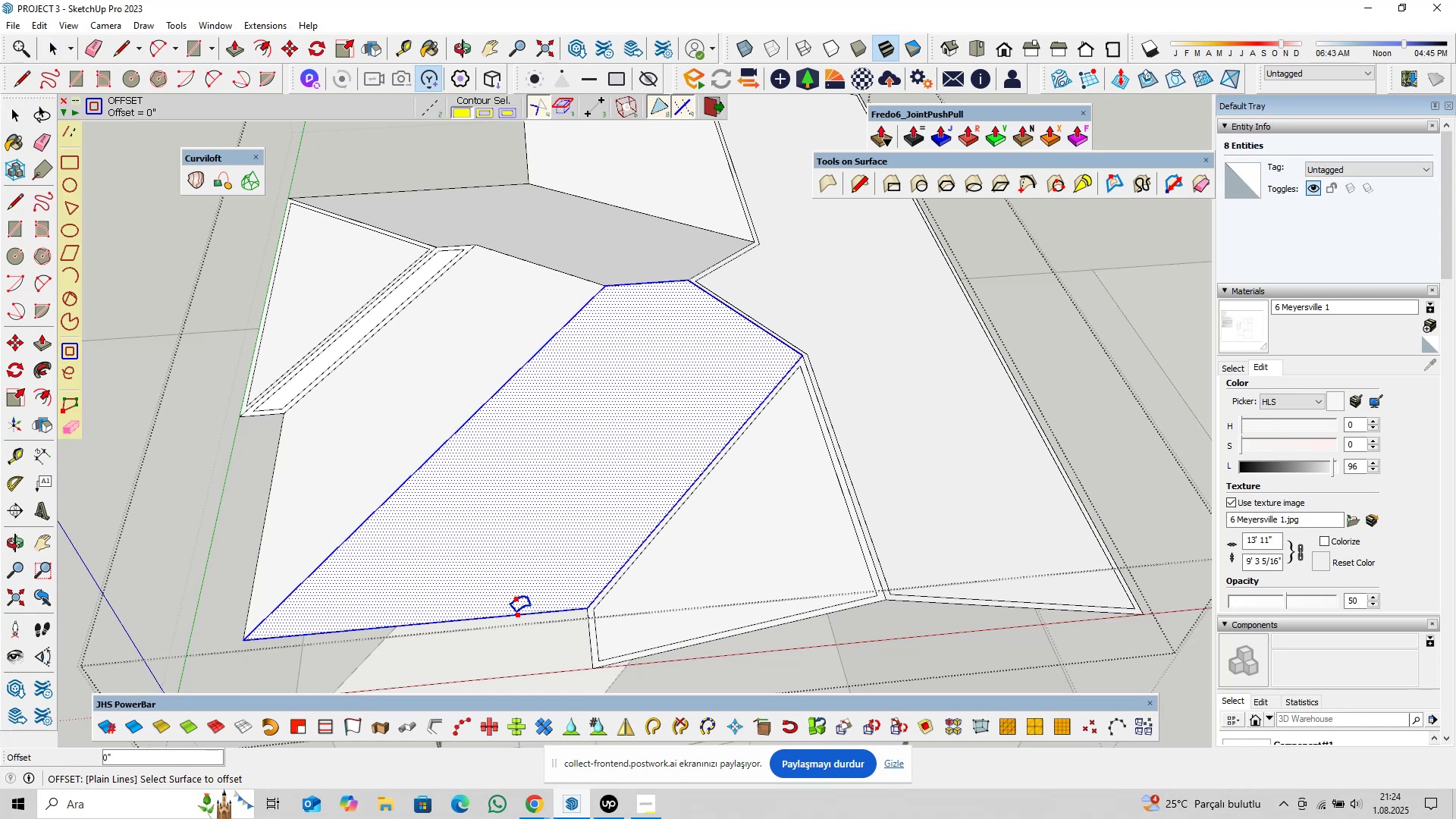 
left_click([515, 604])
 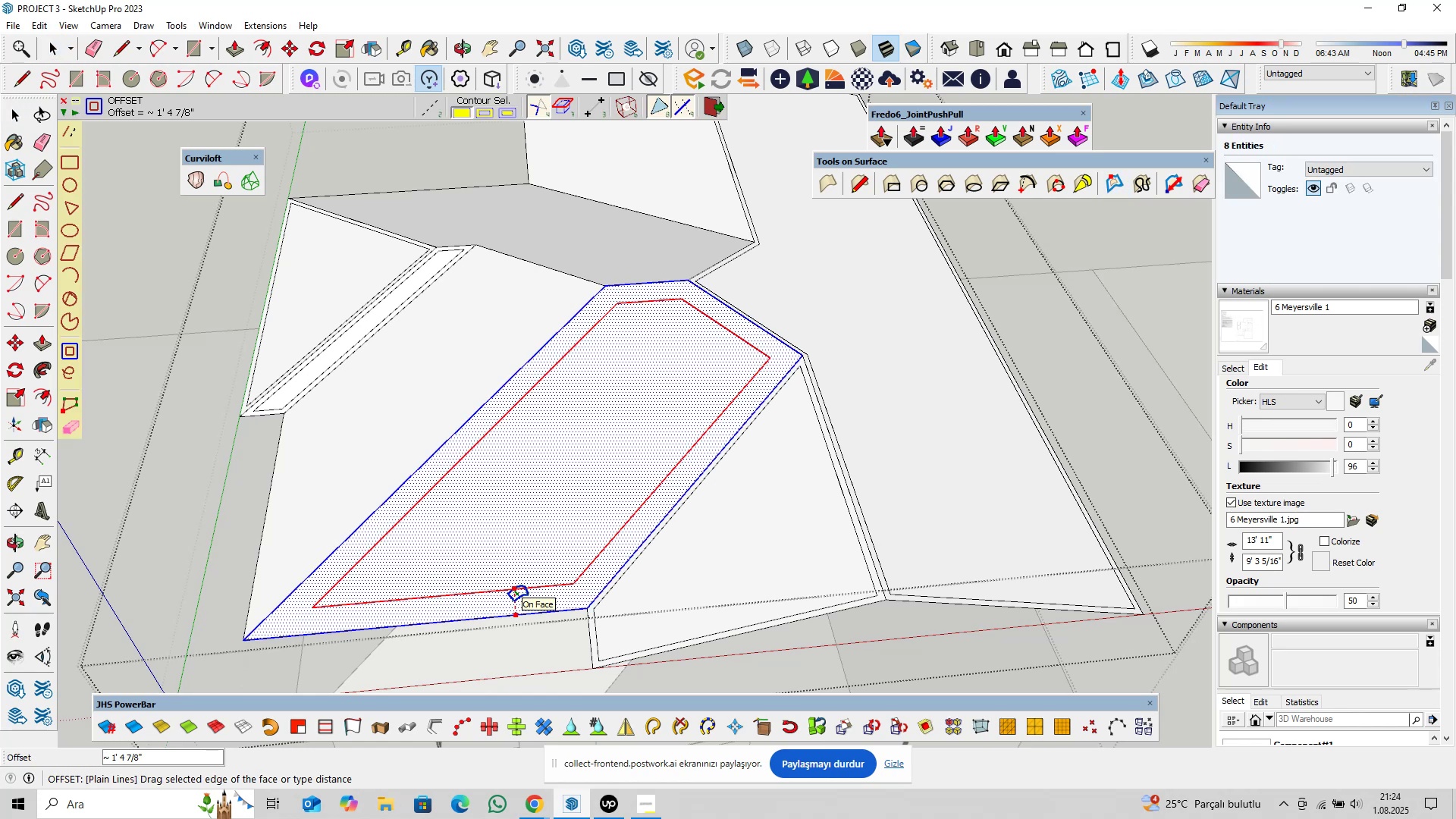 
key(4)
 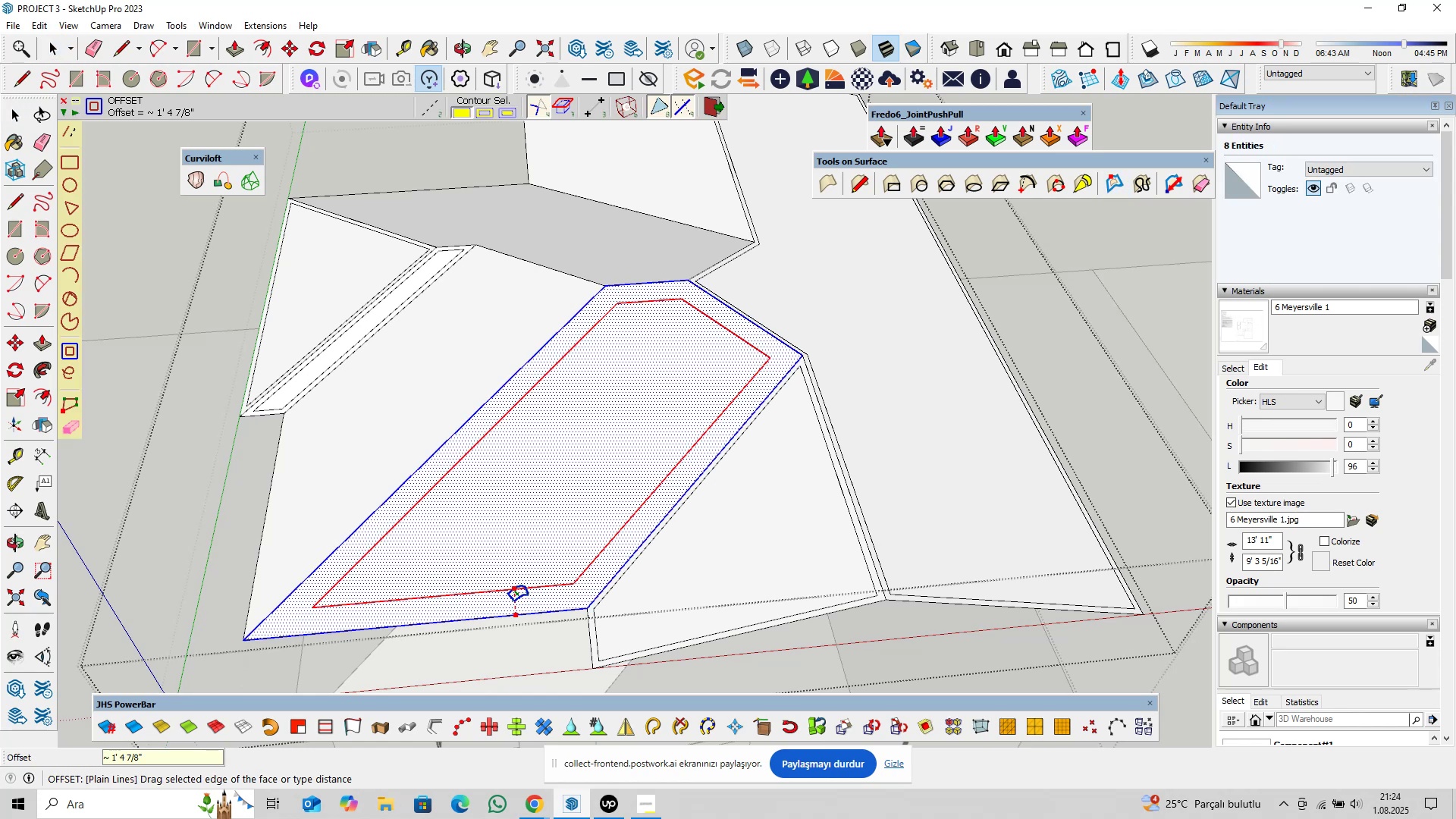 
key(Enter)
 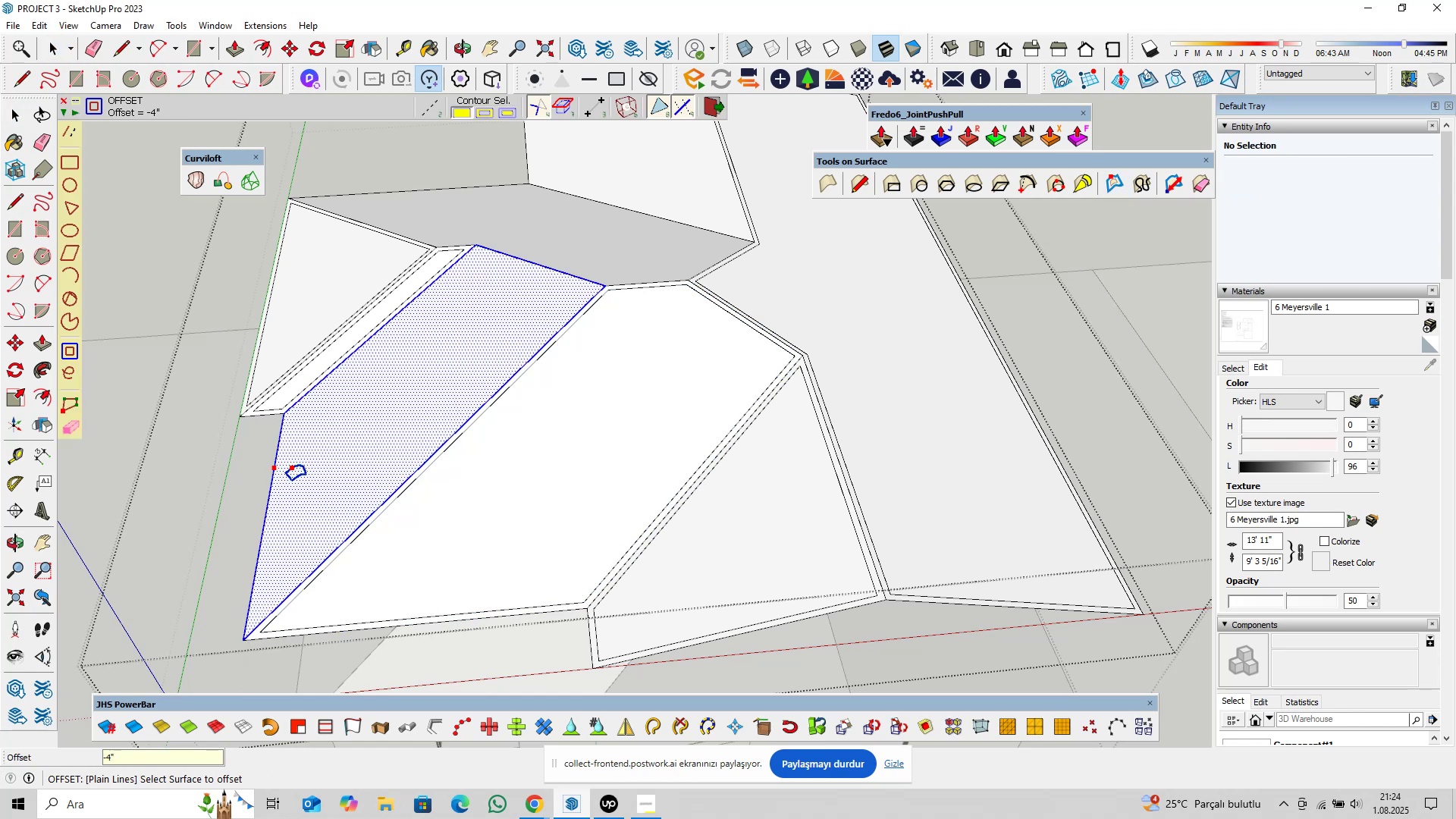 
left_click([287, 467])
 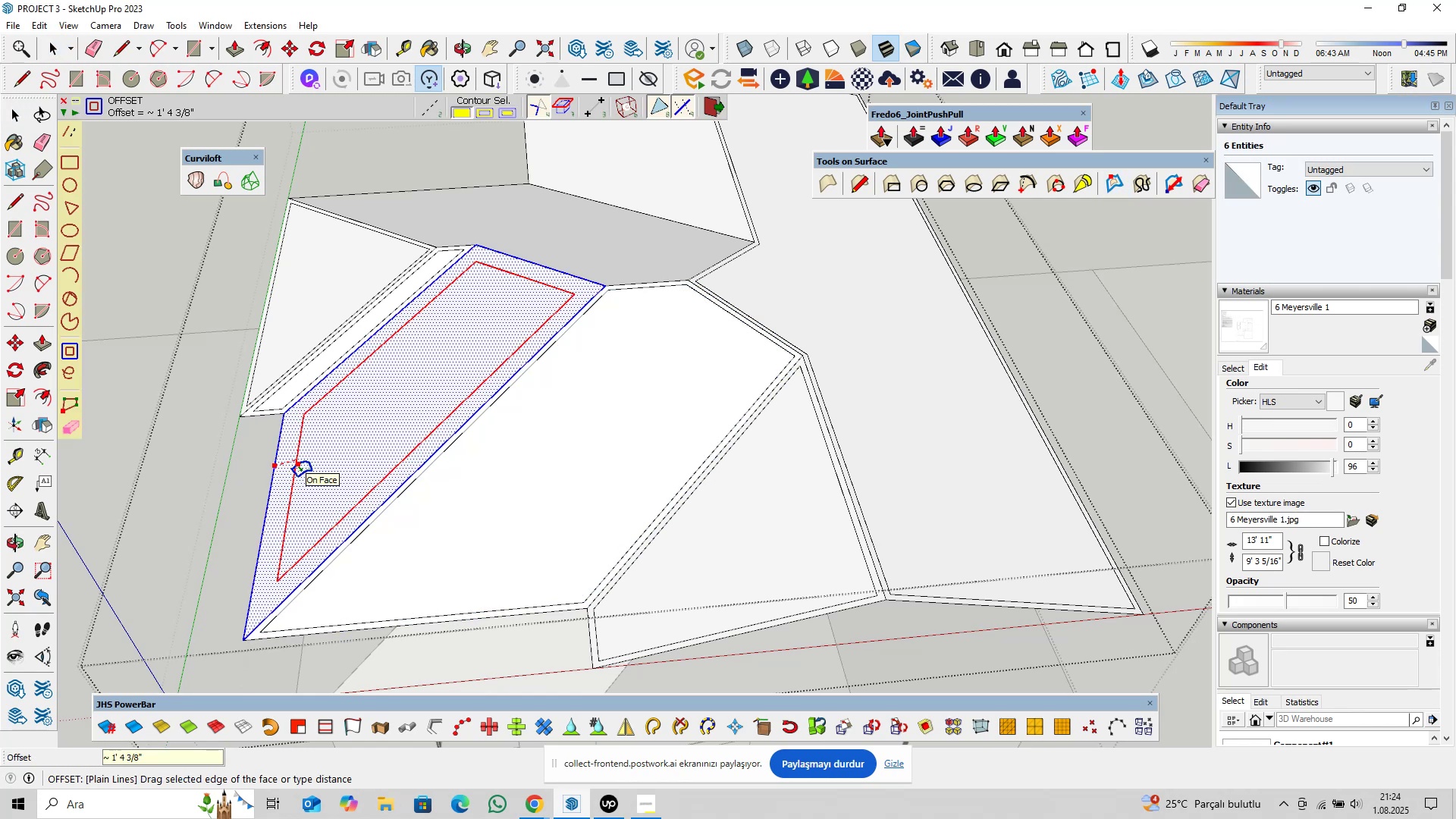 
key(4)
 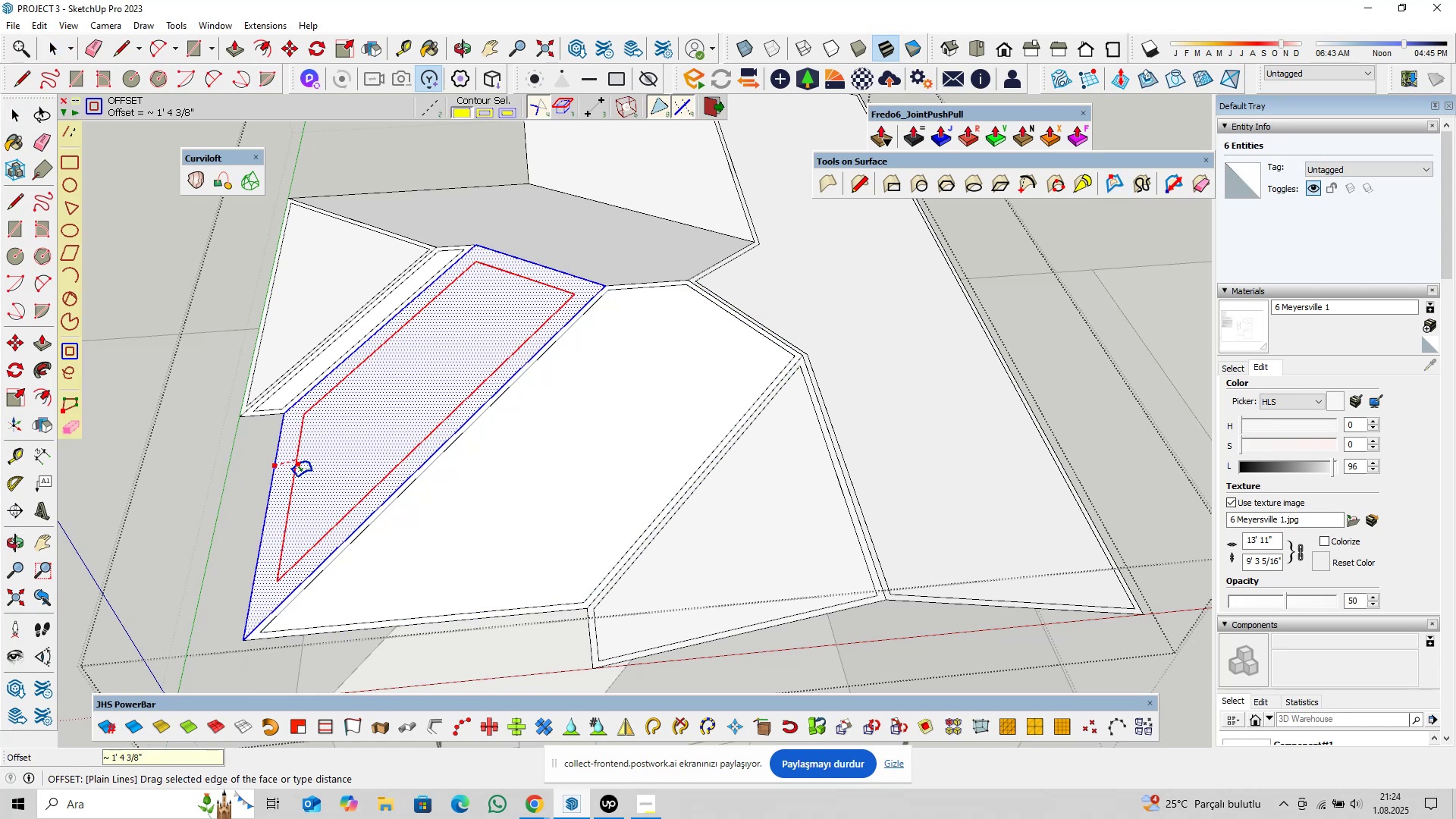 
key(Enter)
 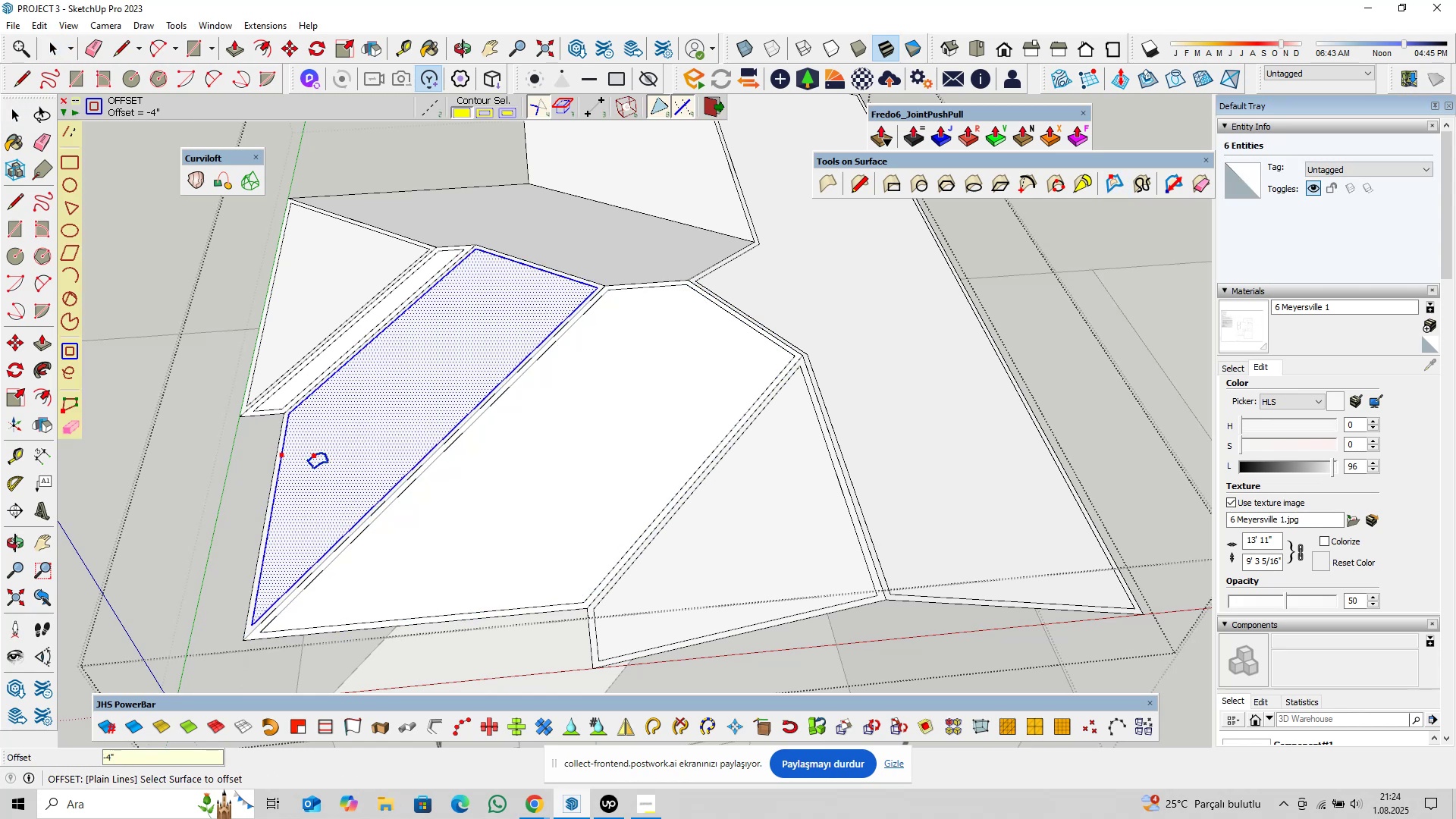 
hold_key(key=ShiftLeft, duration=0.37)
 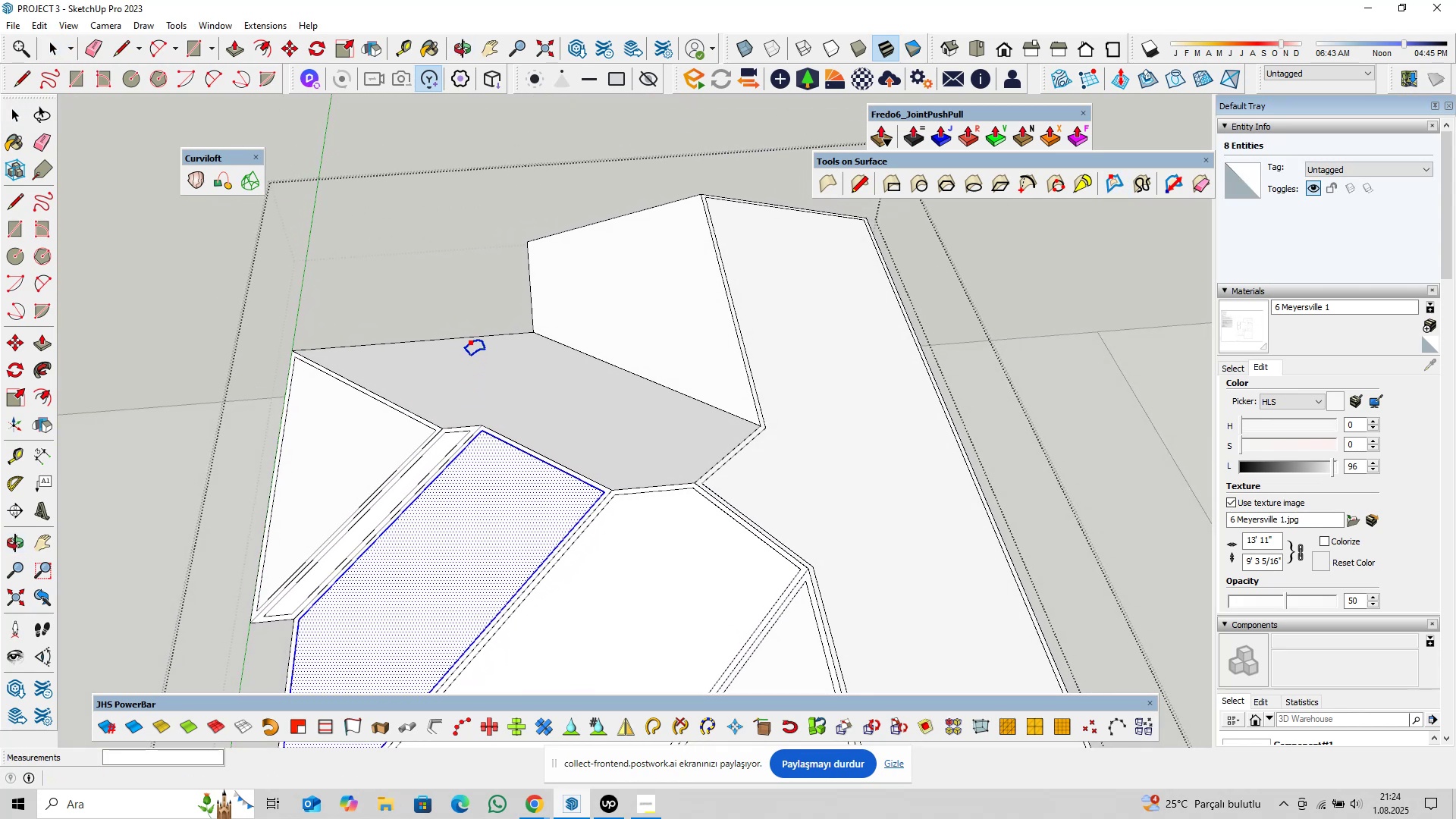 
scroll: coordinate [466, 348], scroll_direction: up, amount: 5.0
 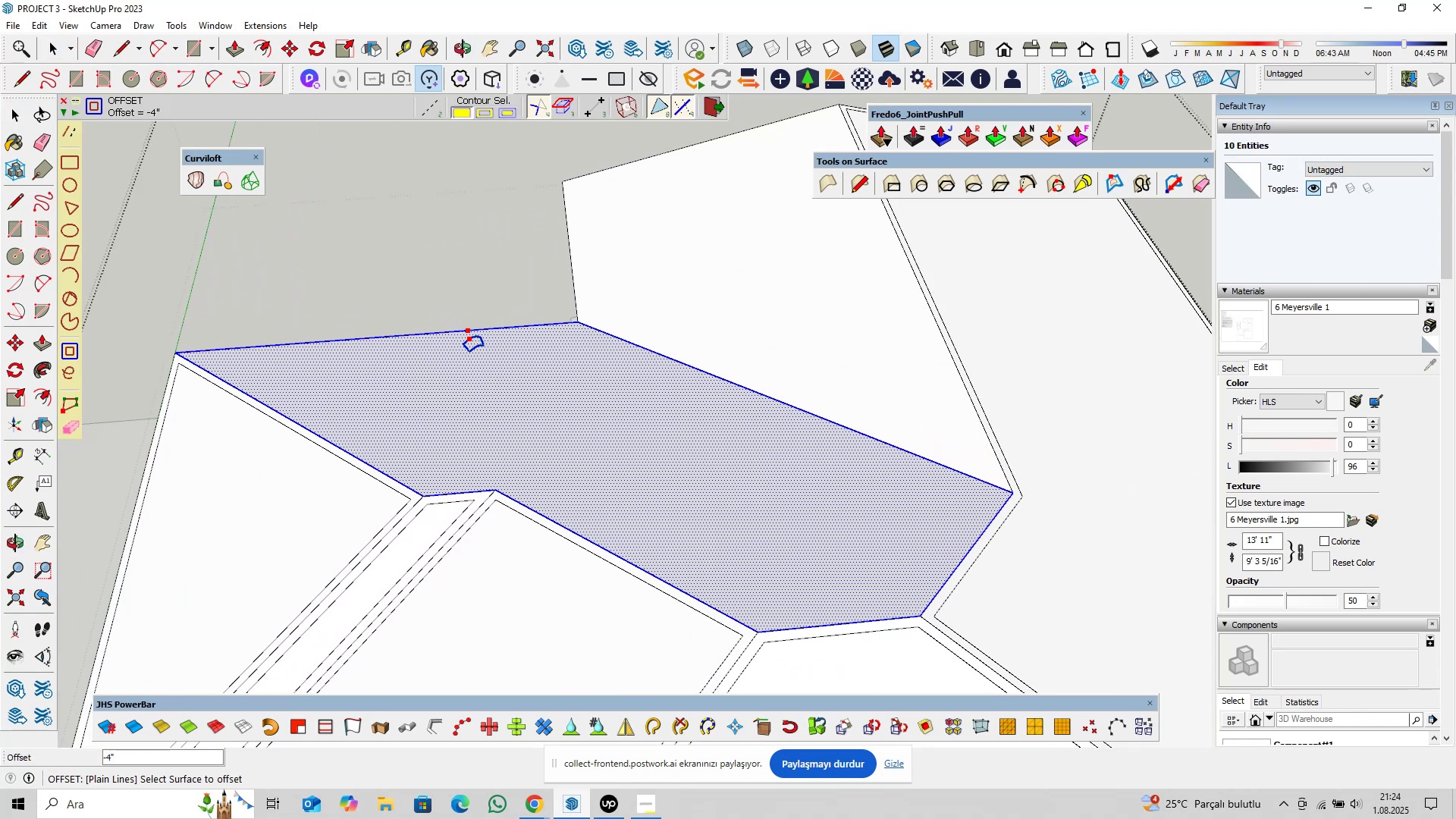 
left_click([470, 339])
 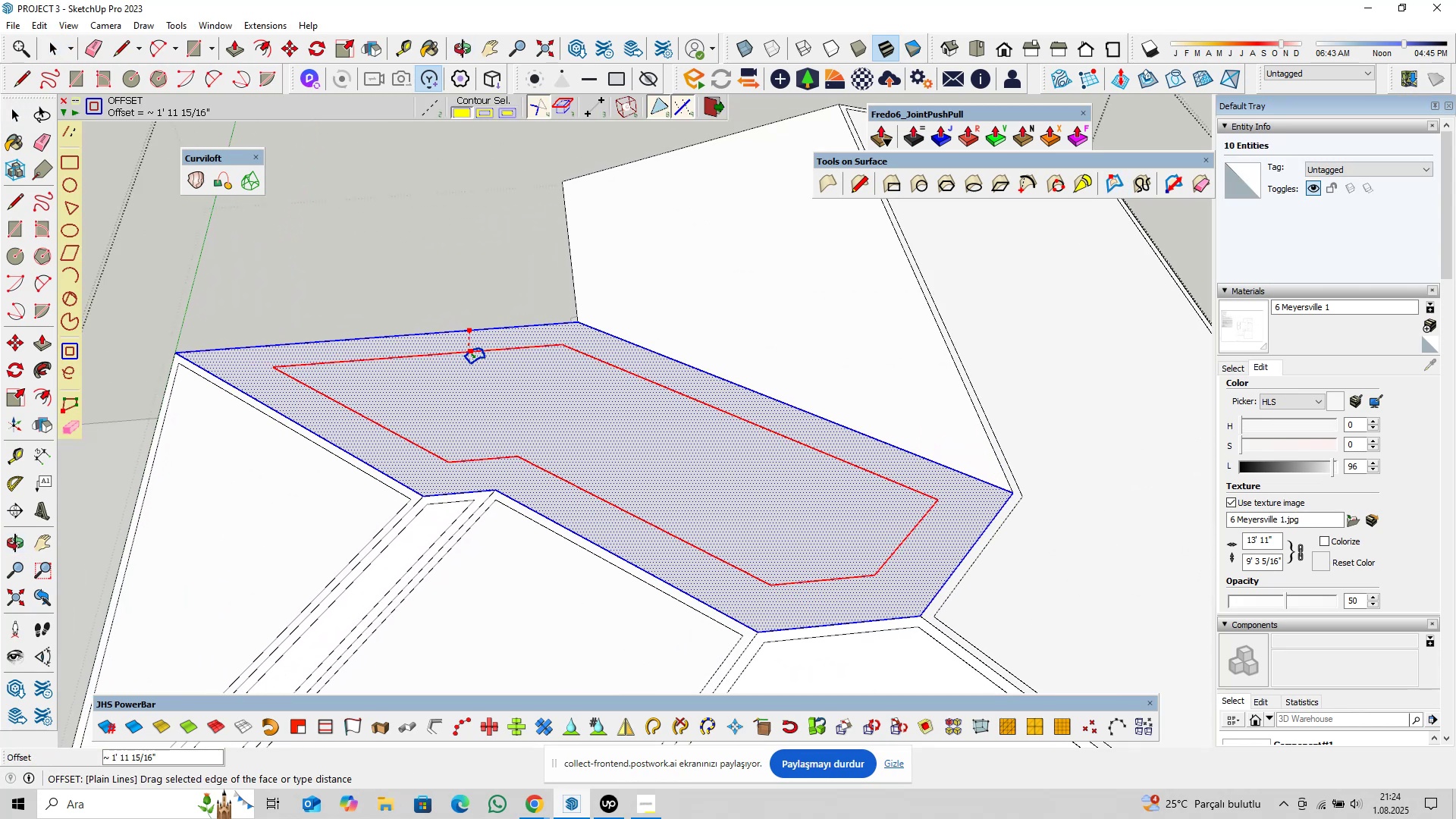 
key(4)
 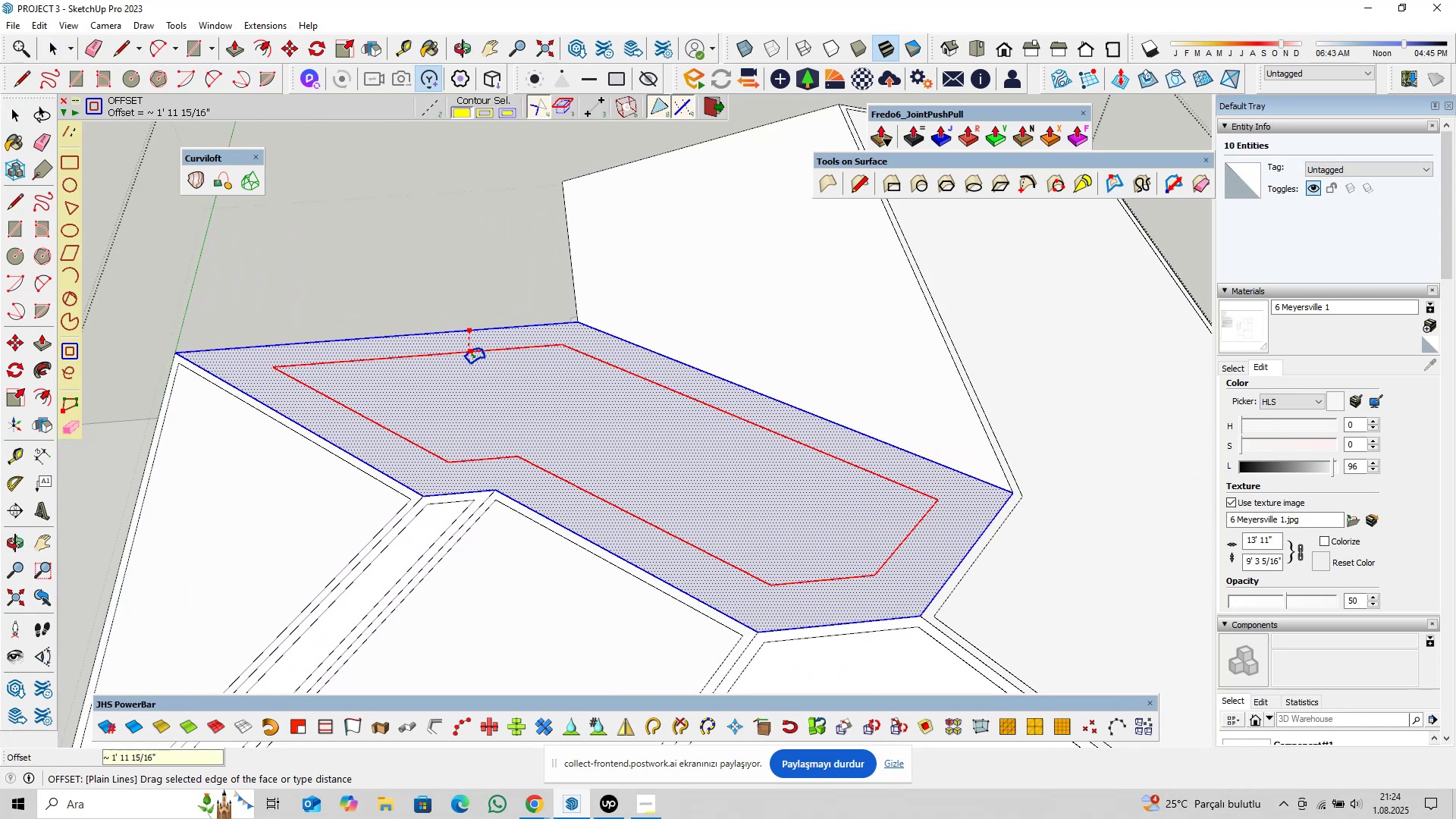 
key(Enter)
 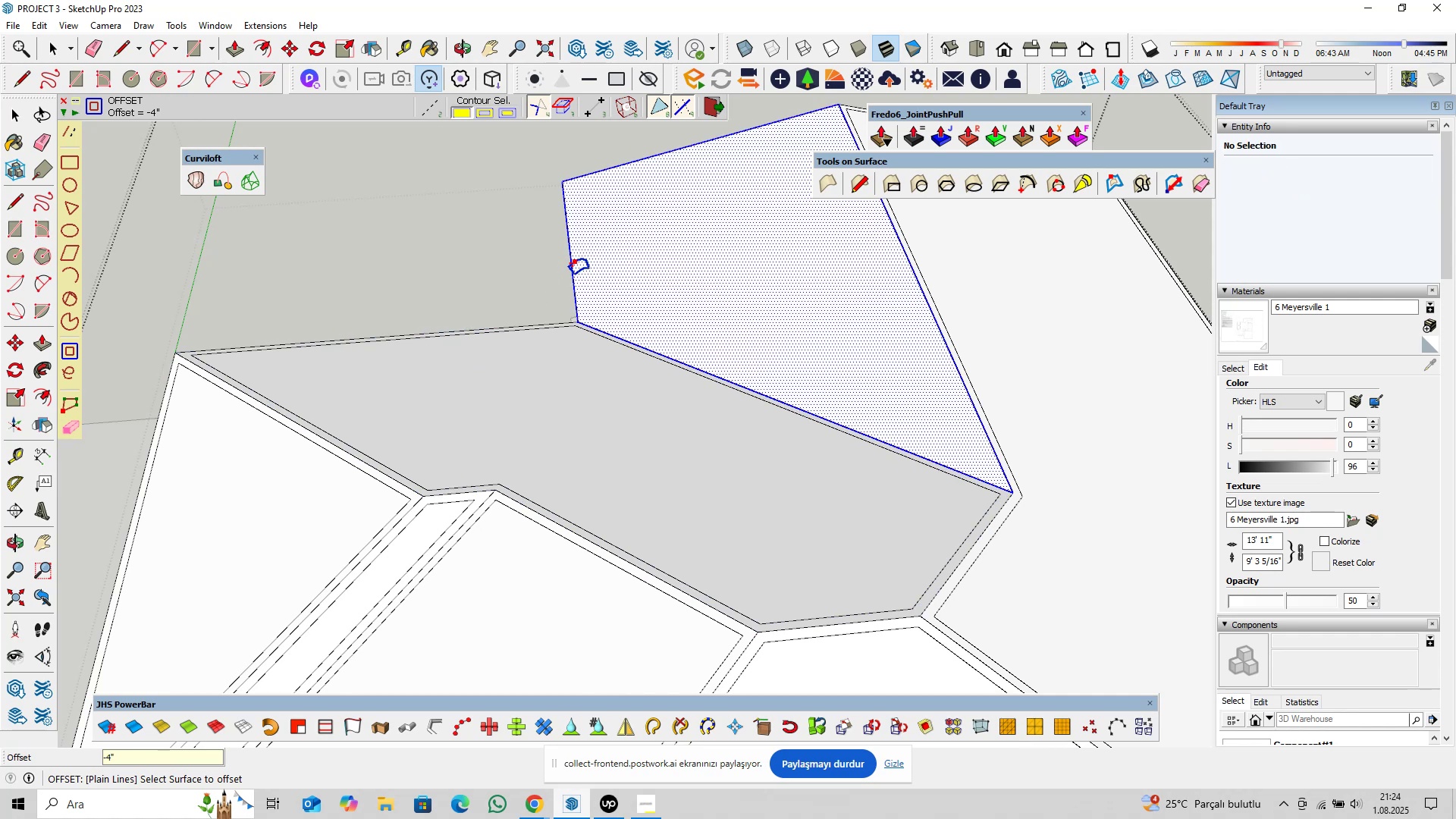 
left_click([579, 259])
 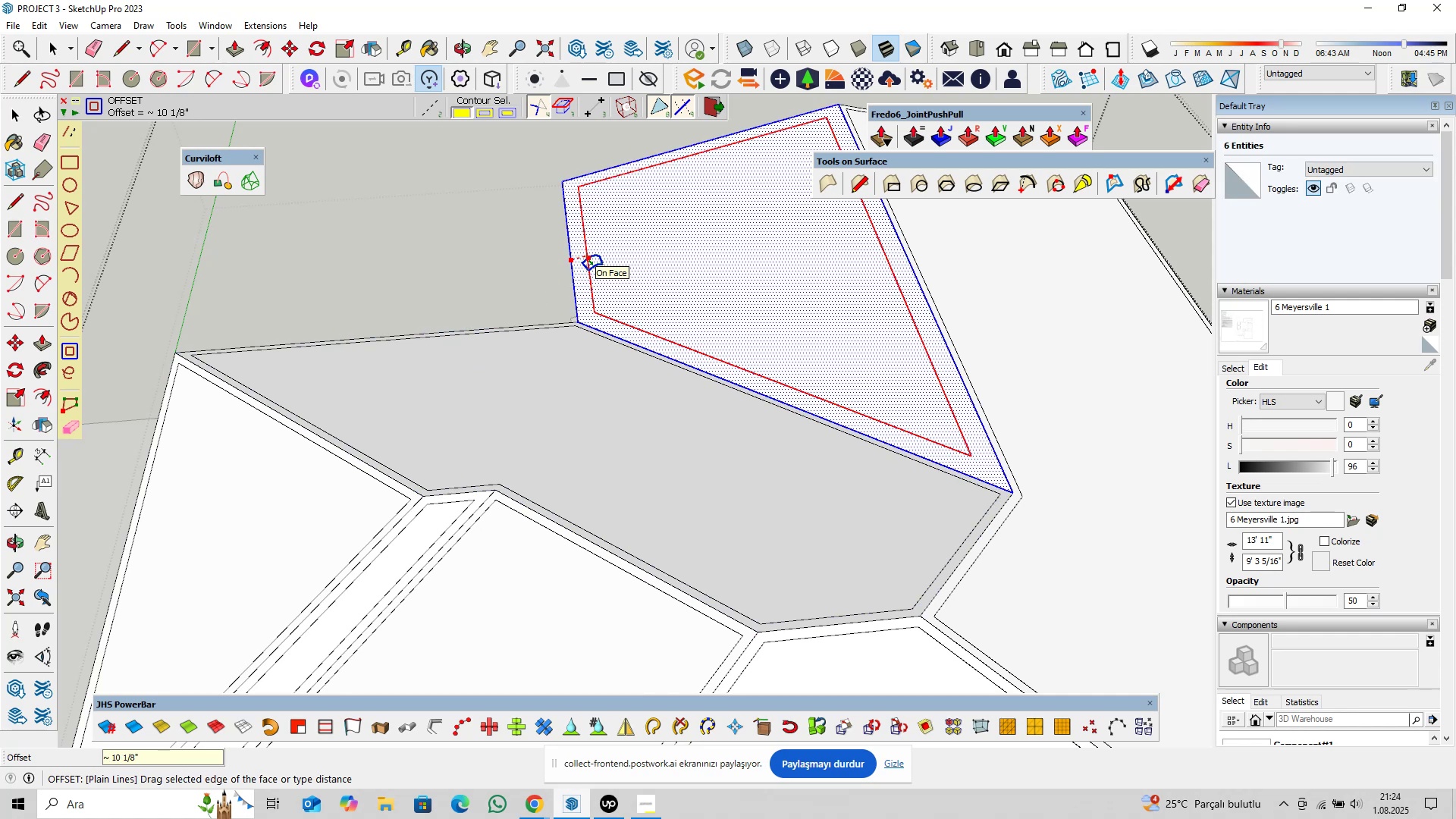 
key(4)
 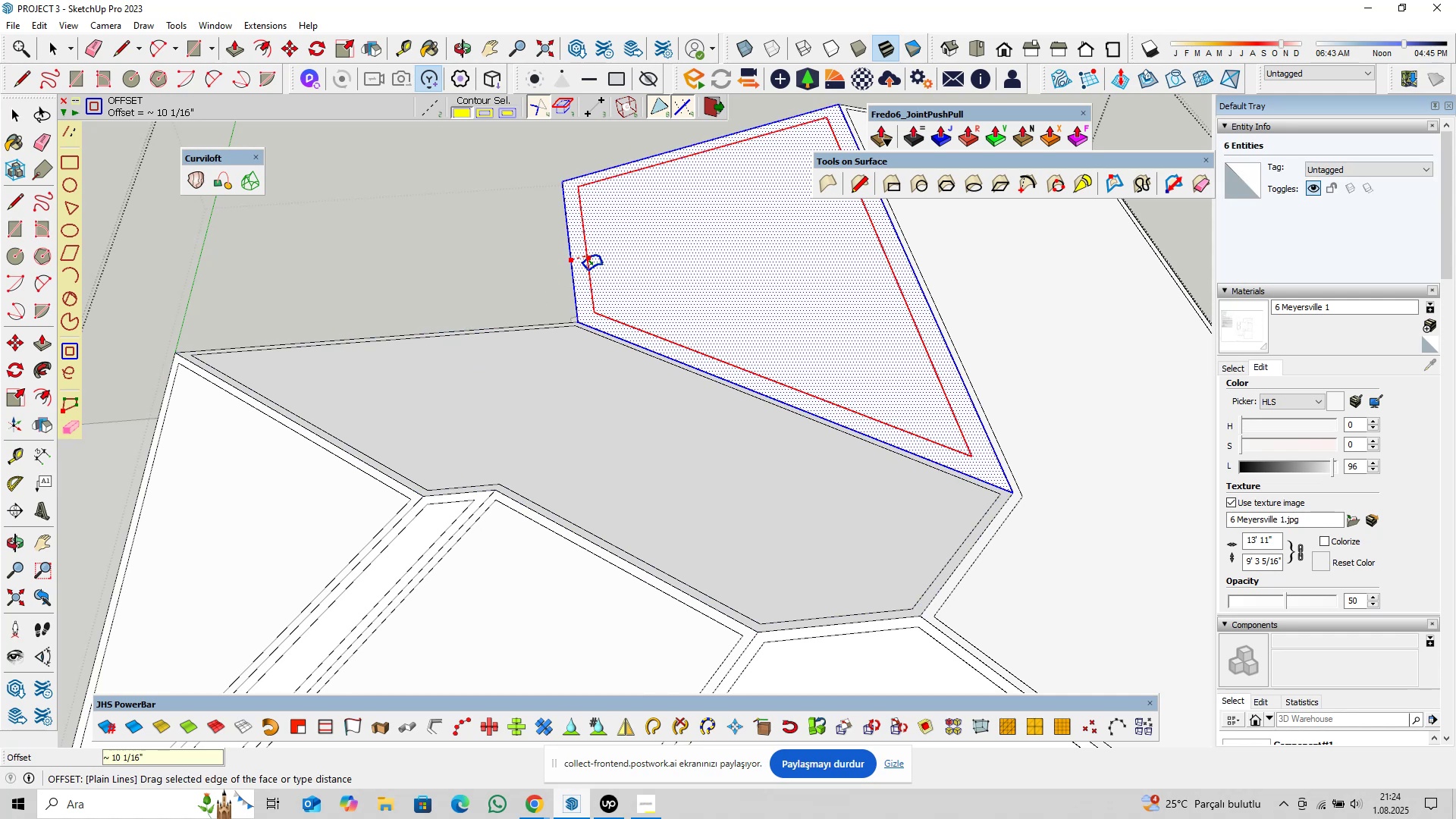 
key(Enter)
 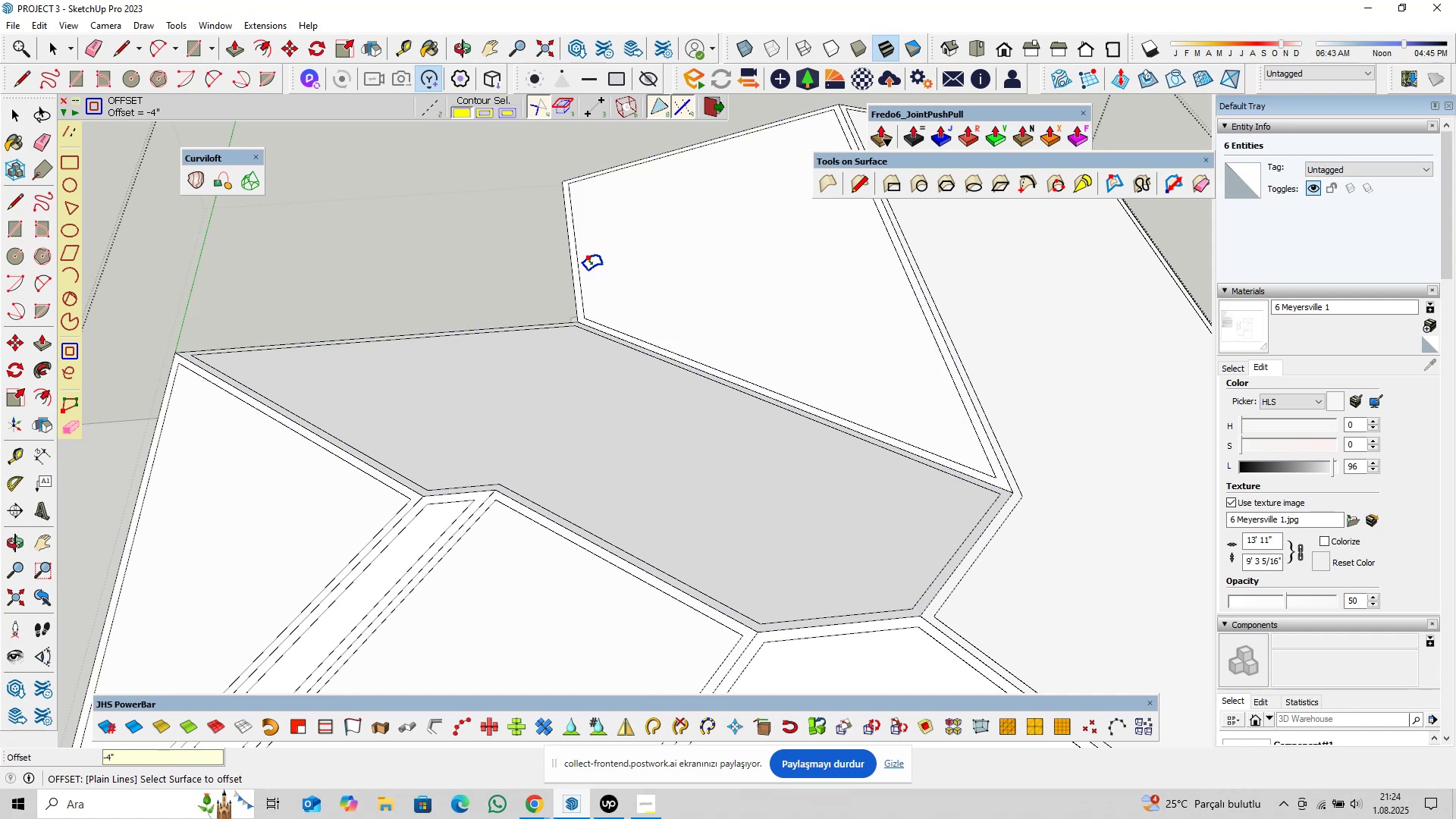 
key(Space)
 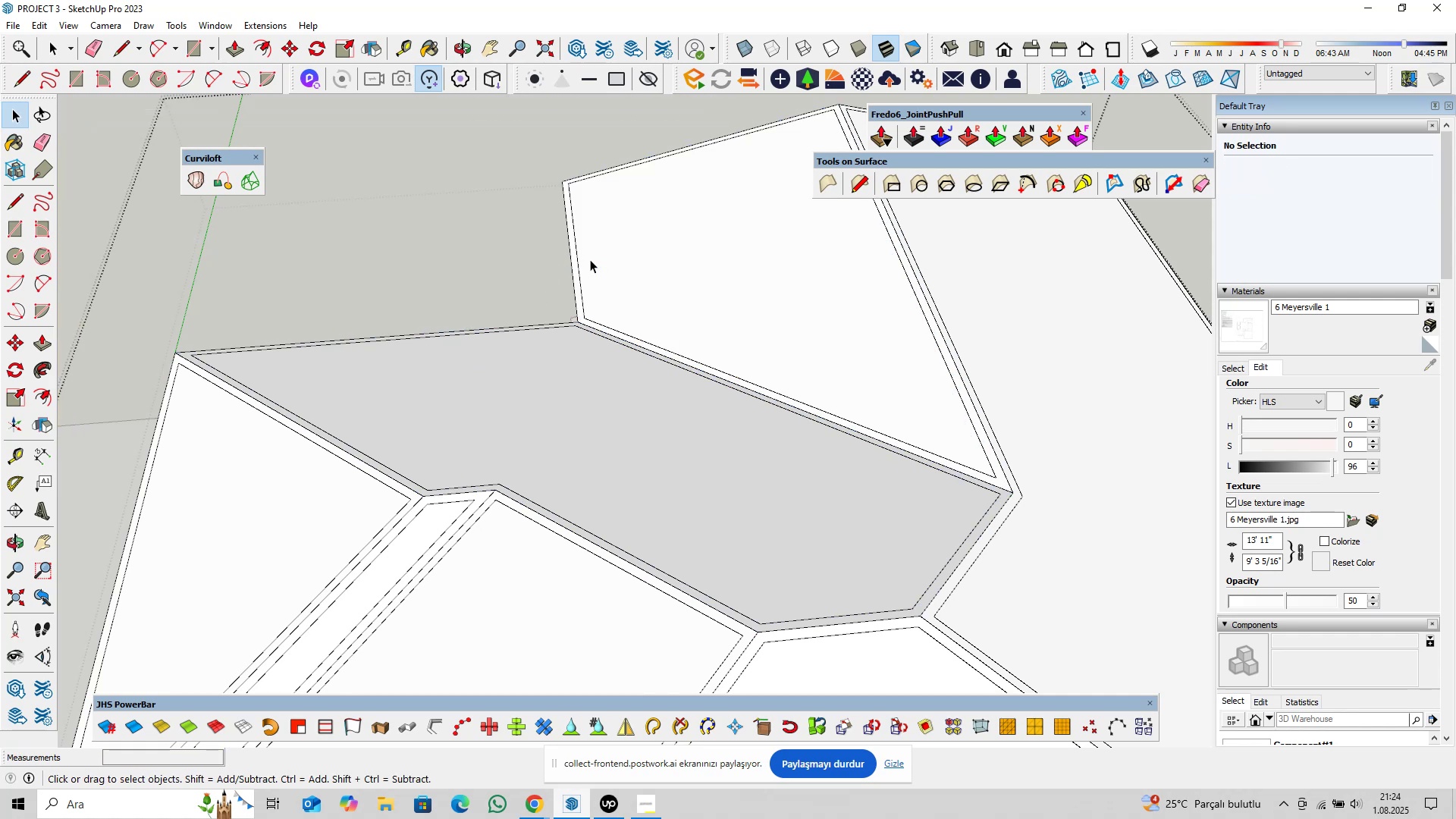 
scroll: coordinate [711, 299], scroll_direction: down, amount: 8.0
 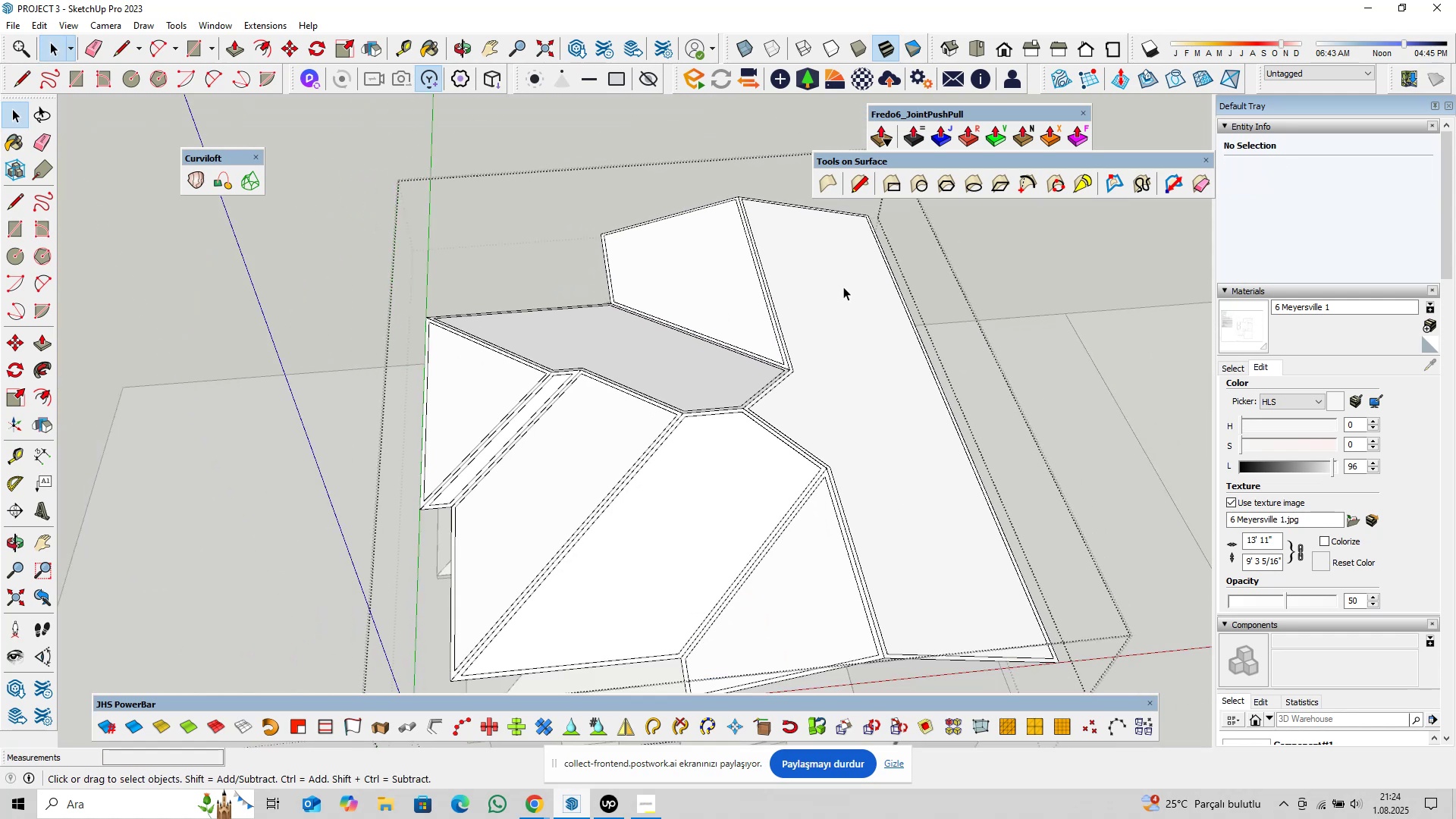 
left_click([843, 287])
 